 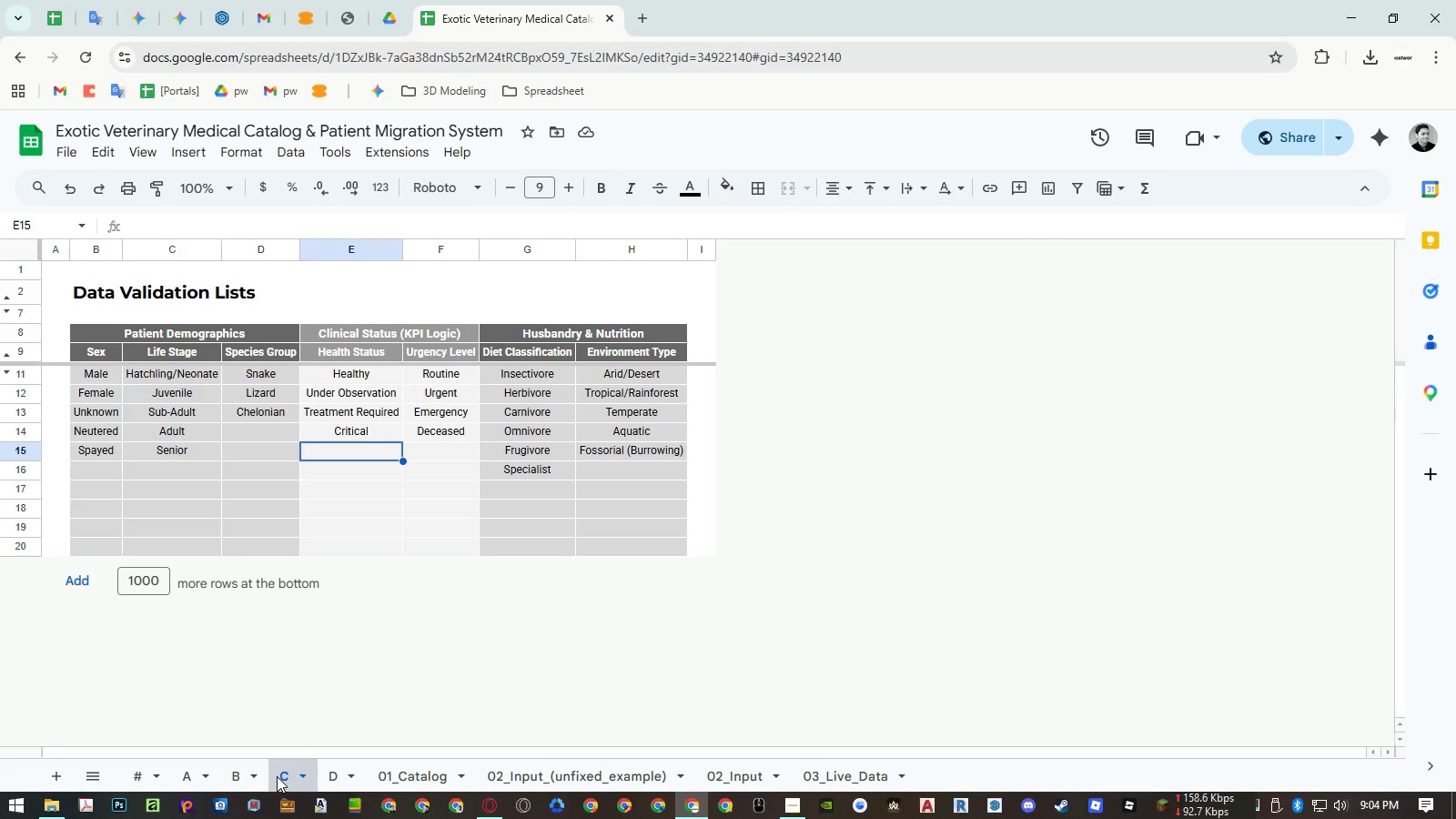 
left_click([249, 773])
 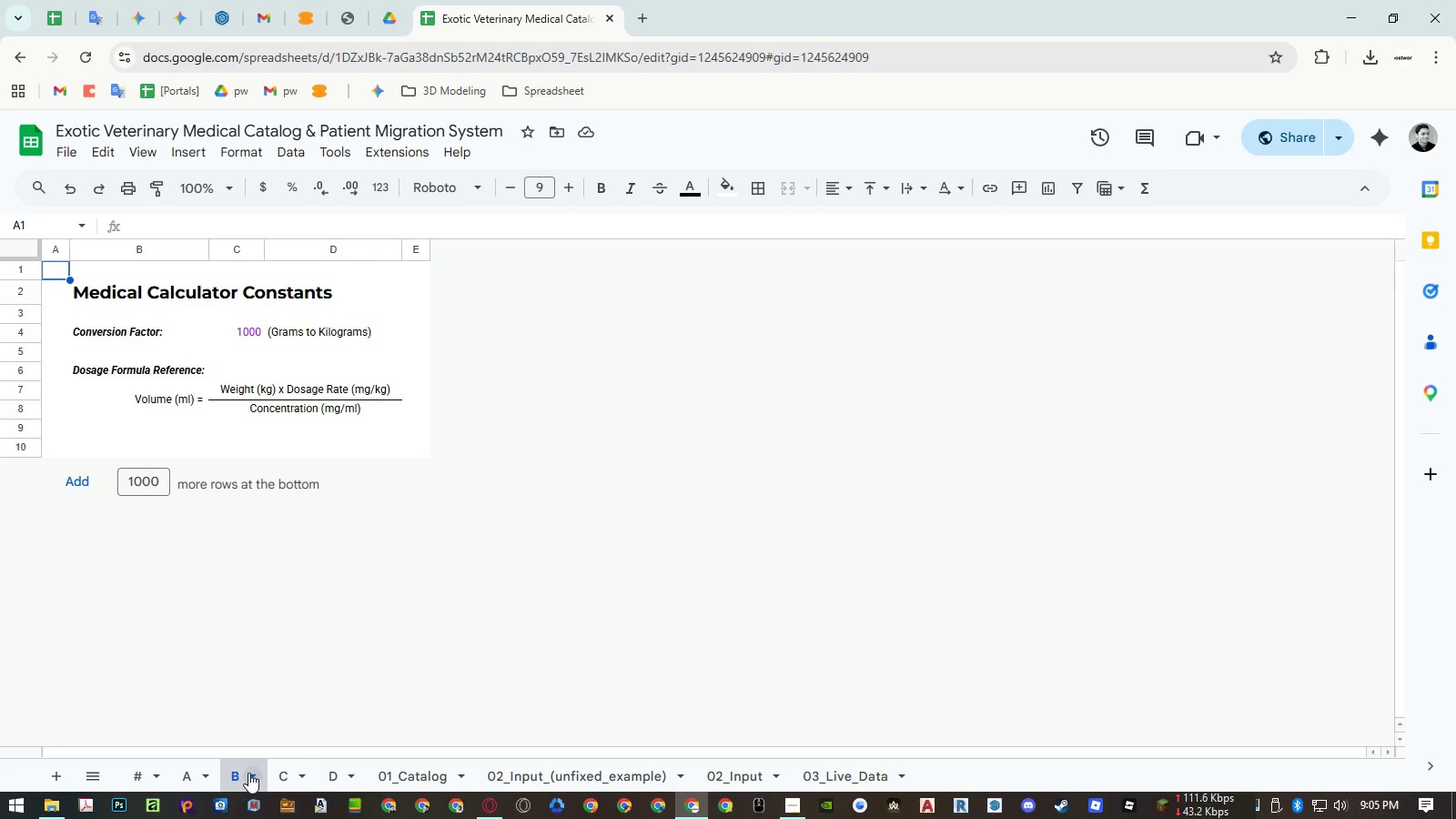 
left_click_drag(start_coordinate=[248, 773], to_coordinate=[337, 774])
 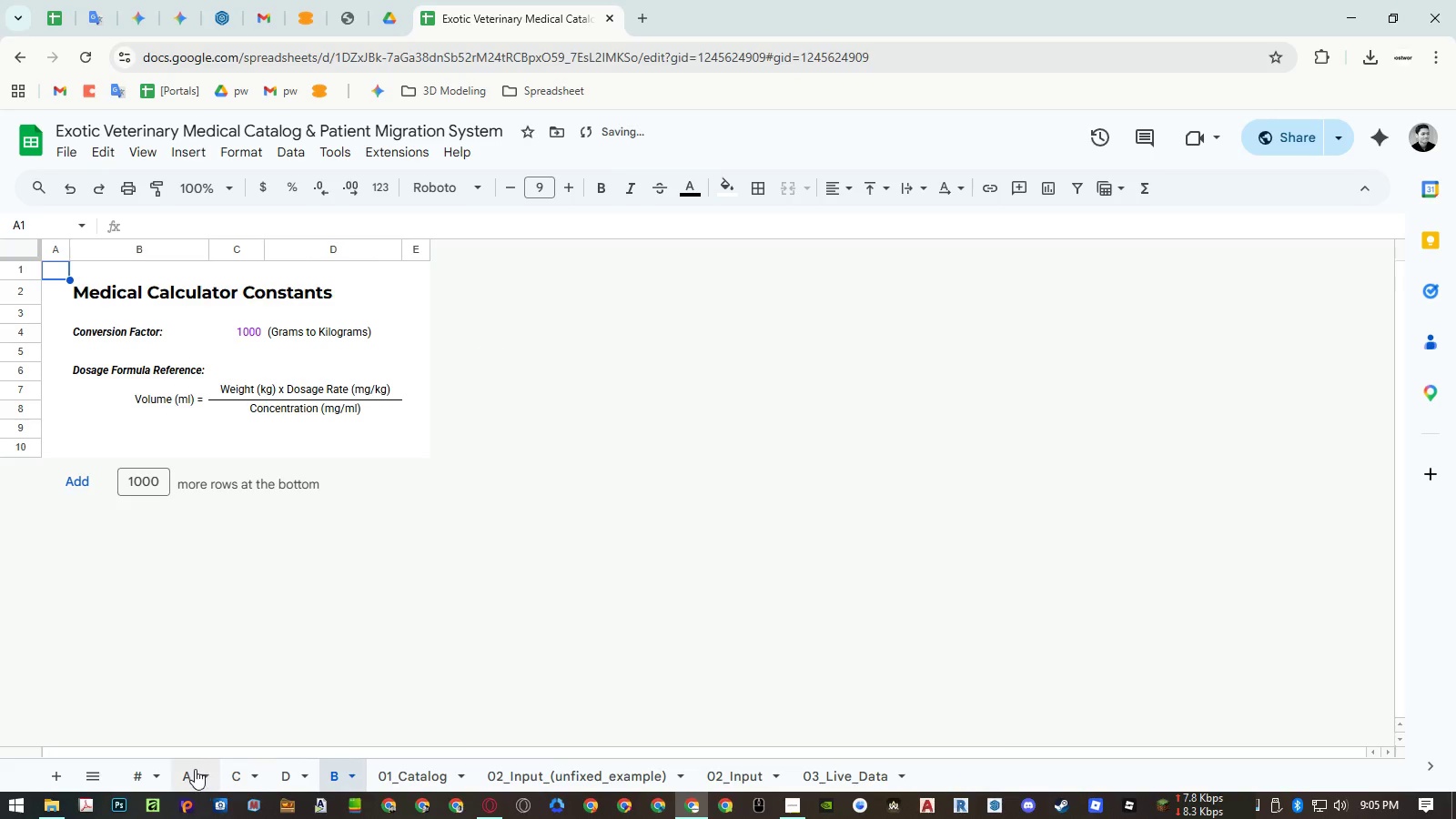 
left_click([195, 768])
 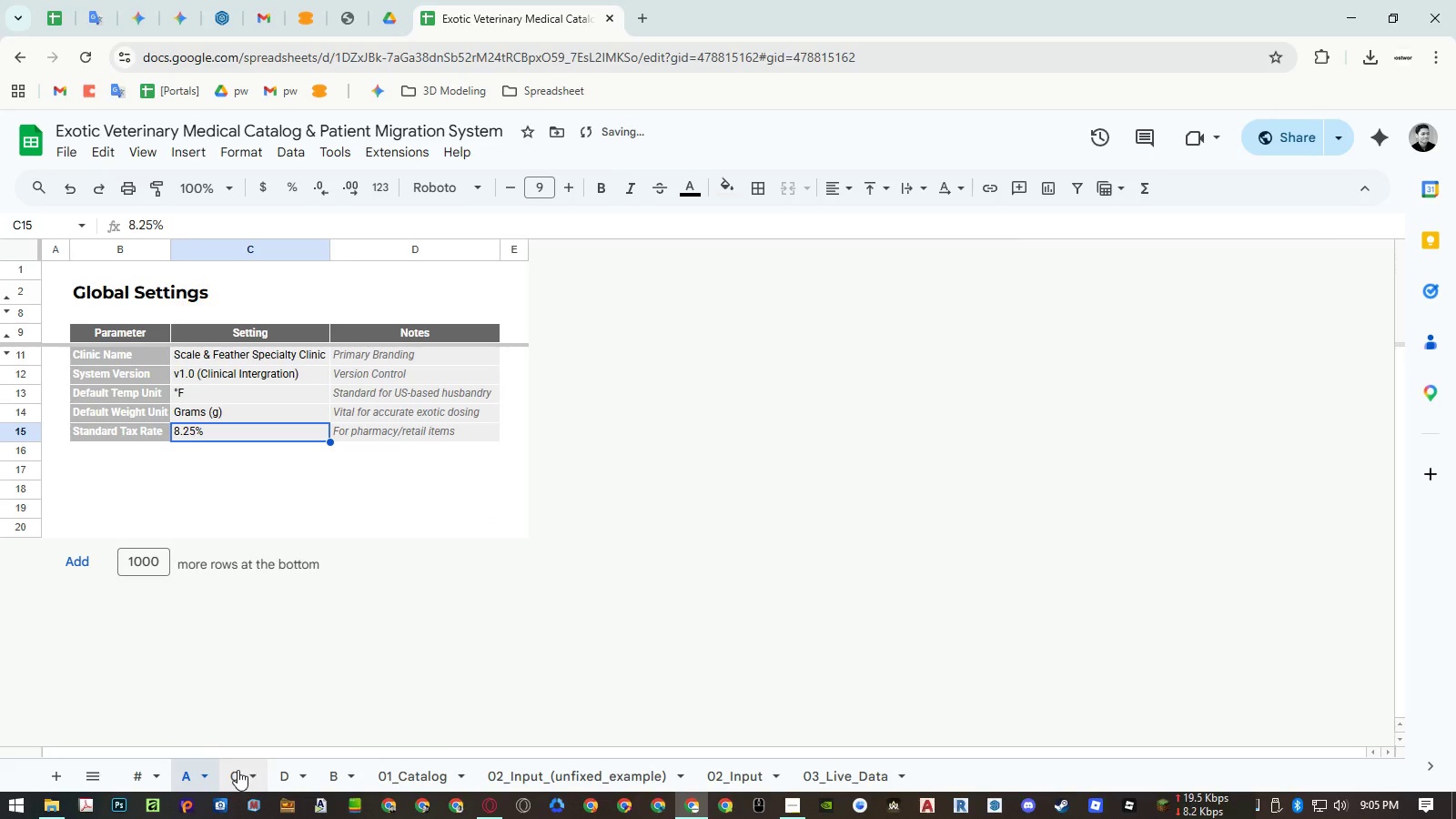 
left_click([238, 770])
 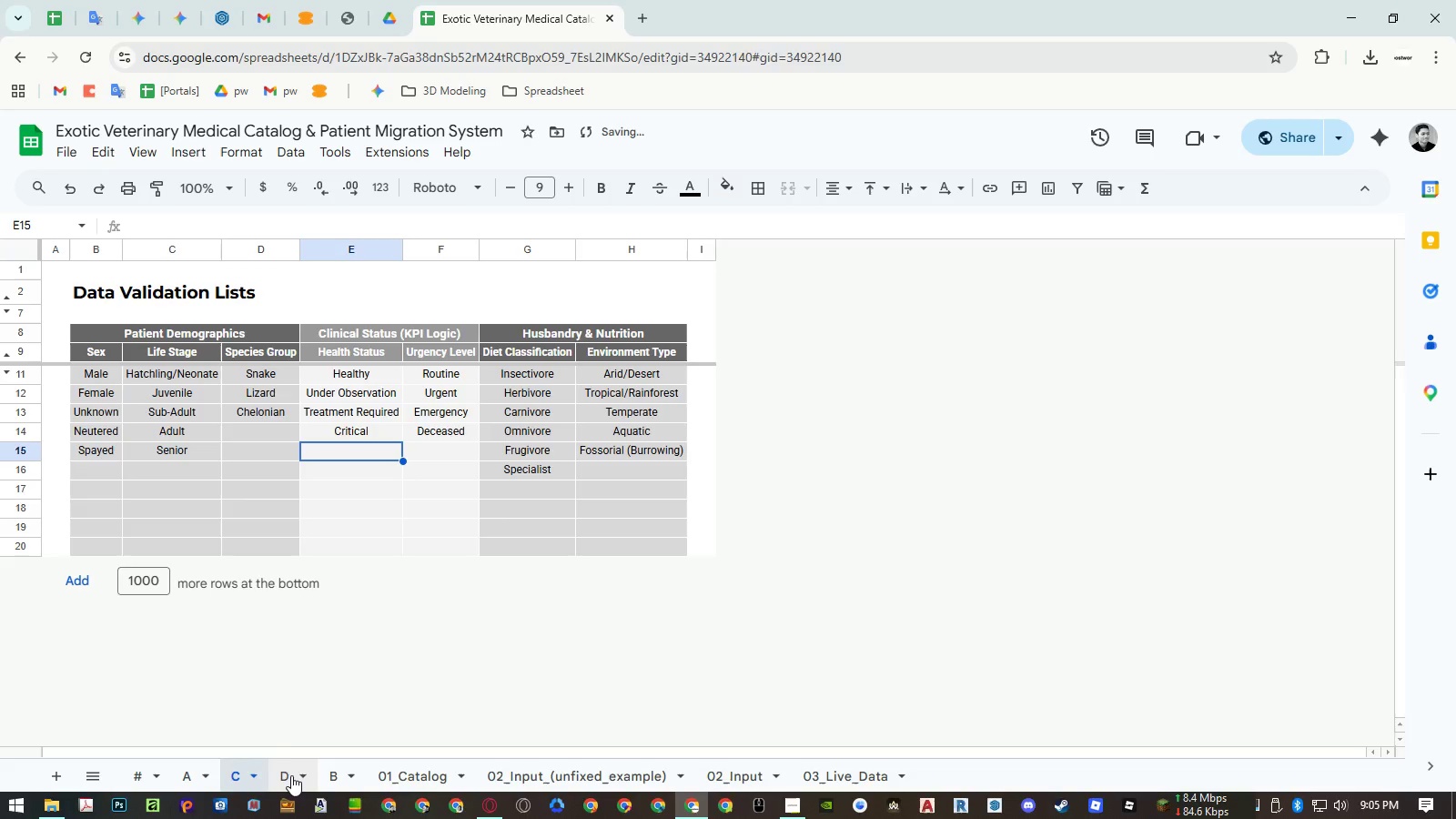 
left_click([291, 776])
 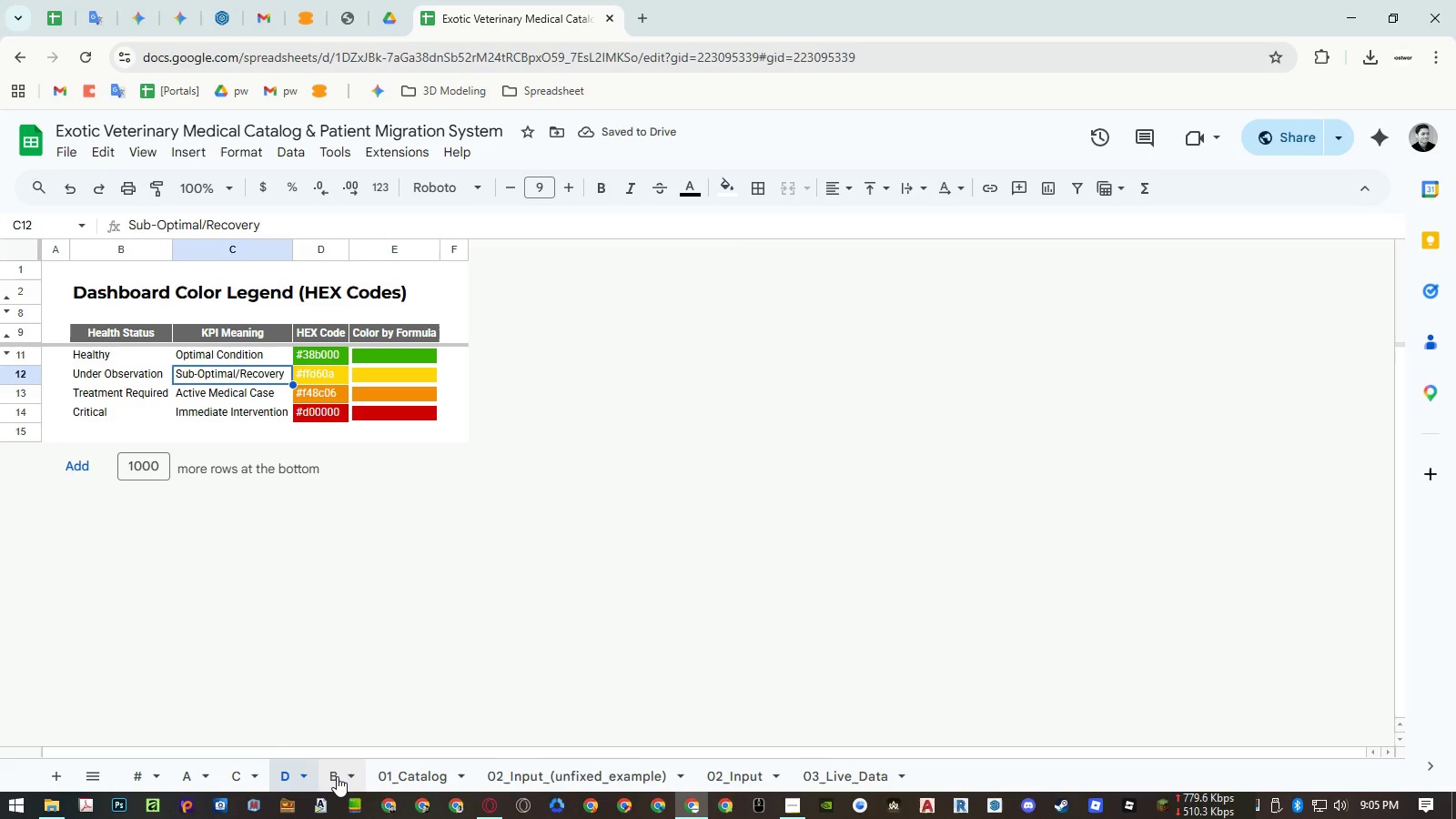 
left_click([337, 776])
 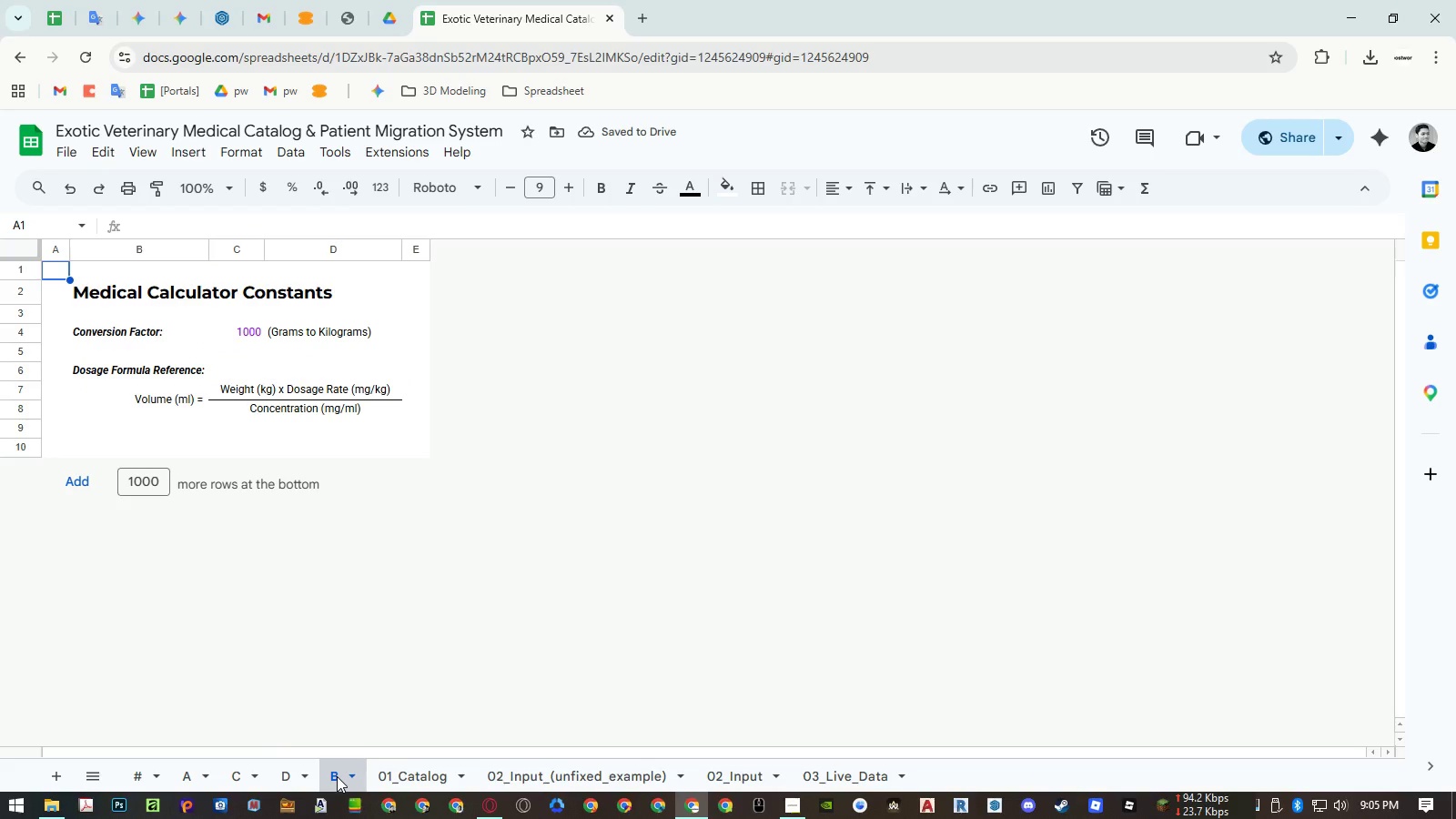 
left_click_drag(start_coordinate=[337, 776], to_coordinate=[305, 776])
 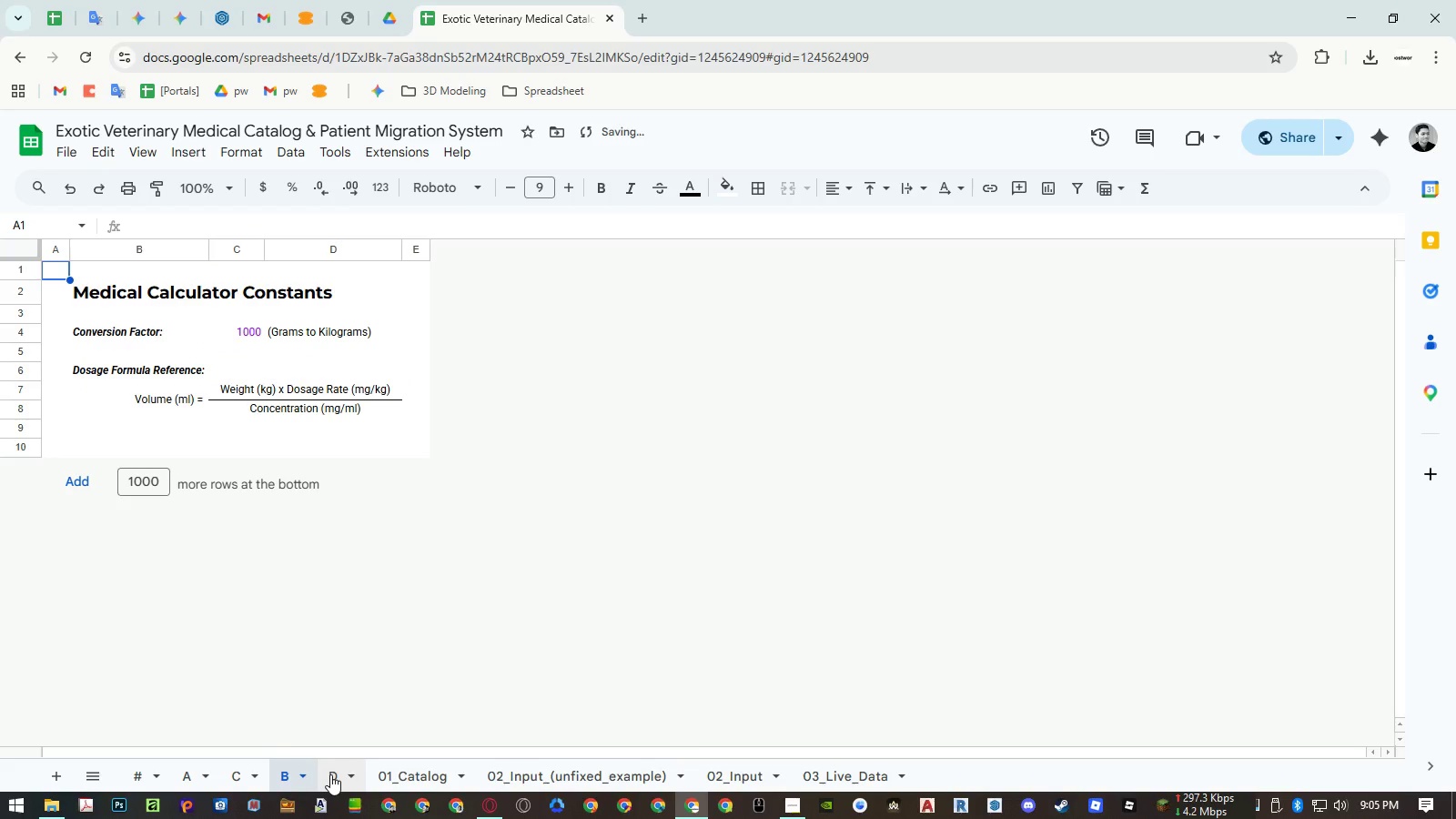 
left_click([330, 774])
 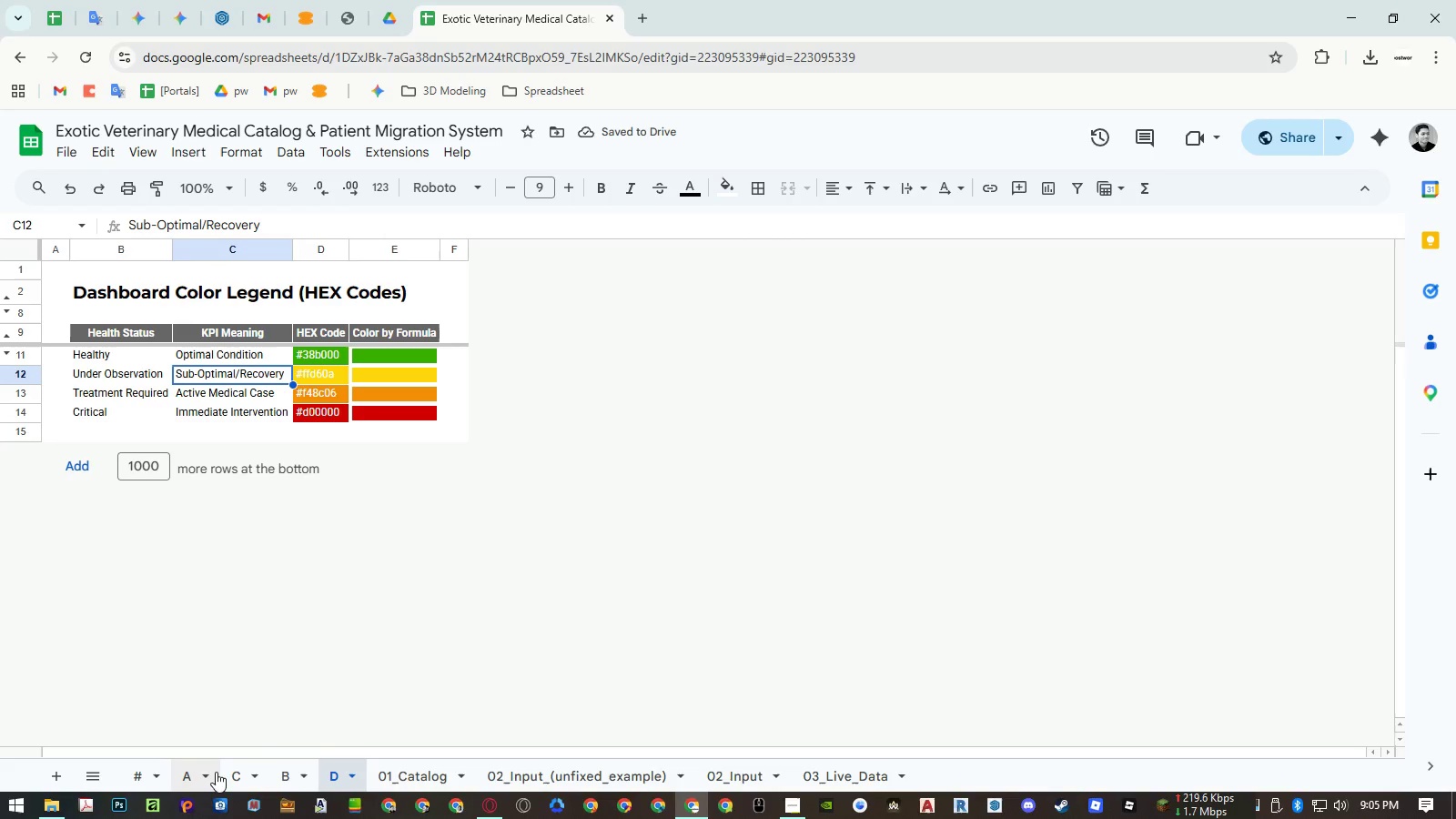 
left_click([199, 773])
 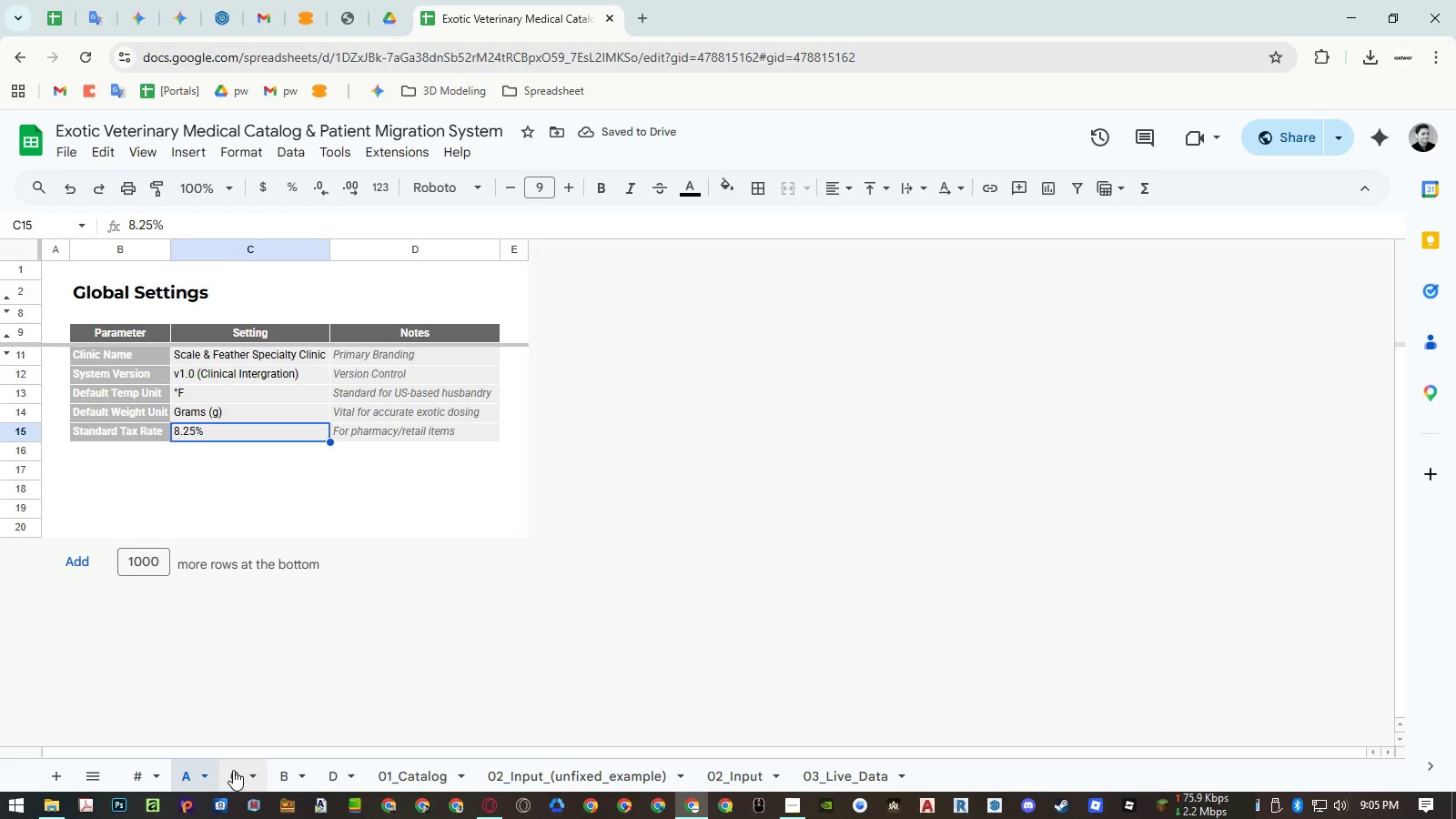 
left_click([233, 770])
 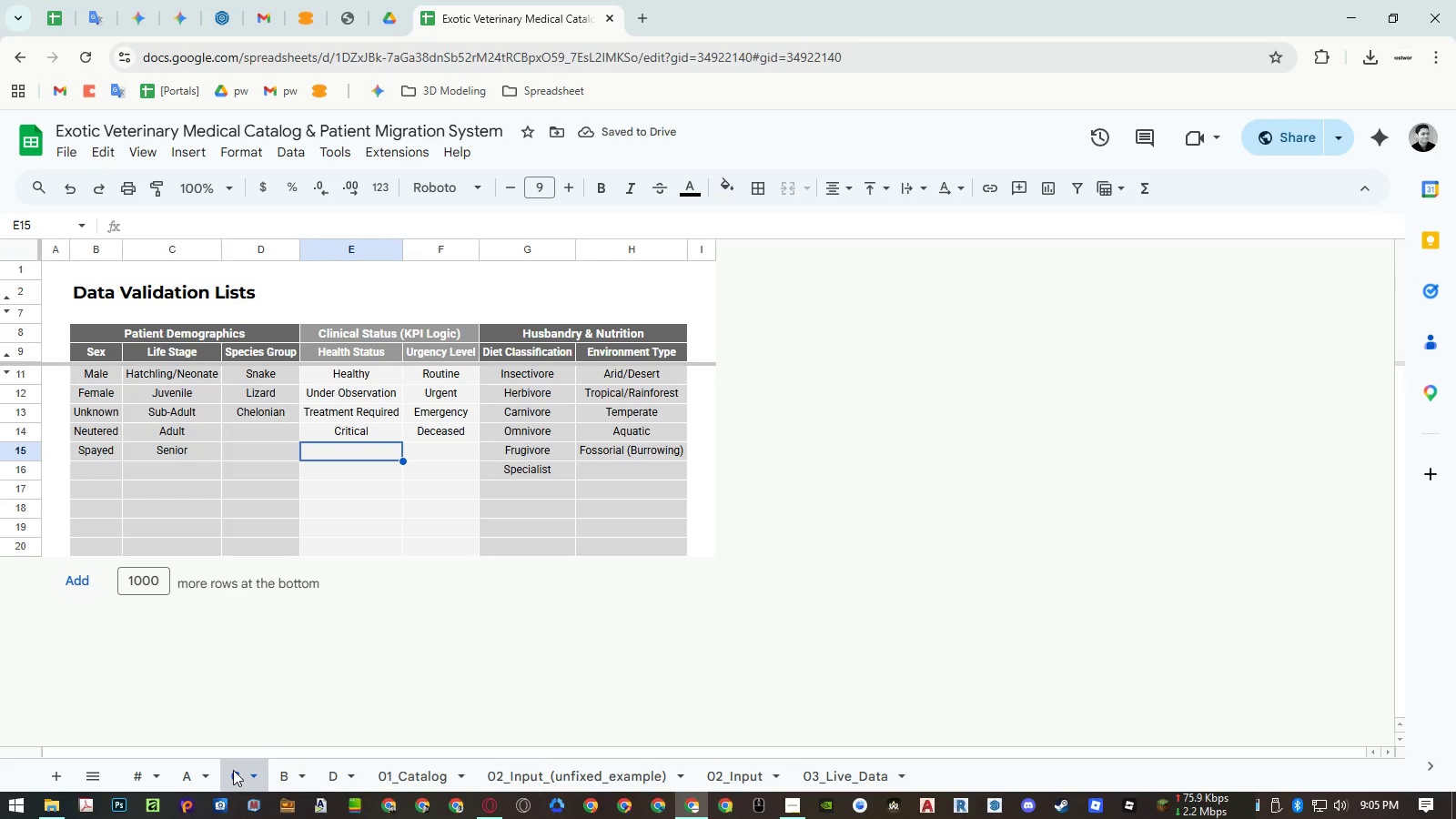 
double_click([233, 770])
 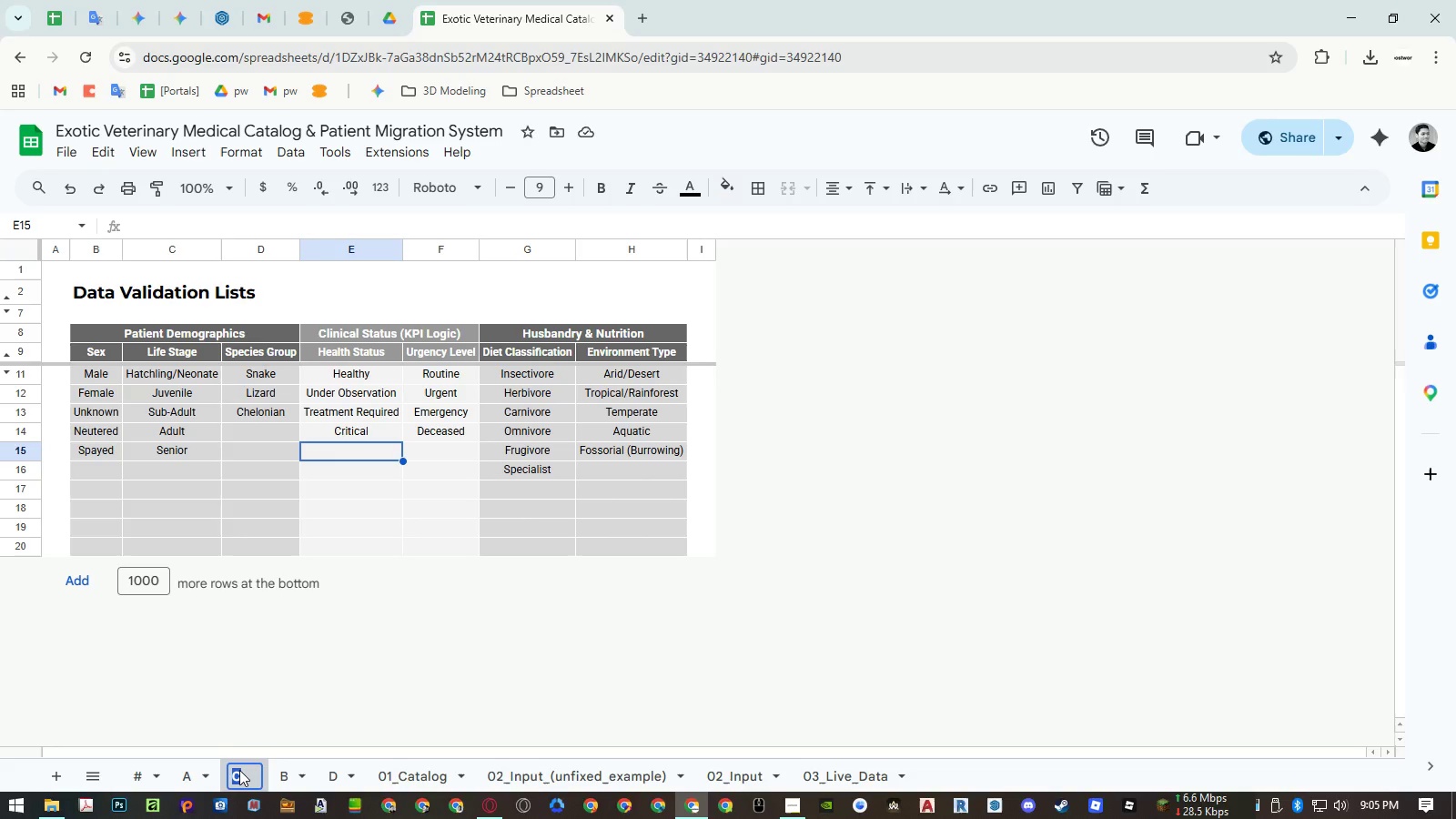 
key(Shift+ShiftLeft)
 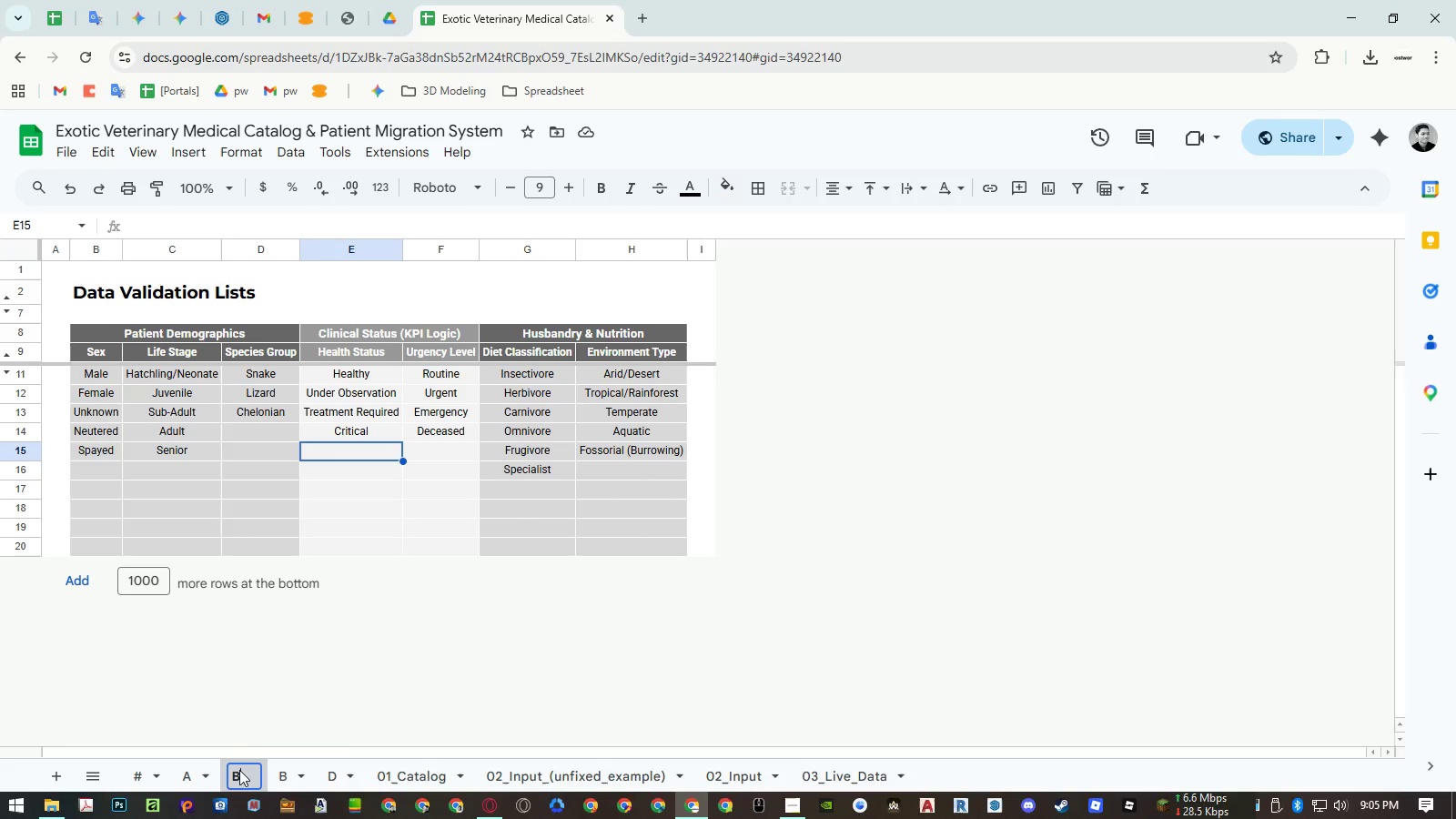 
key(Shift+B)
 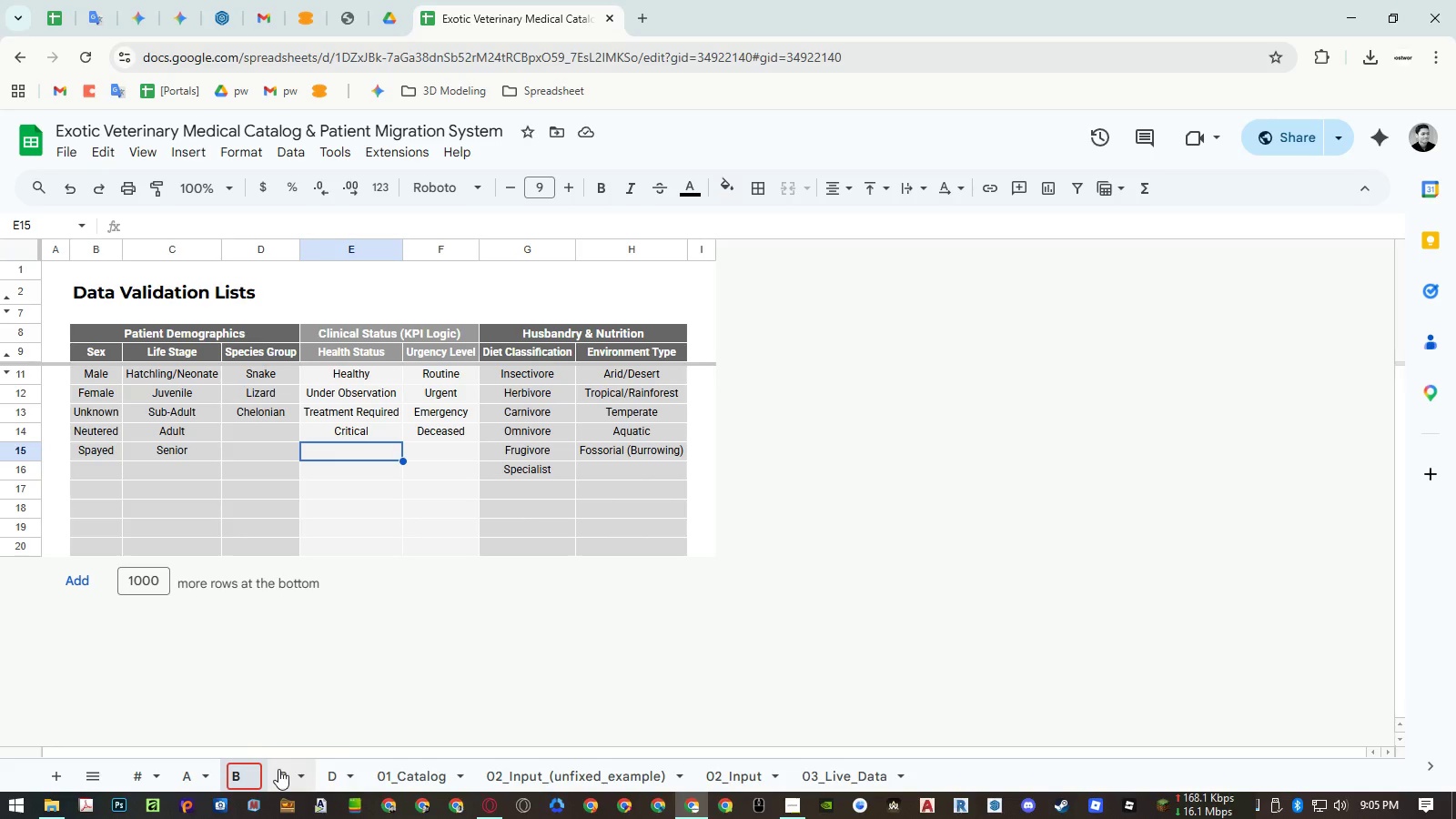 
key(Period)
 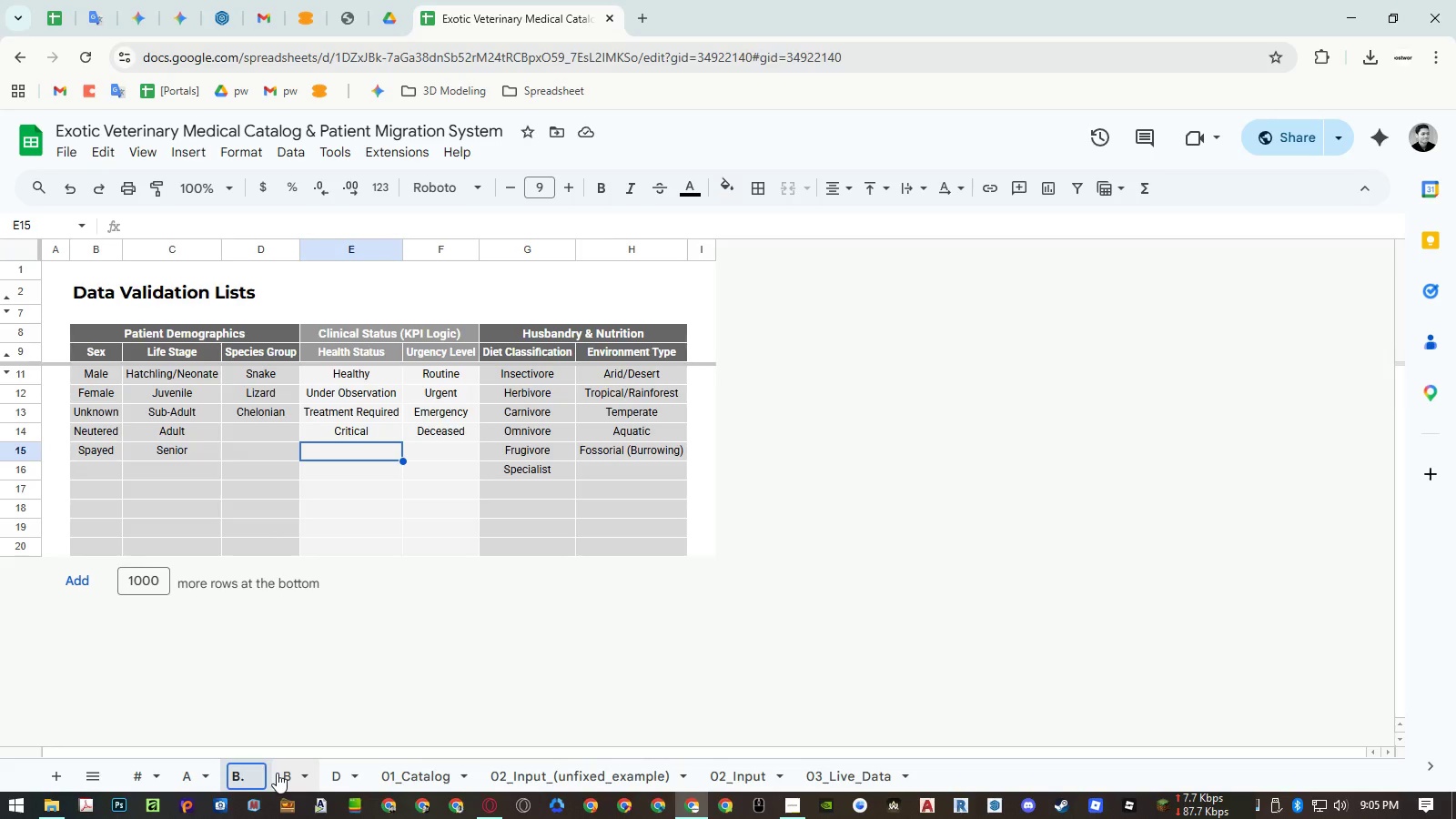 
double_click([277, 773])
 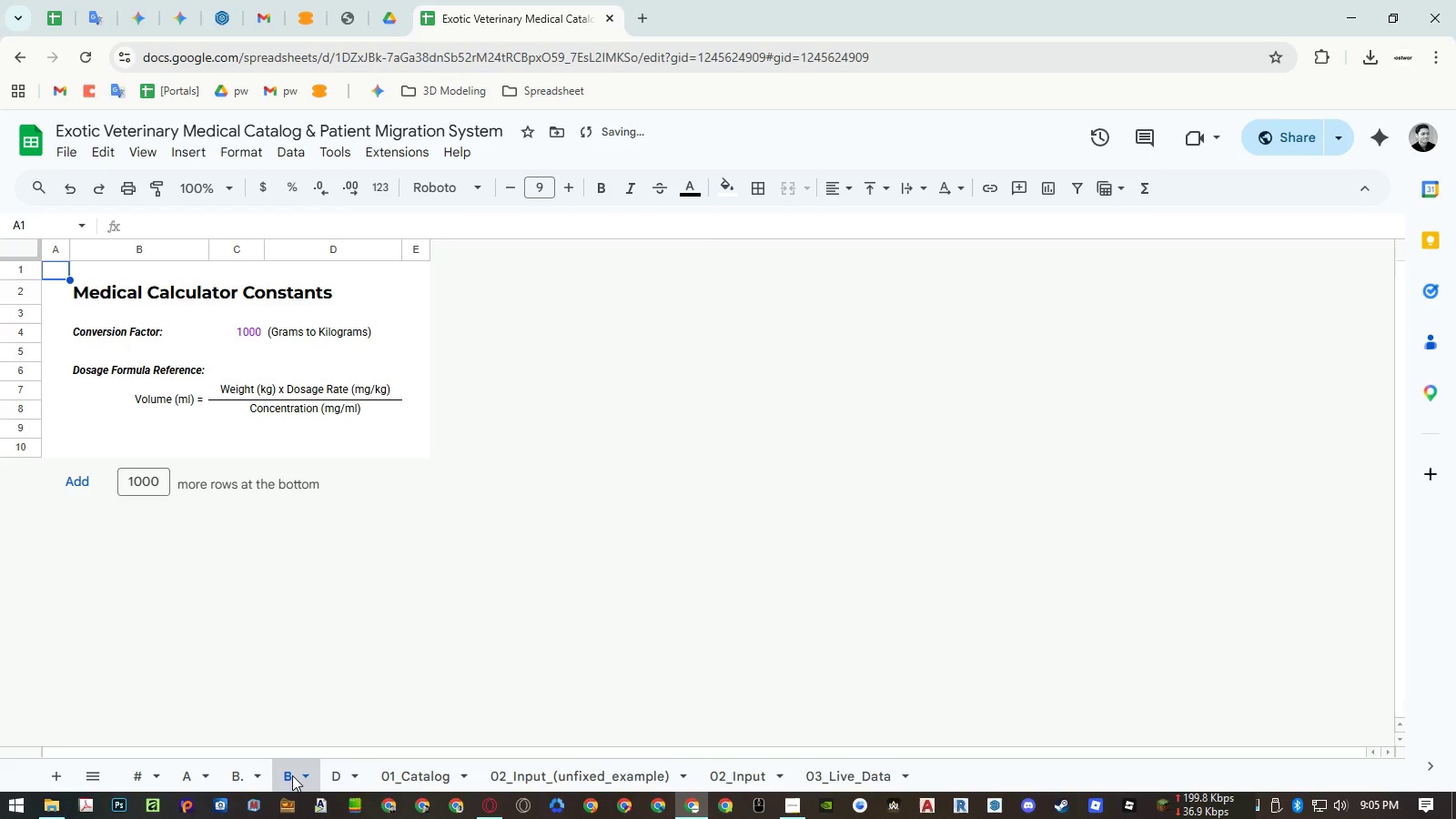 
double_click([292, 775])
 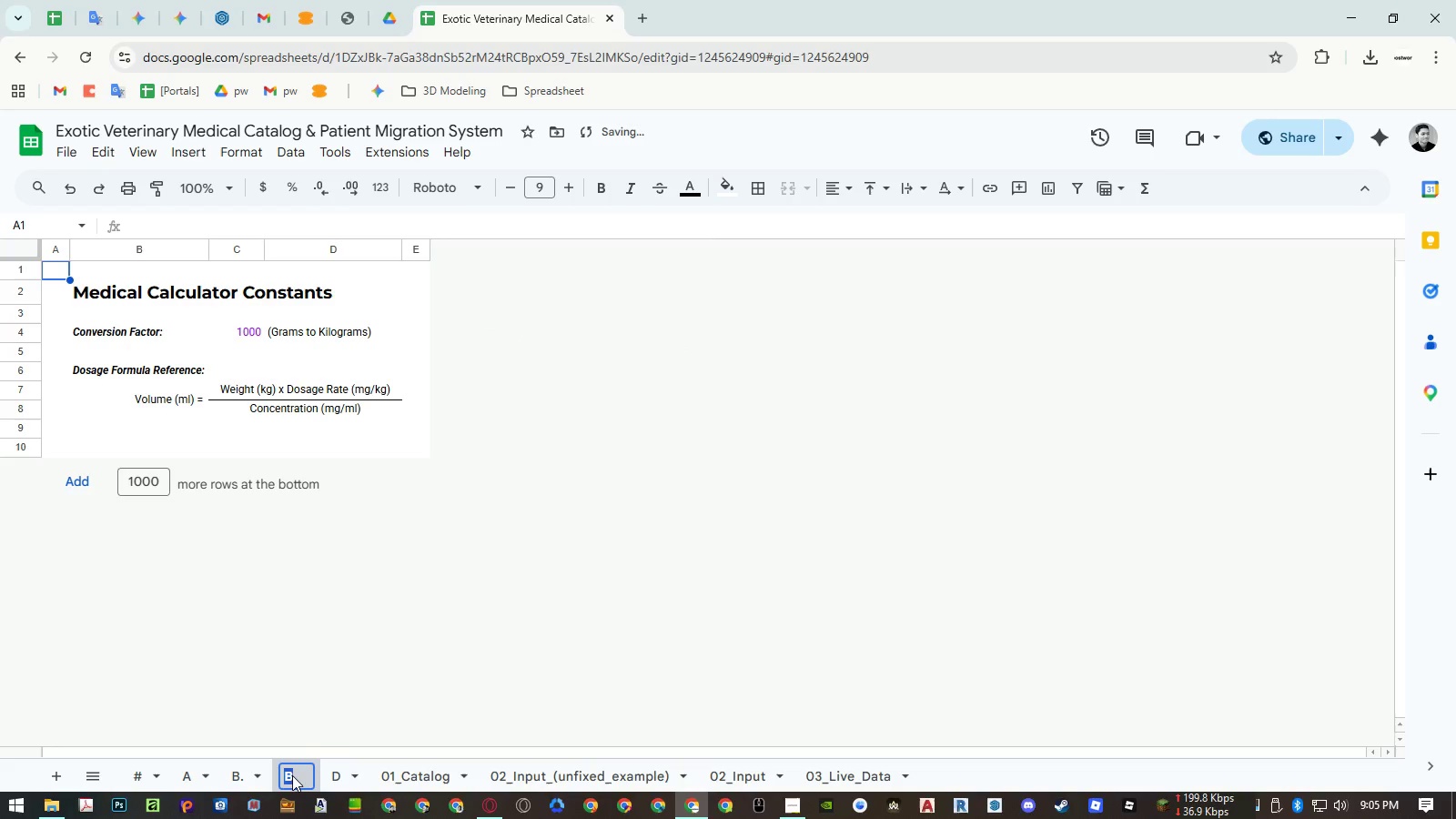 
key(Shift+ShiftLeft)
 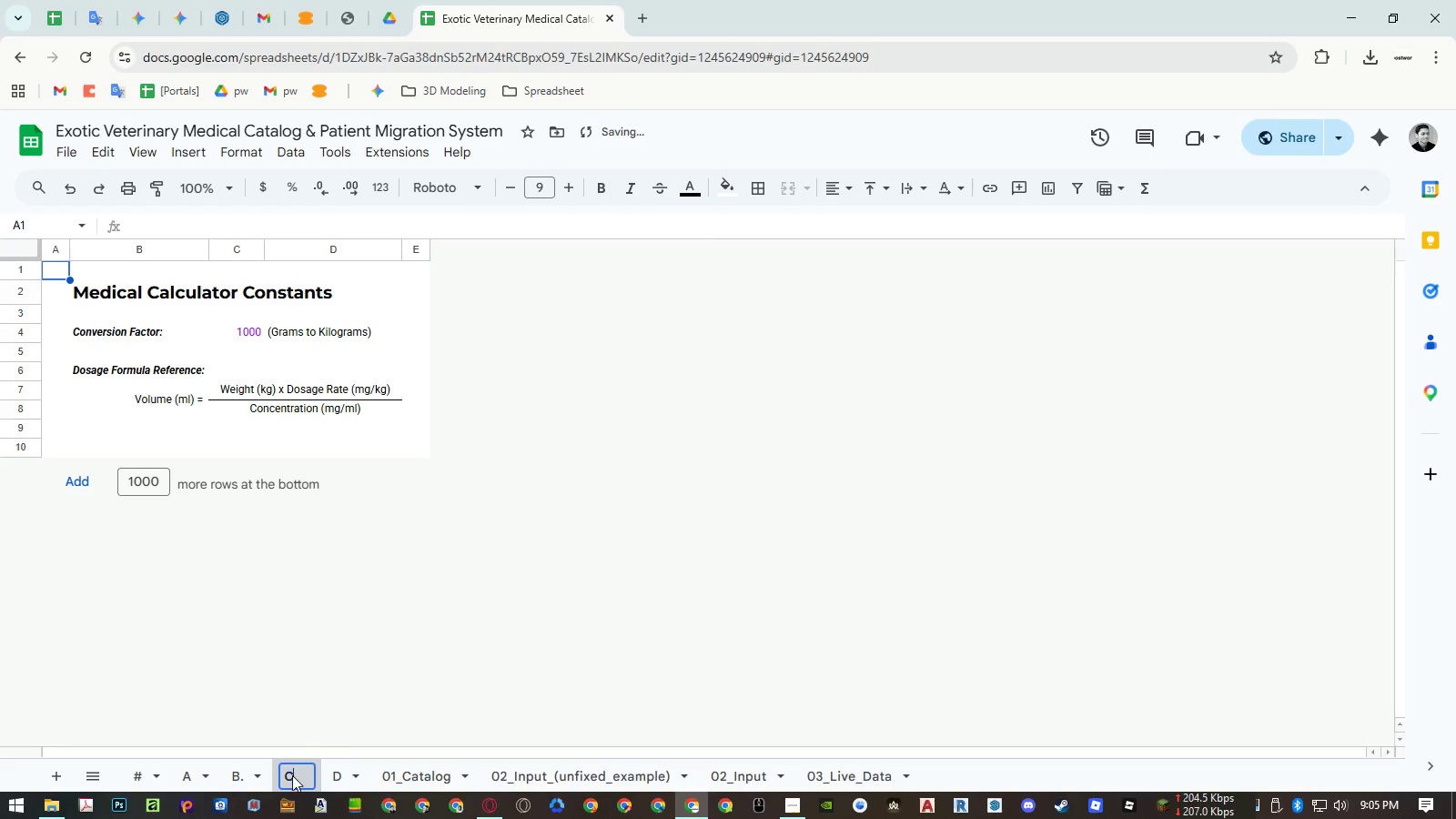 
key(Shift+C)
 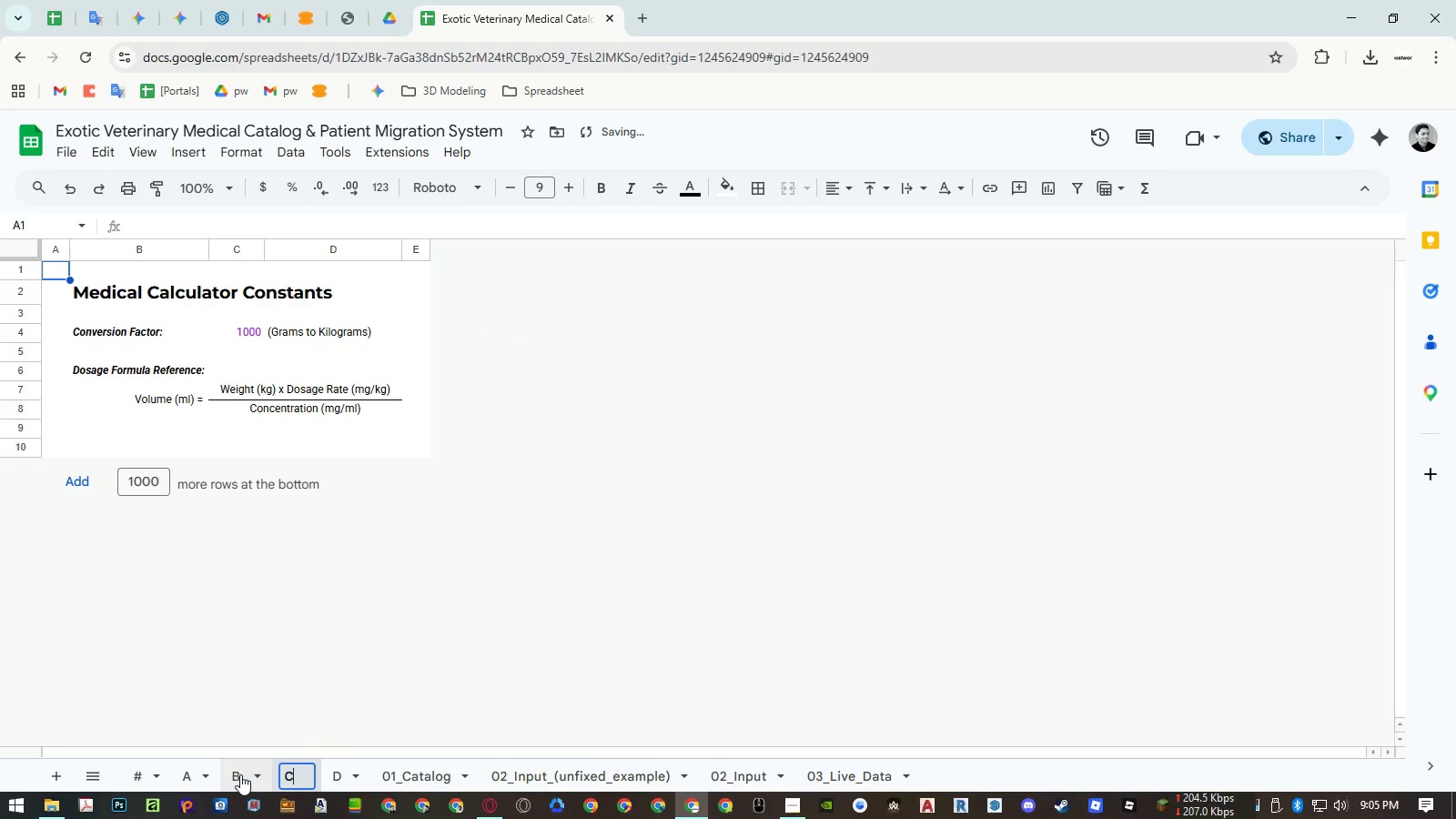 
double_click([239, 774])
 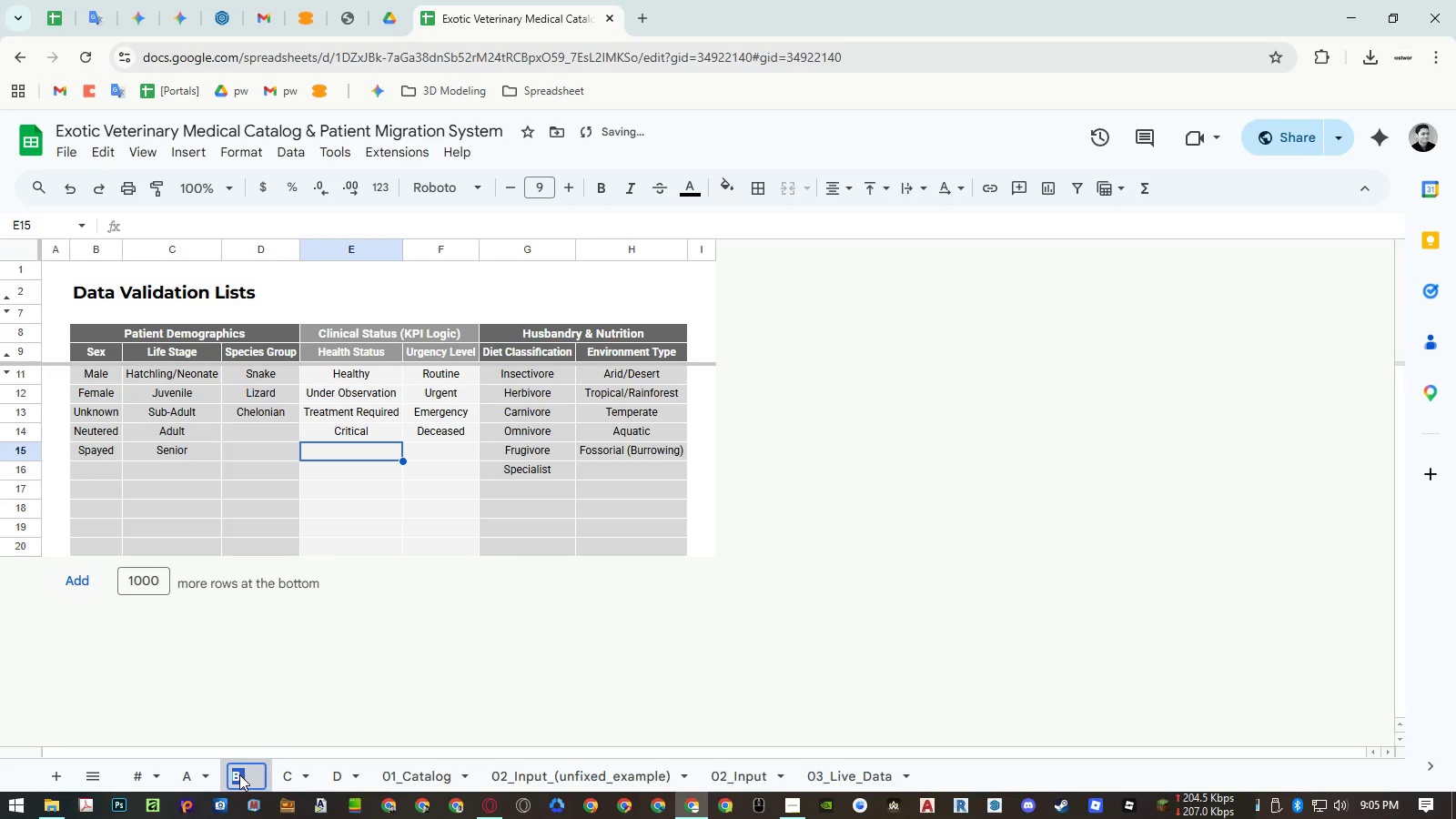 
key(Shift+B)
 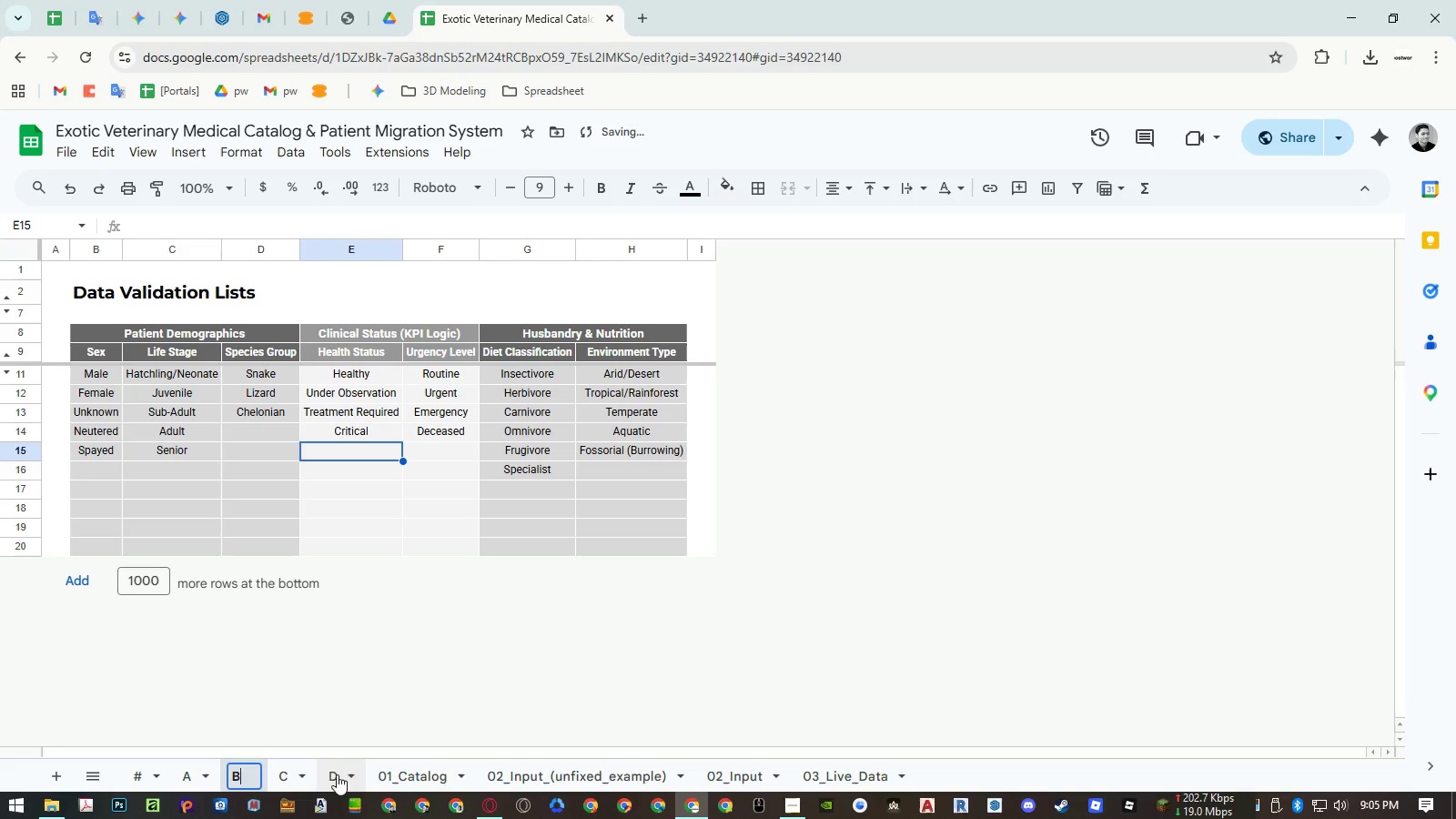 
key(Enter)
 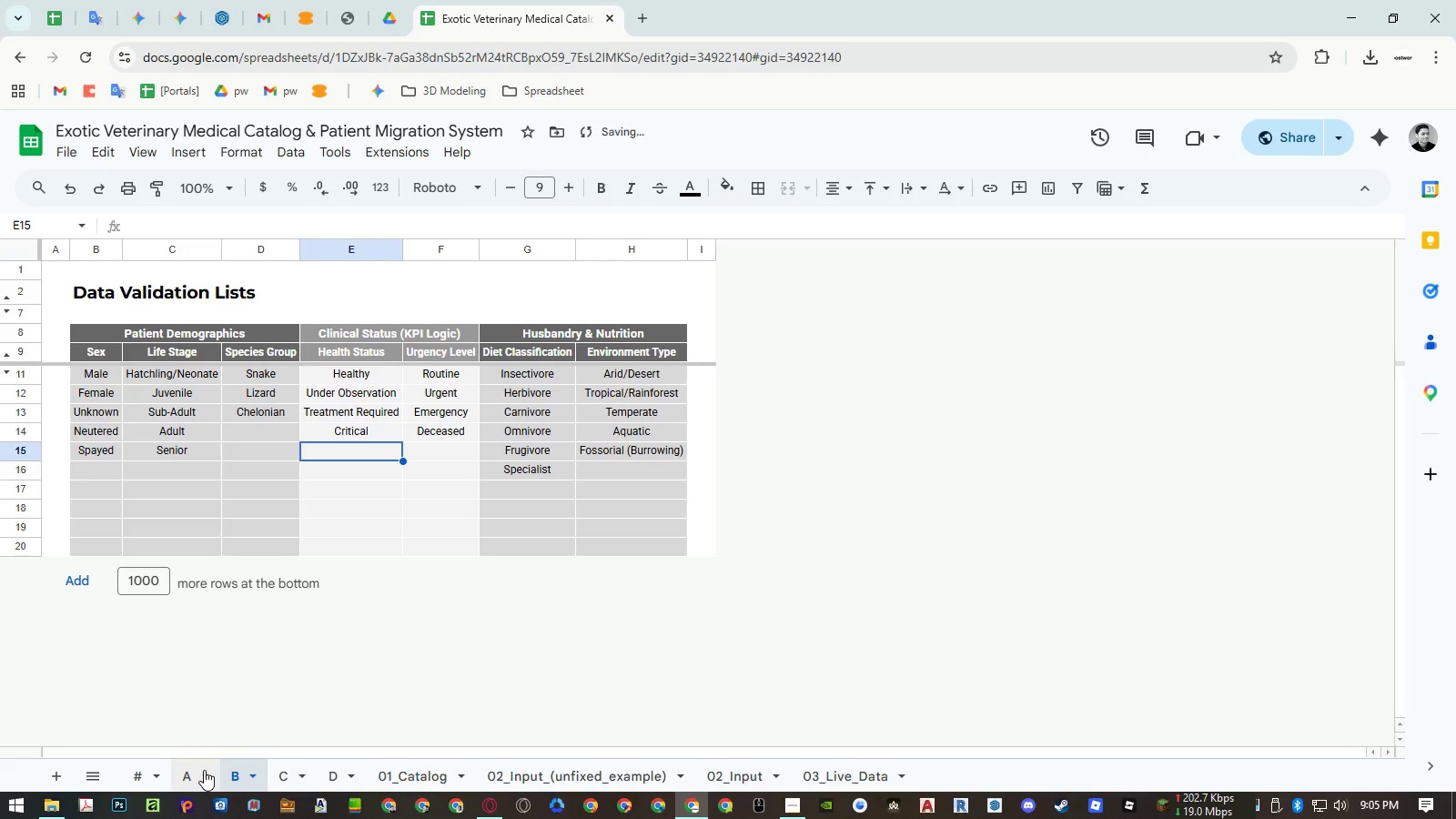 
left_click([204, 770])
 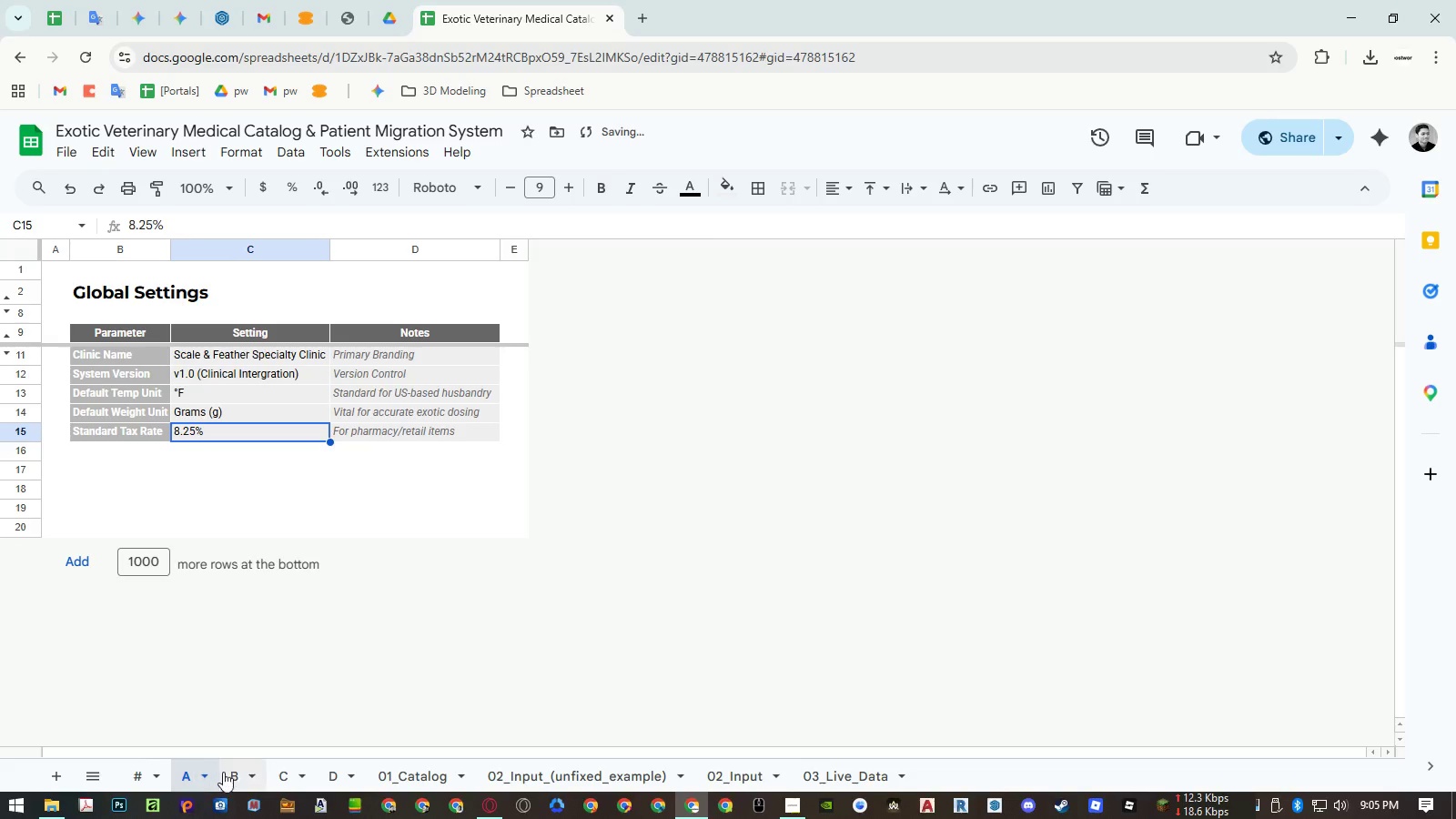 
left_click([238, 773])
 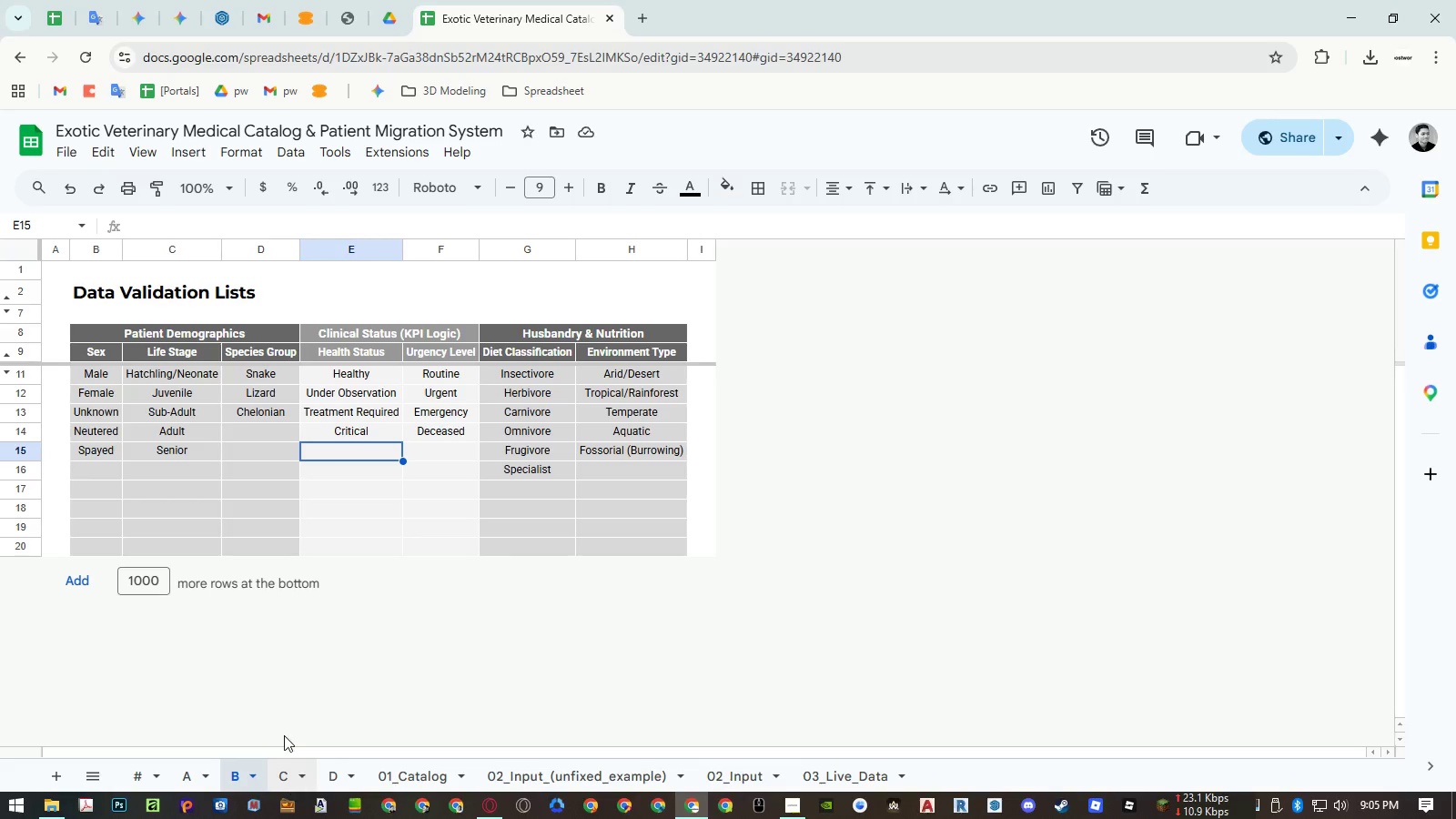 
double_click([83, 295])
 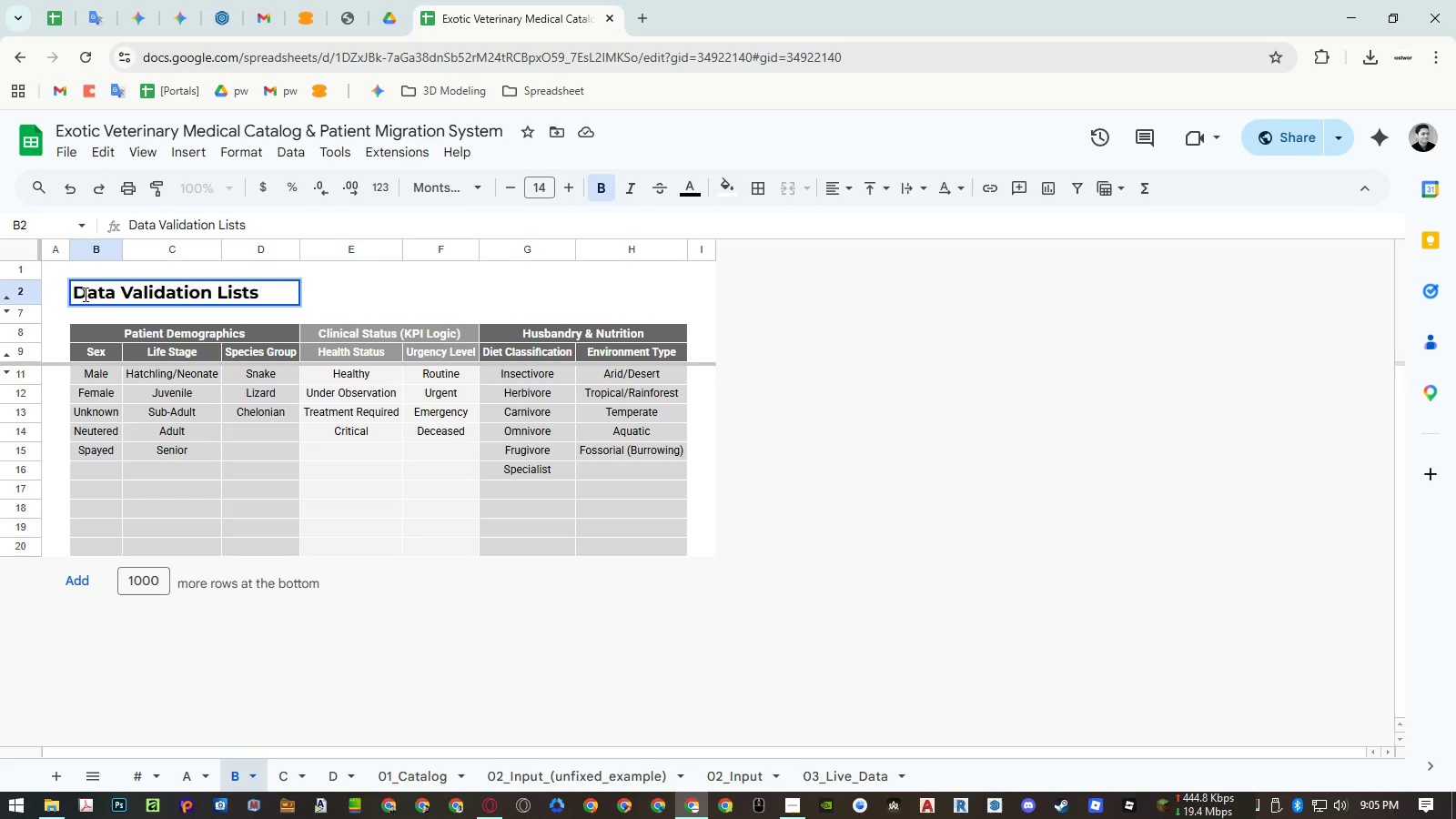 
left_click_drag(start_coordinate=[84, 294], to_coordinate=[209, 299])
 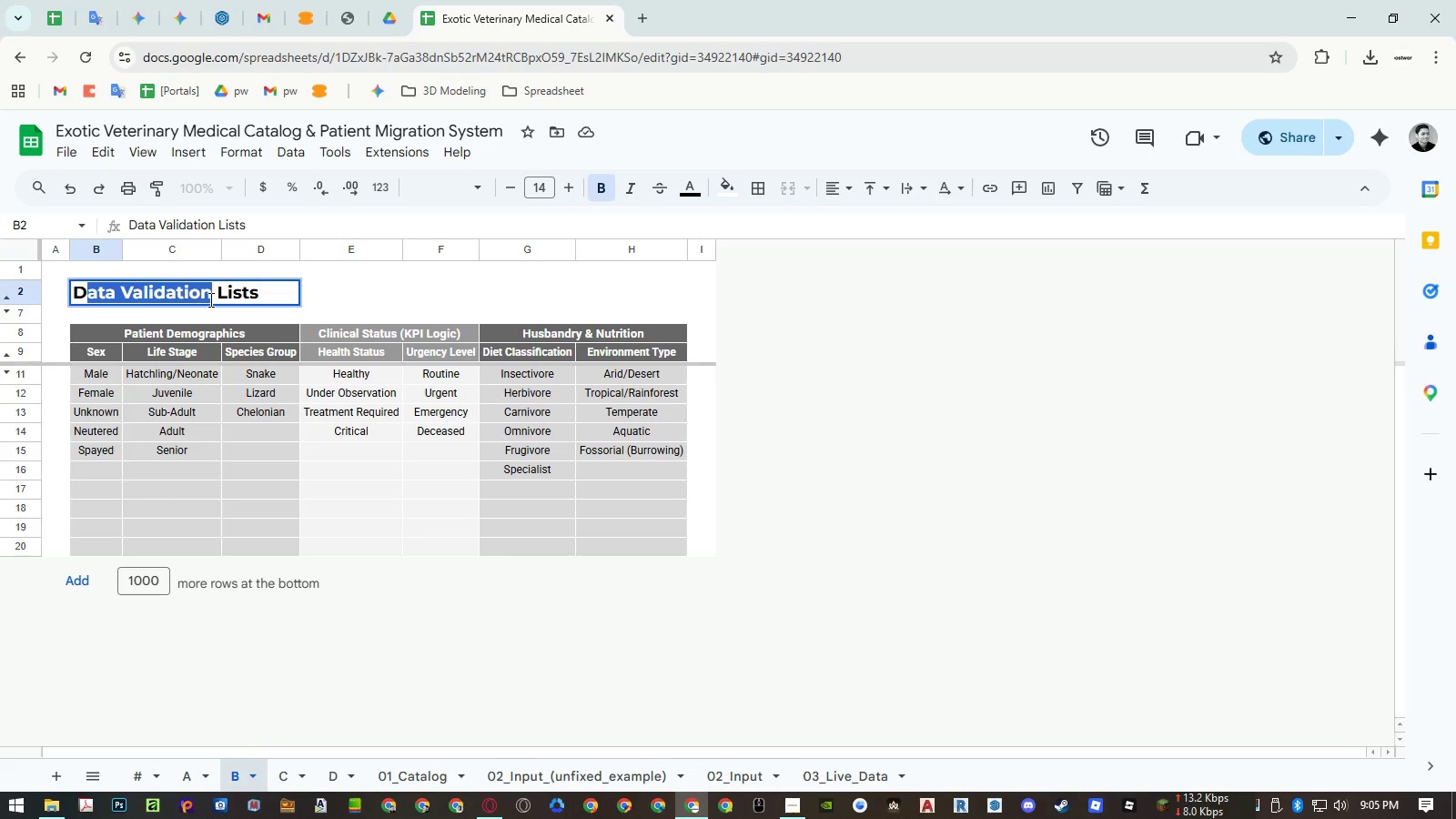 
type(ropdown)
 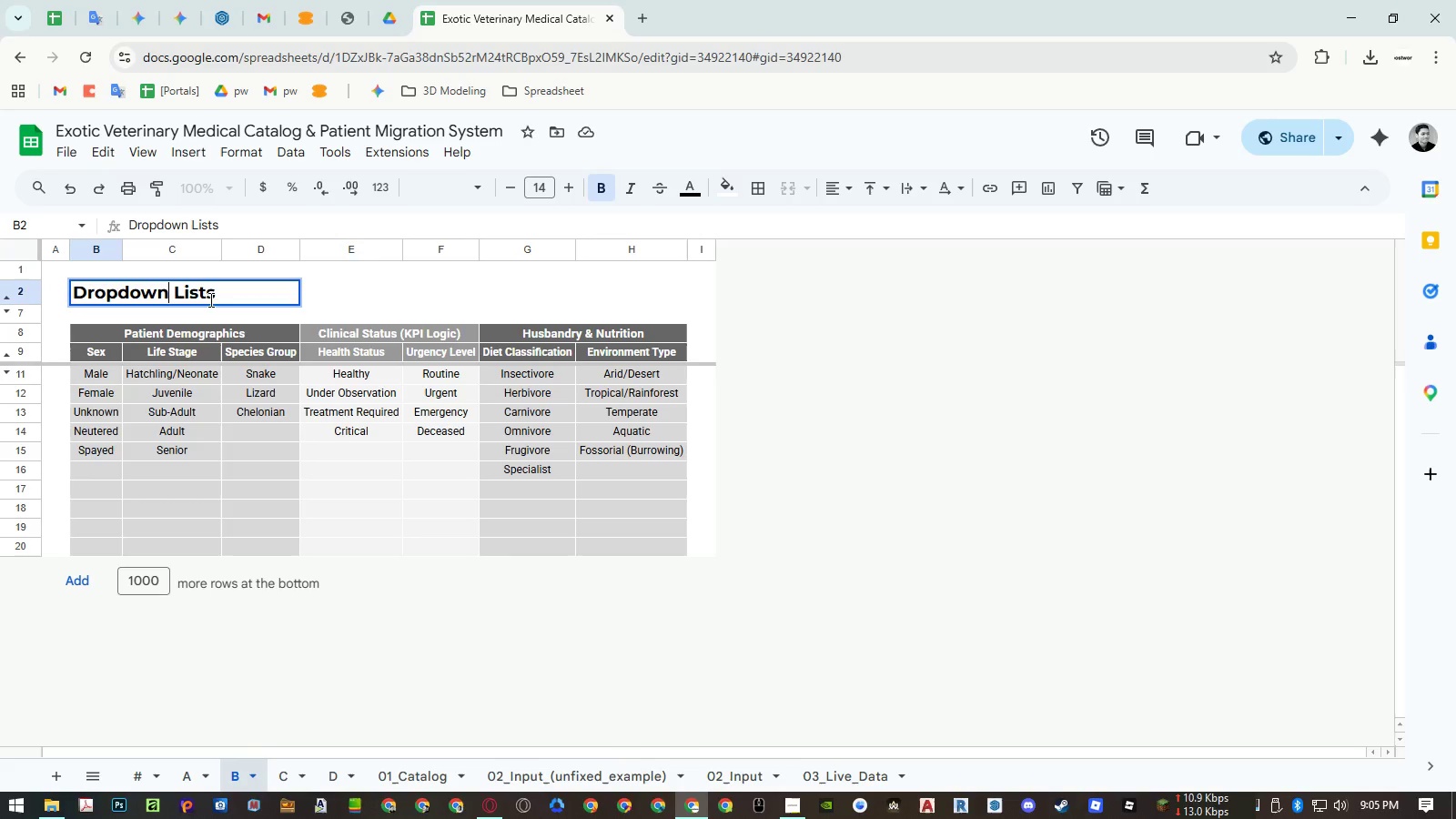 
key(Enter)
 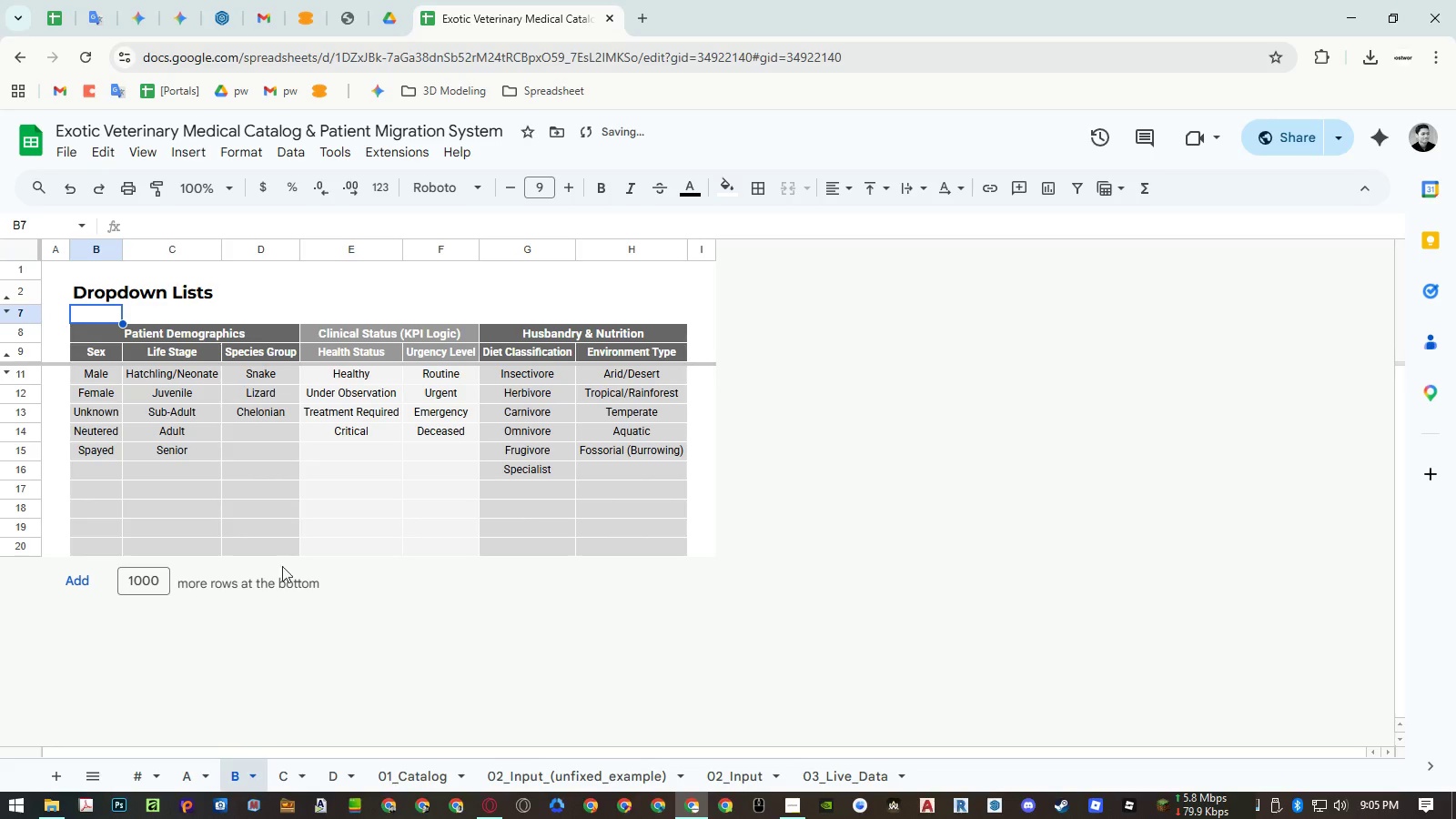 
left_click([294, 769])
 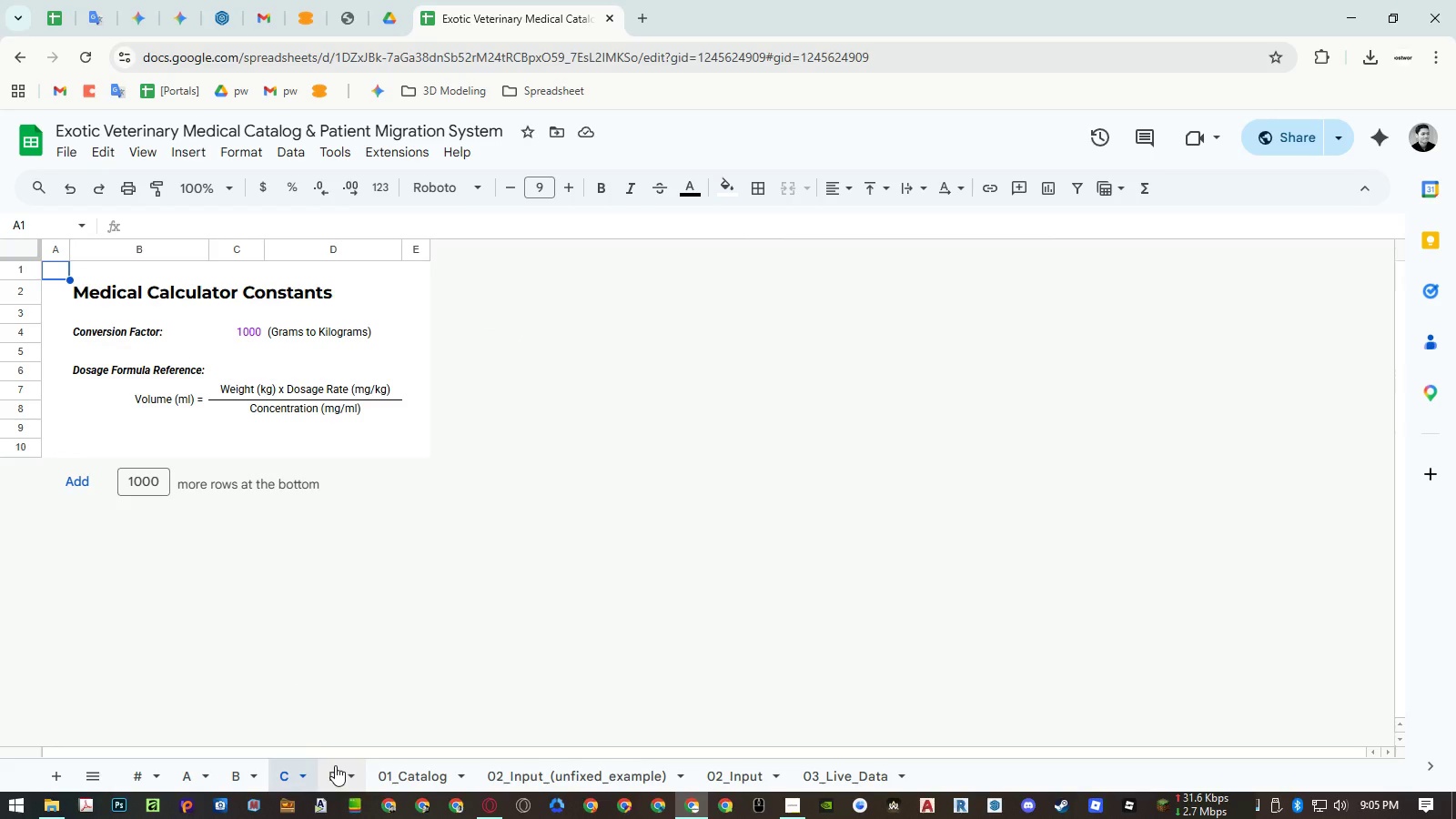 
left_click([335, 765])
 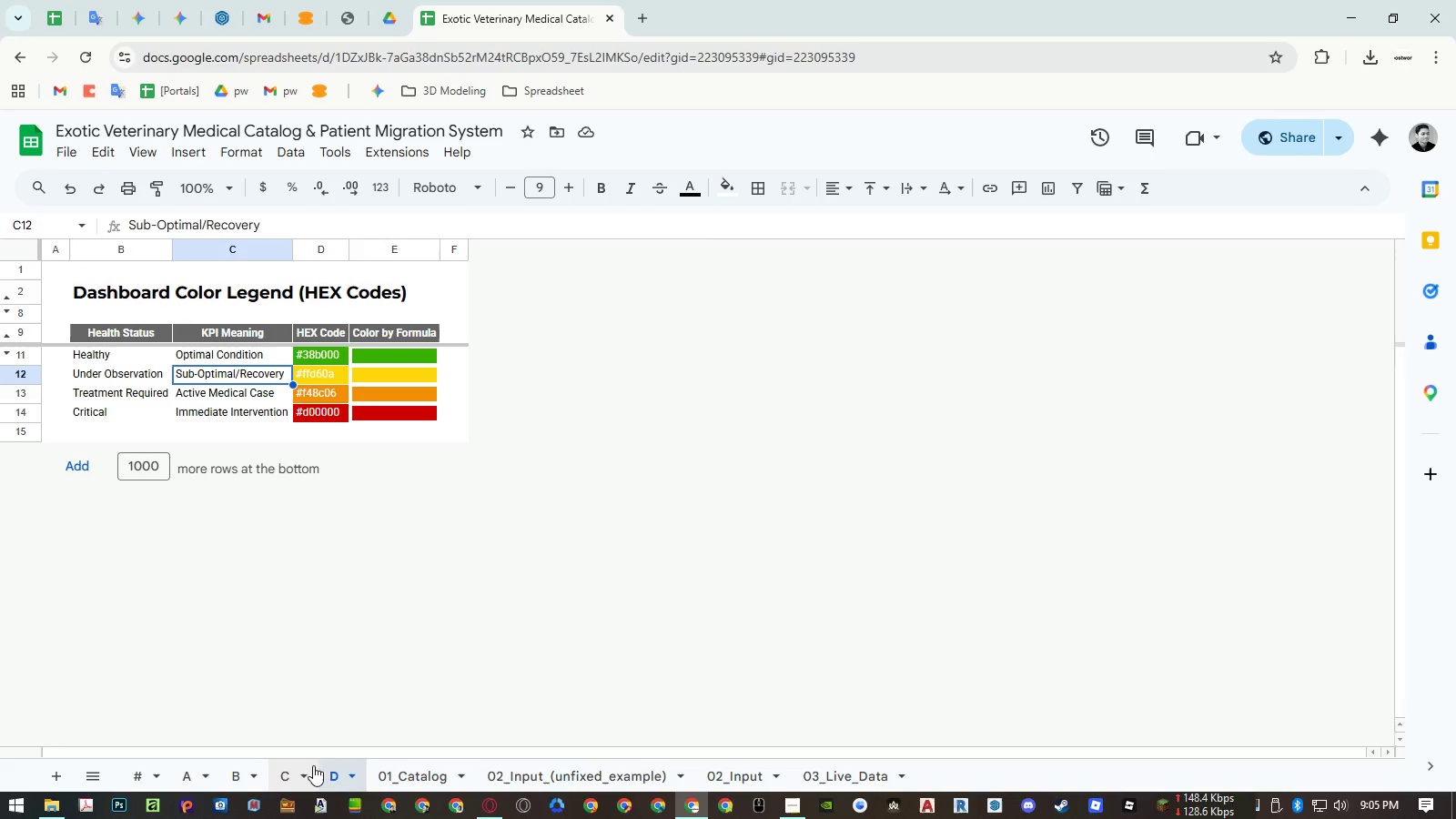 
left_click([288, 763])
 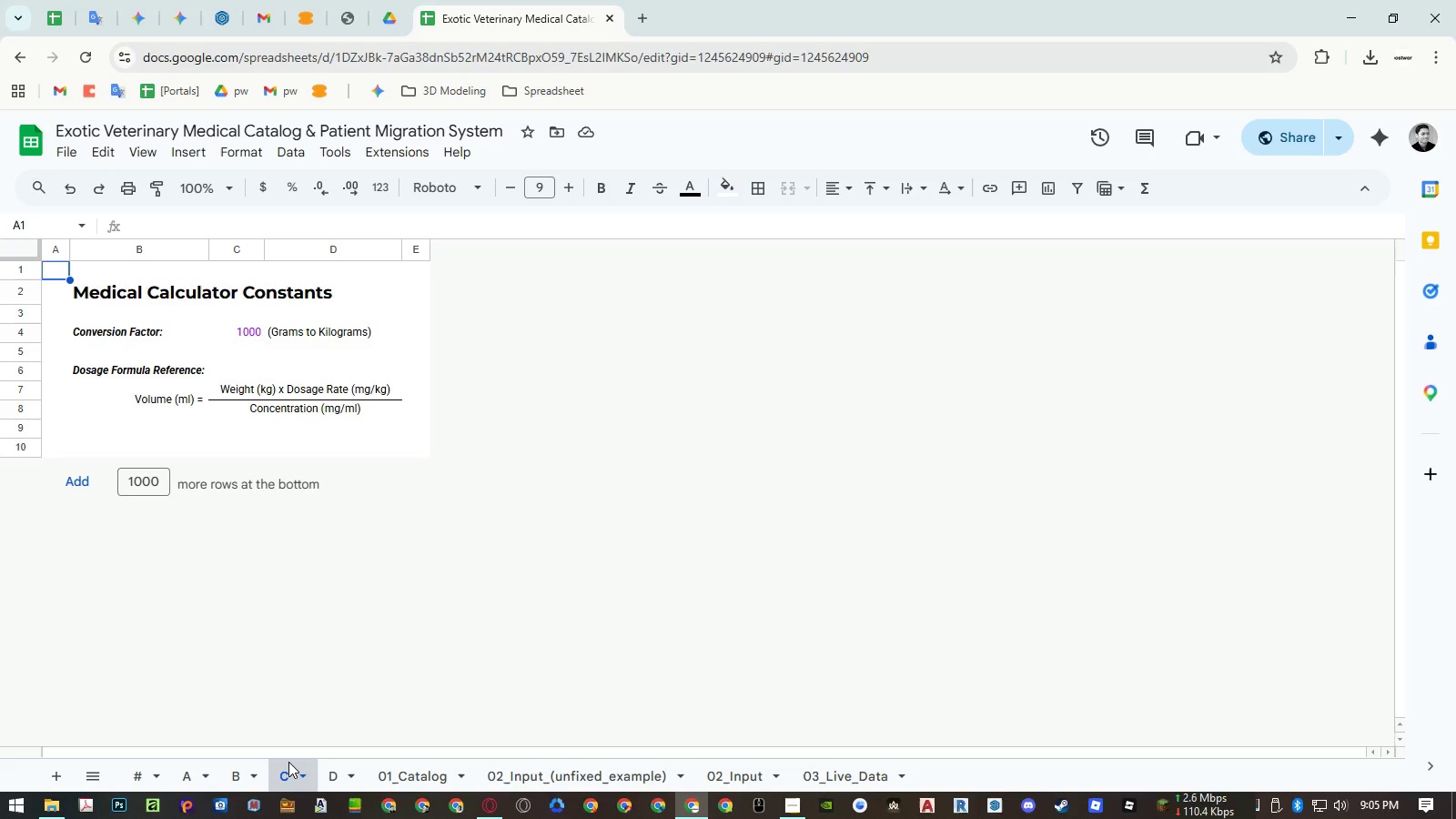 
wait(19.09)
 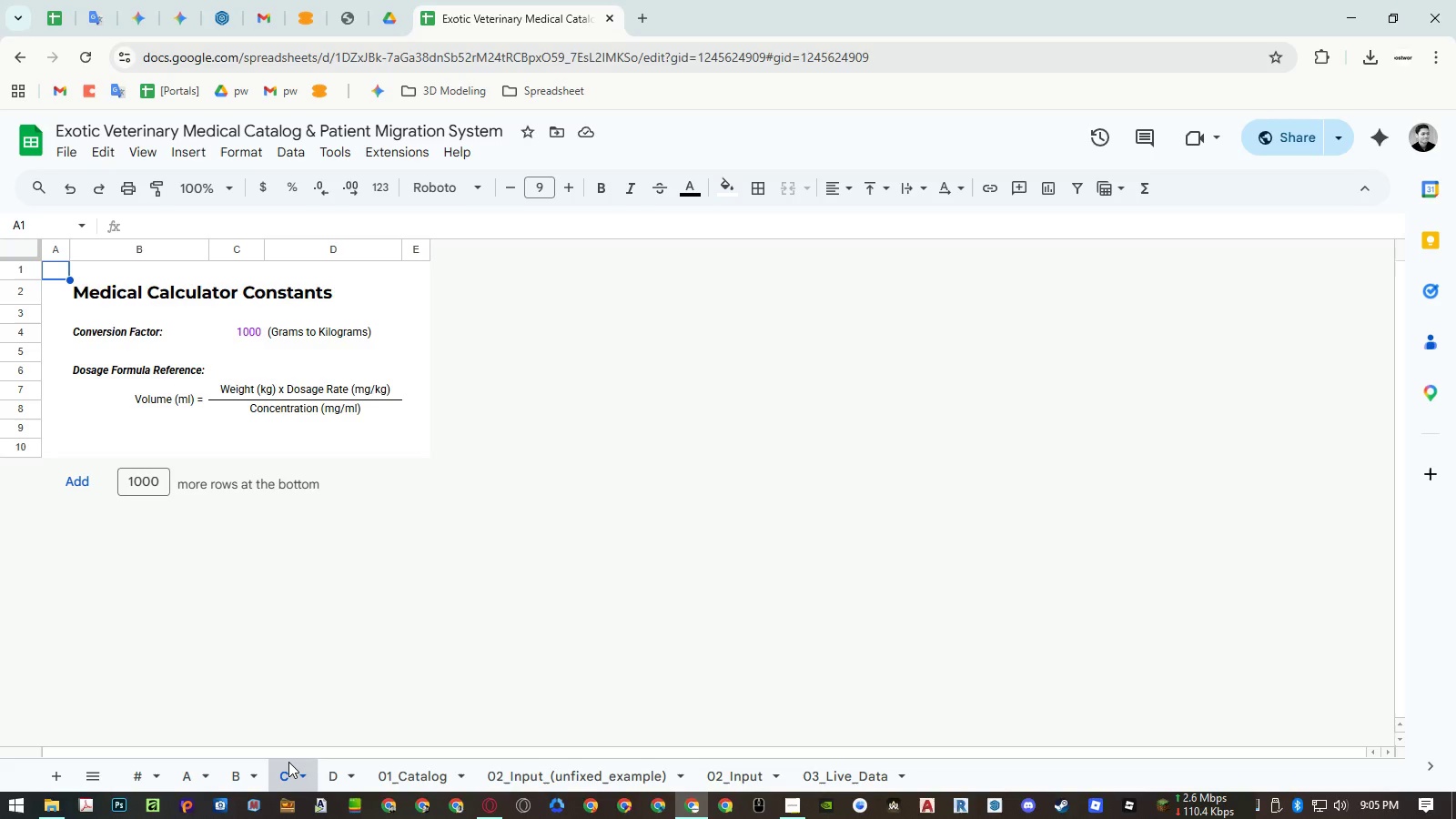 
left_click_drag(start_coordinate=[25, 426], to_coordinate=[19, 274])
 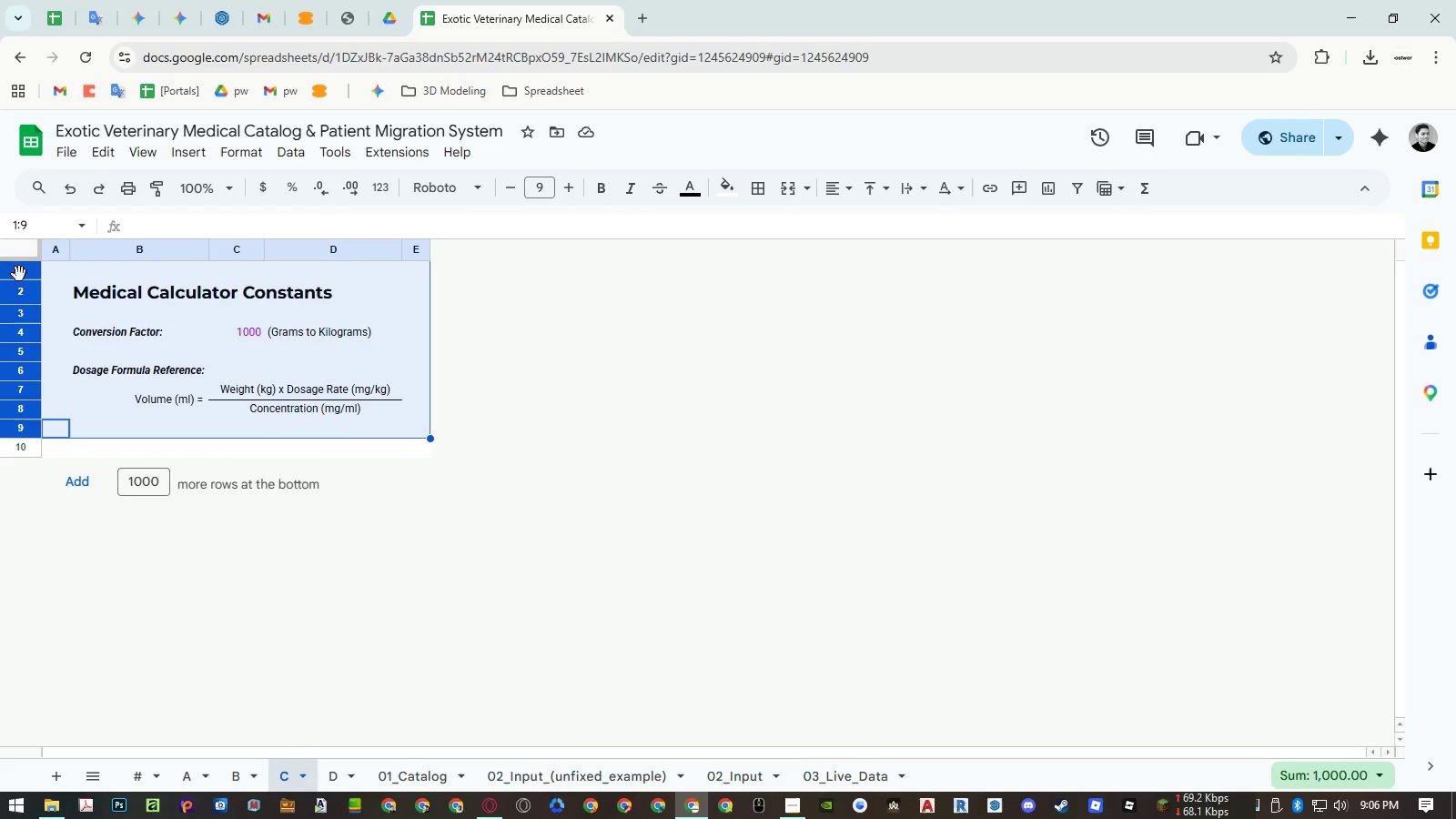 
right_click([19, 274])
 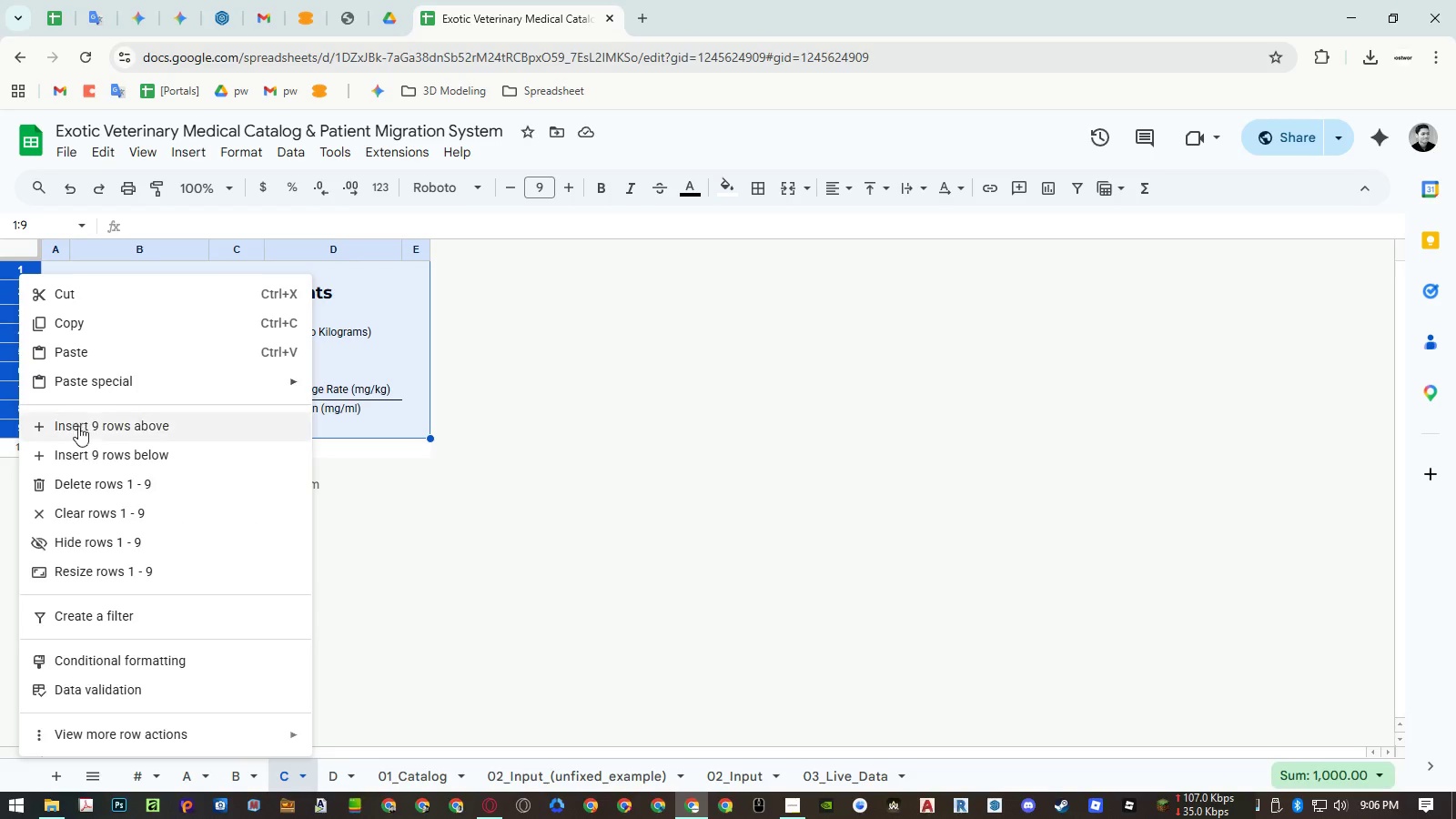 
left_click([83, 449])
 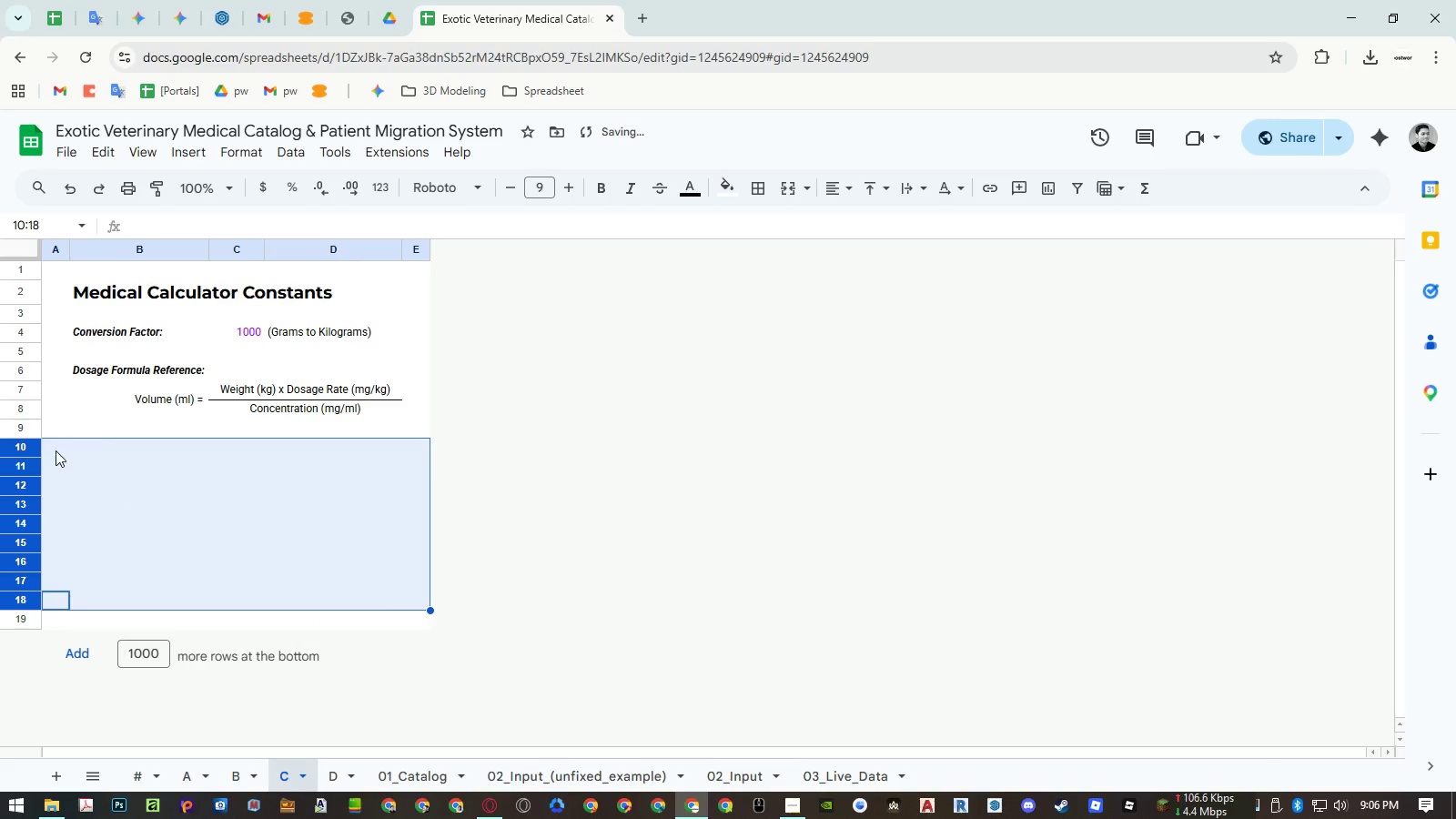 
left_click([77, 460])
 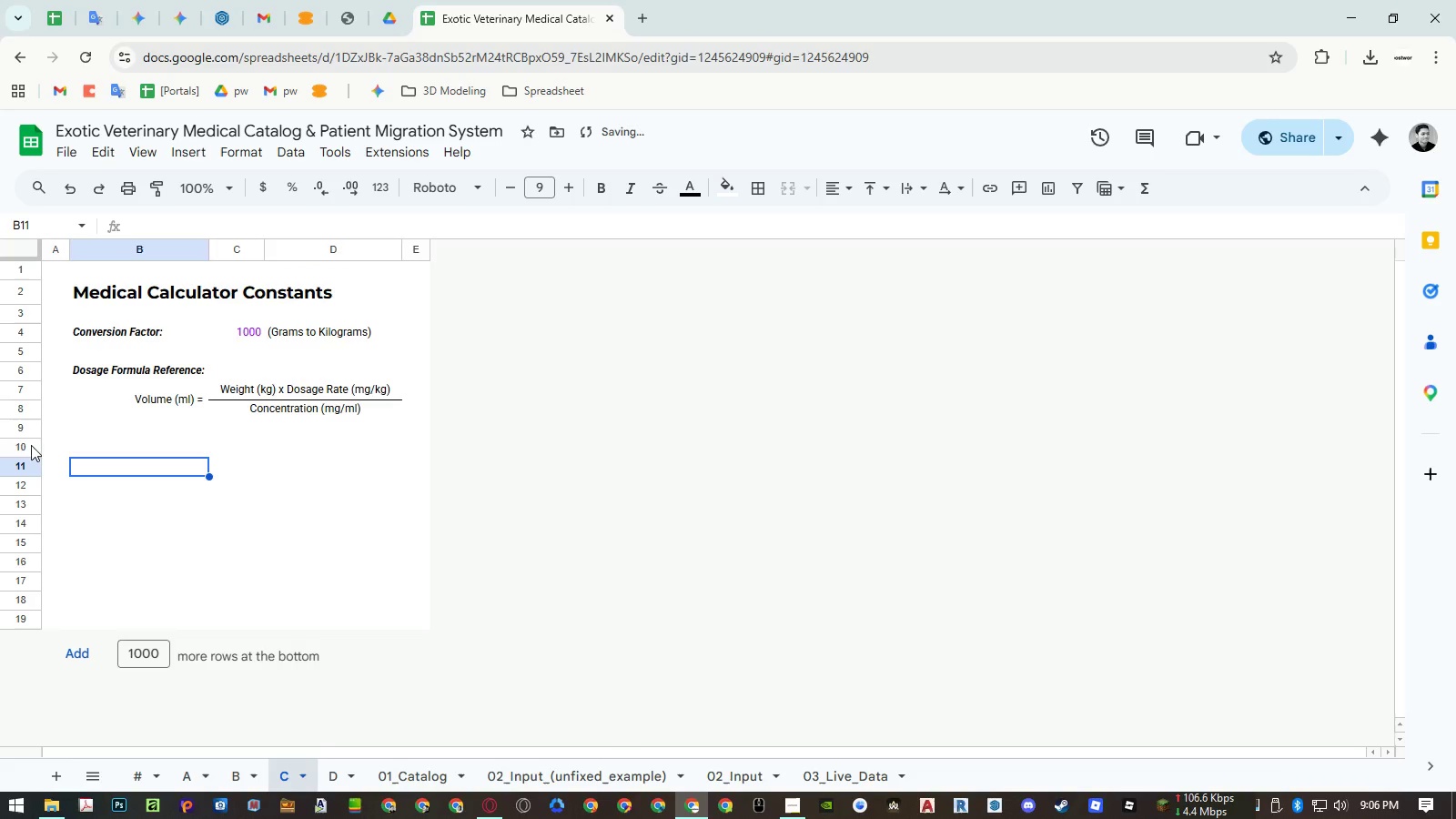 
right_click([23, 445])
 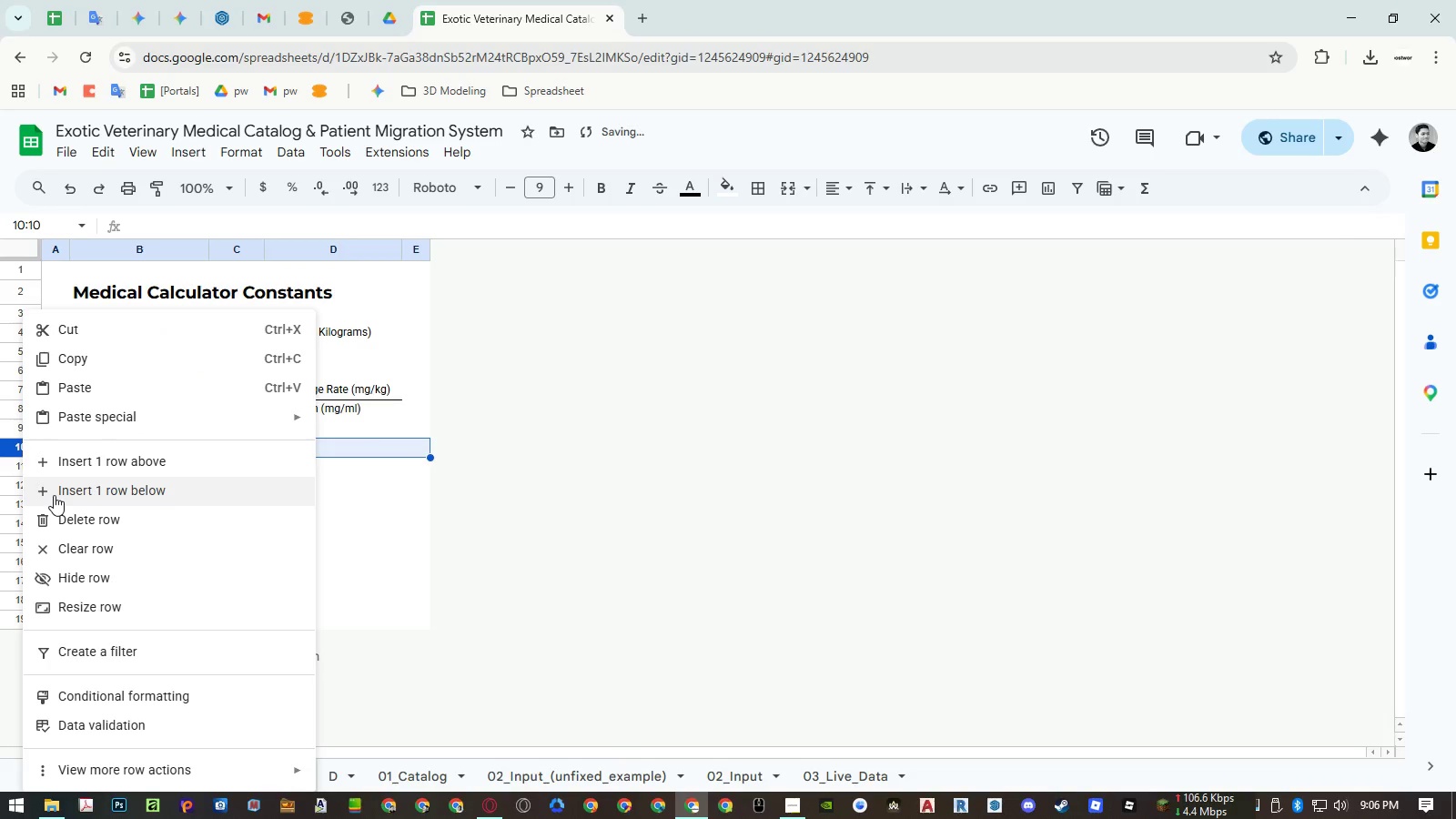 
left_click([54, 495])
 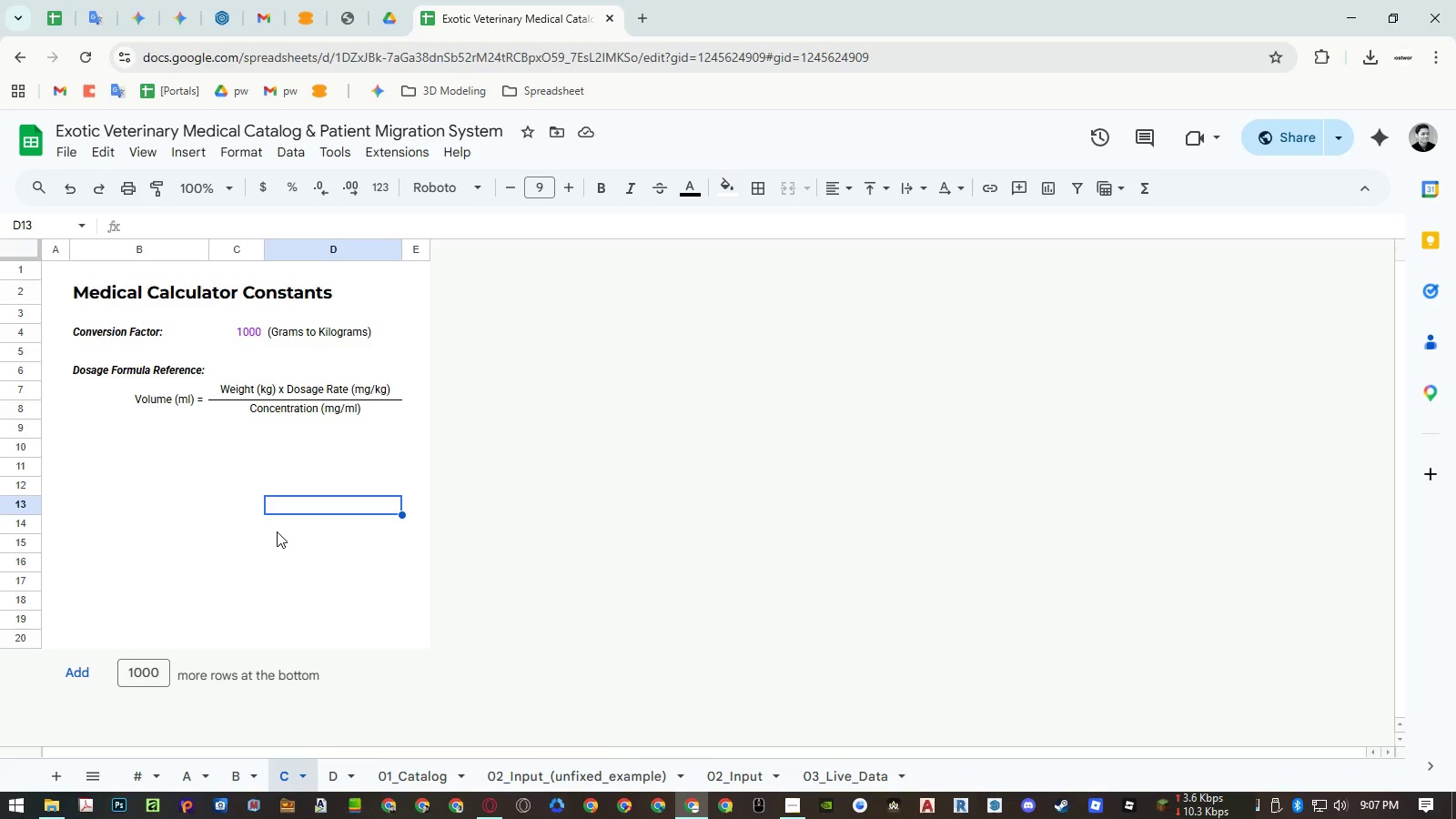 
wait(102.23)
 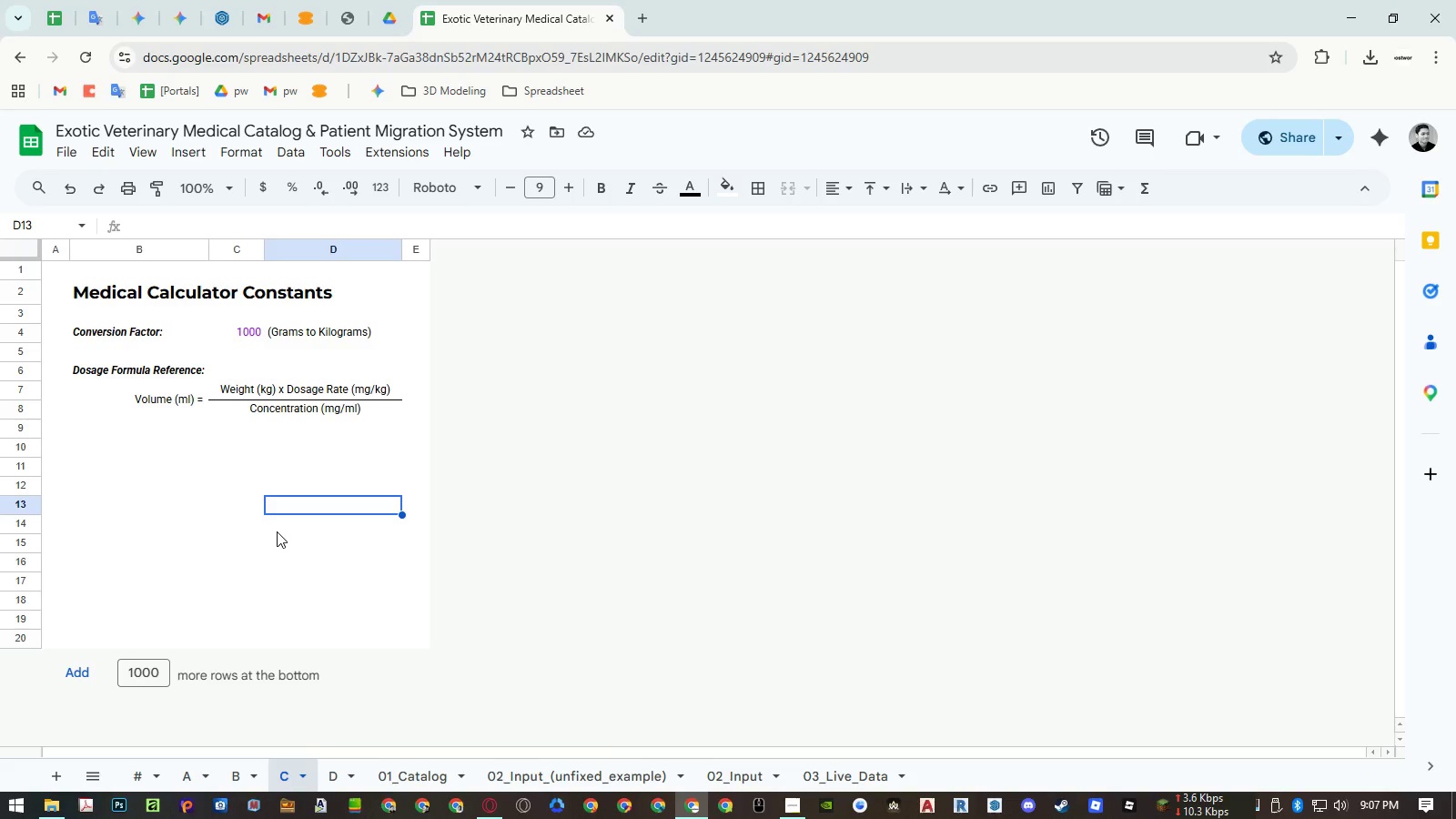 
left_click([103, 452])
 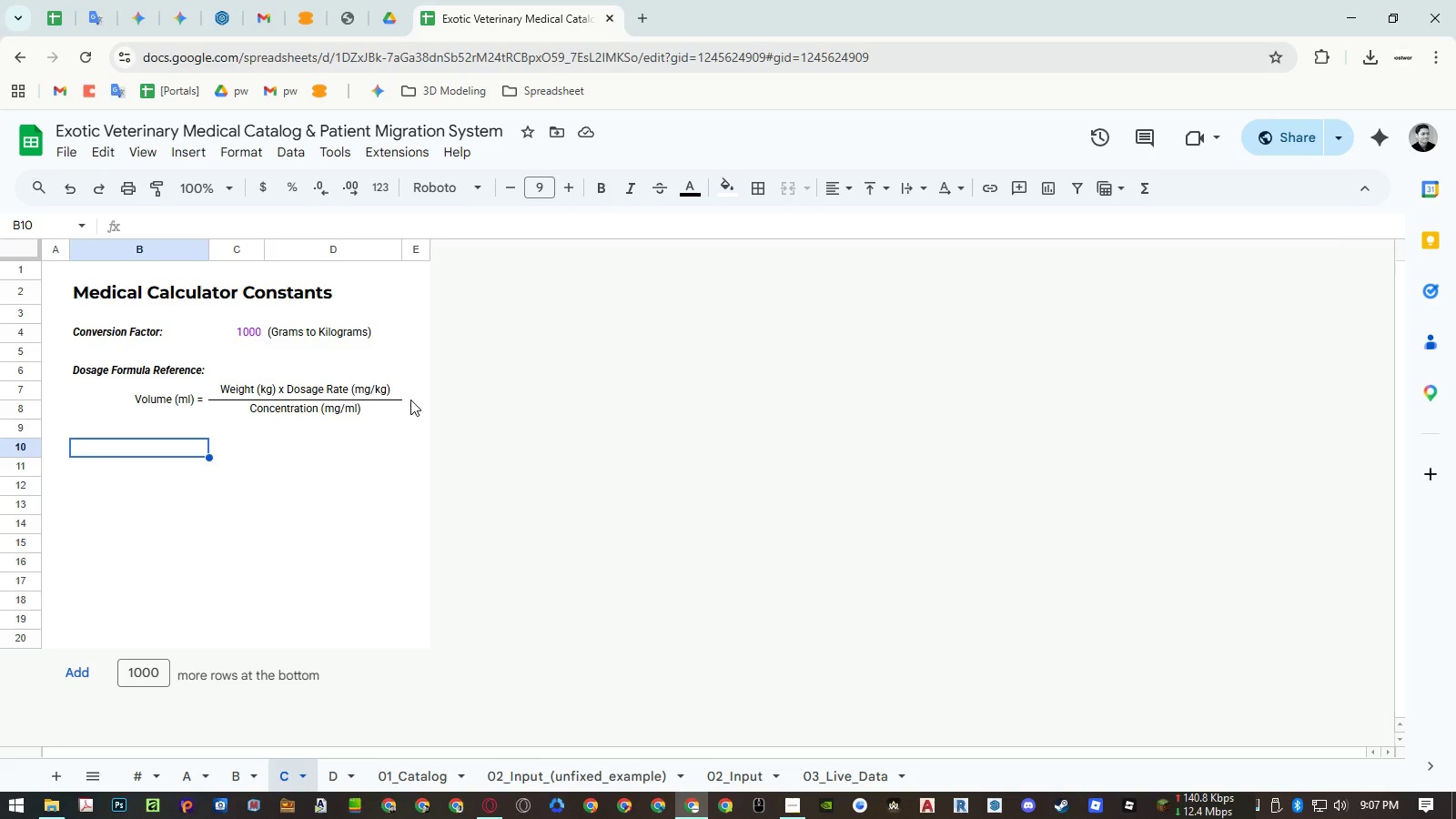 
key(Shift+ShiftLeft)
 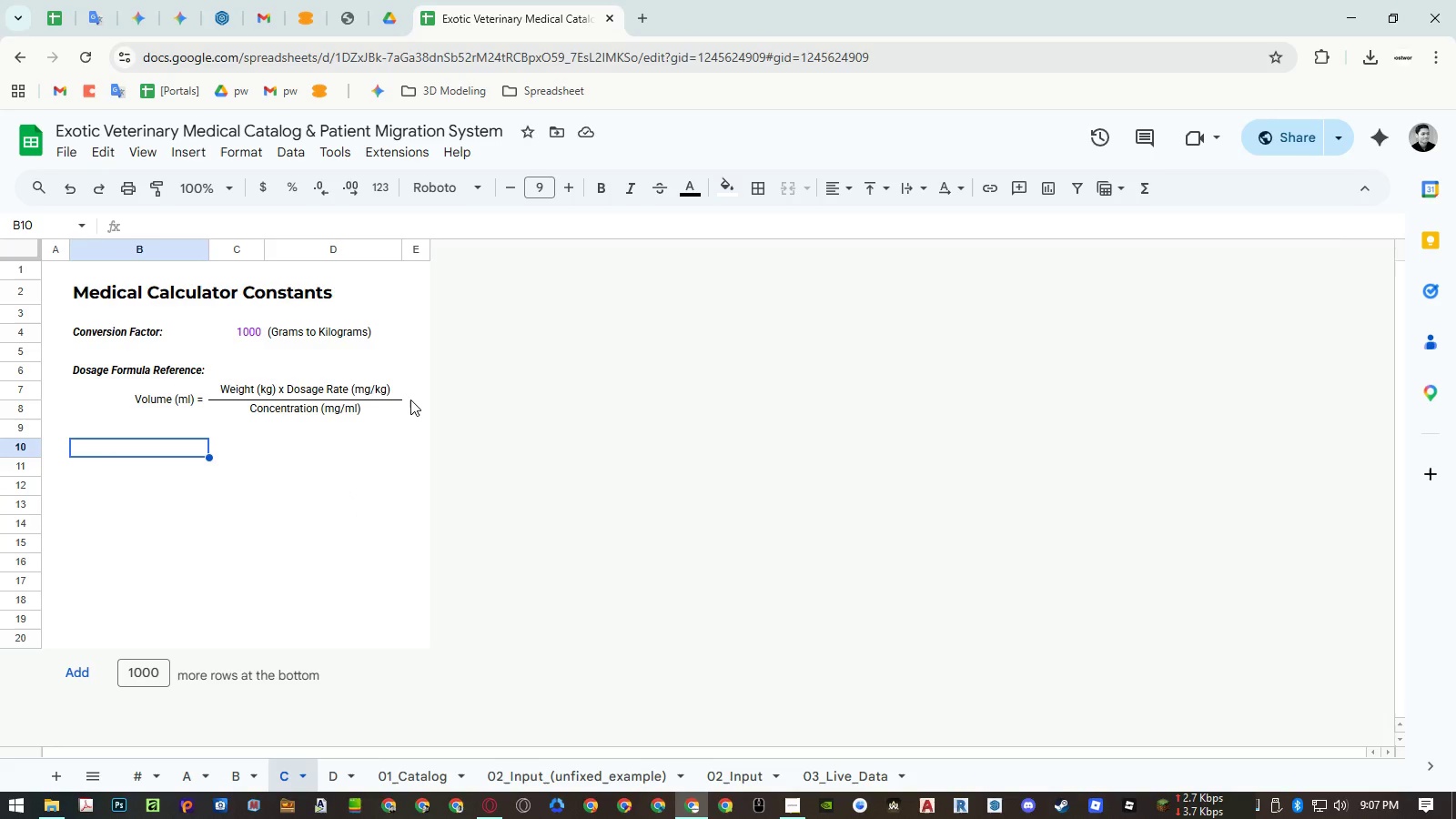 
key(ArrowUp)
 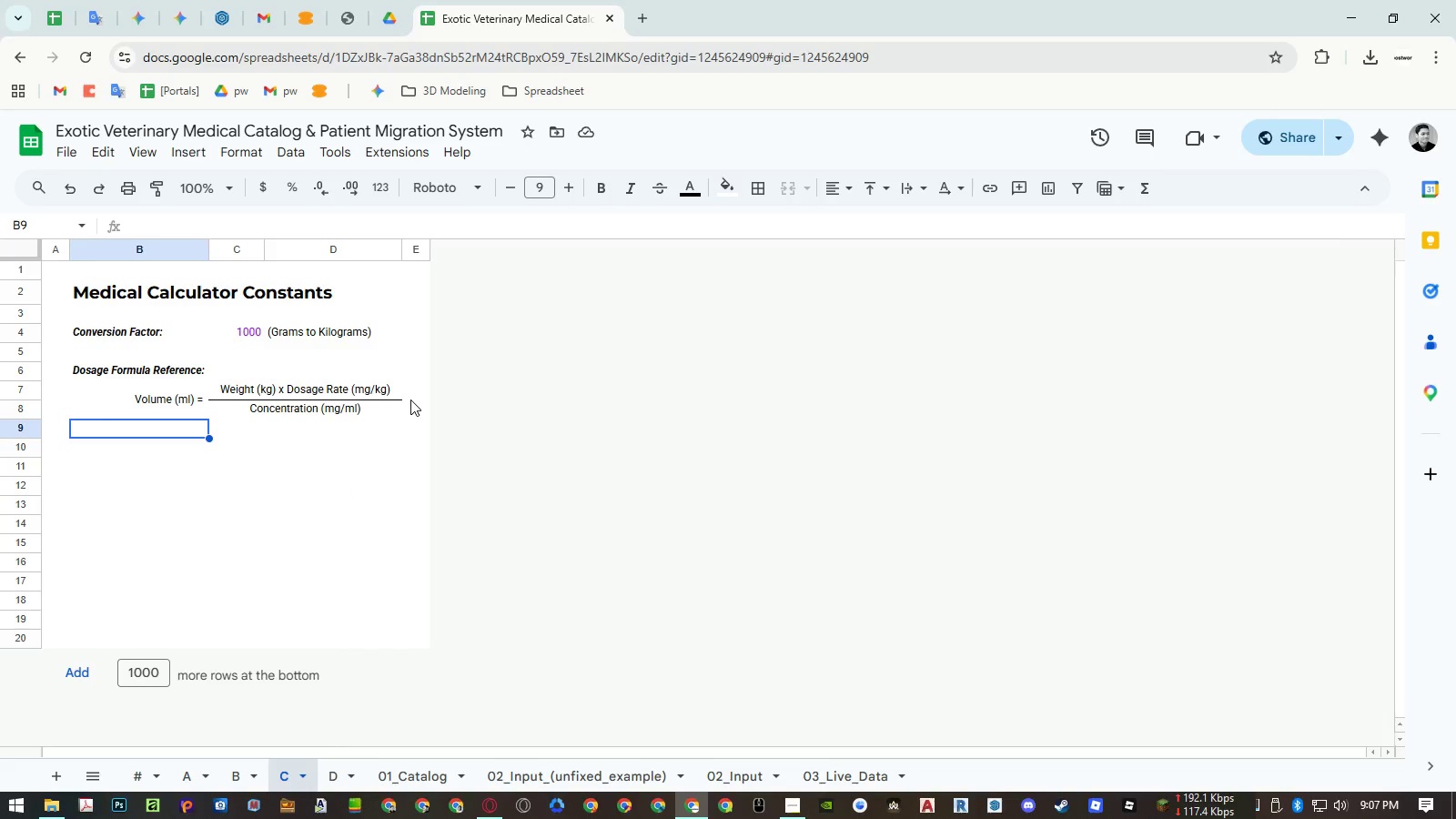 
key(ArrowDown)
 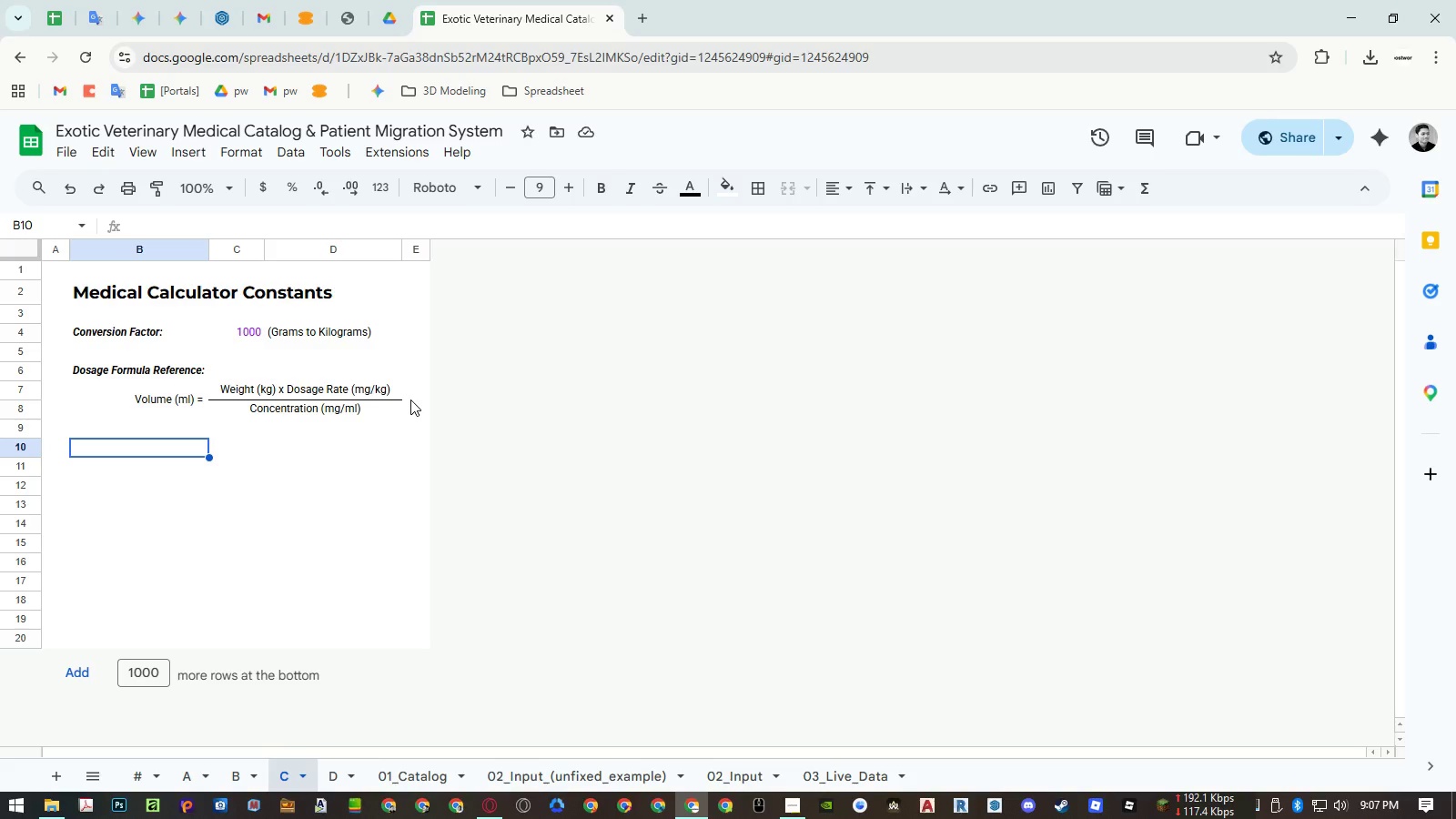 
type(Med)
key(Escape)
 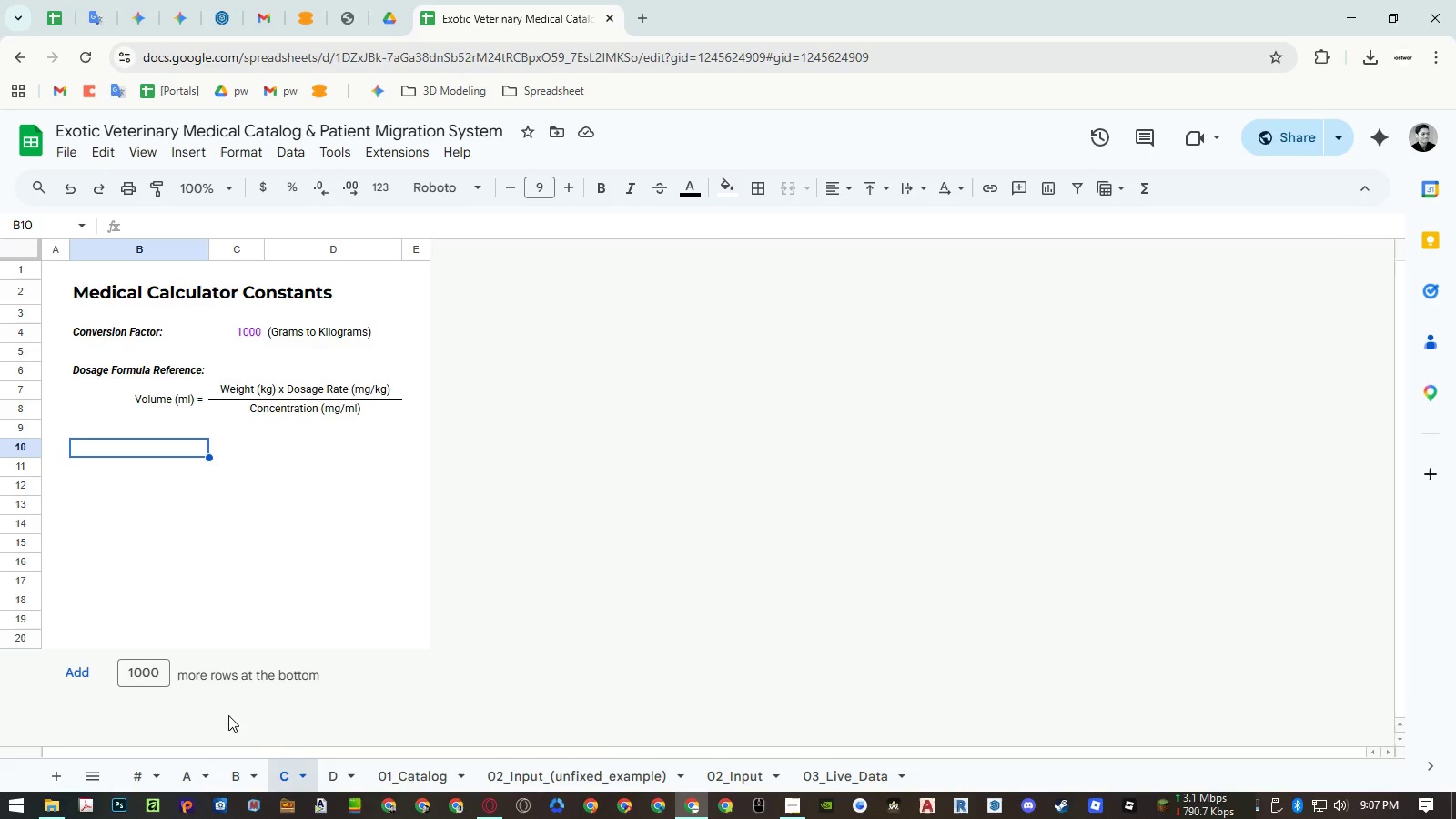 
left_click([194, 762])
 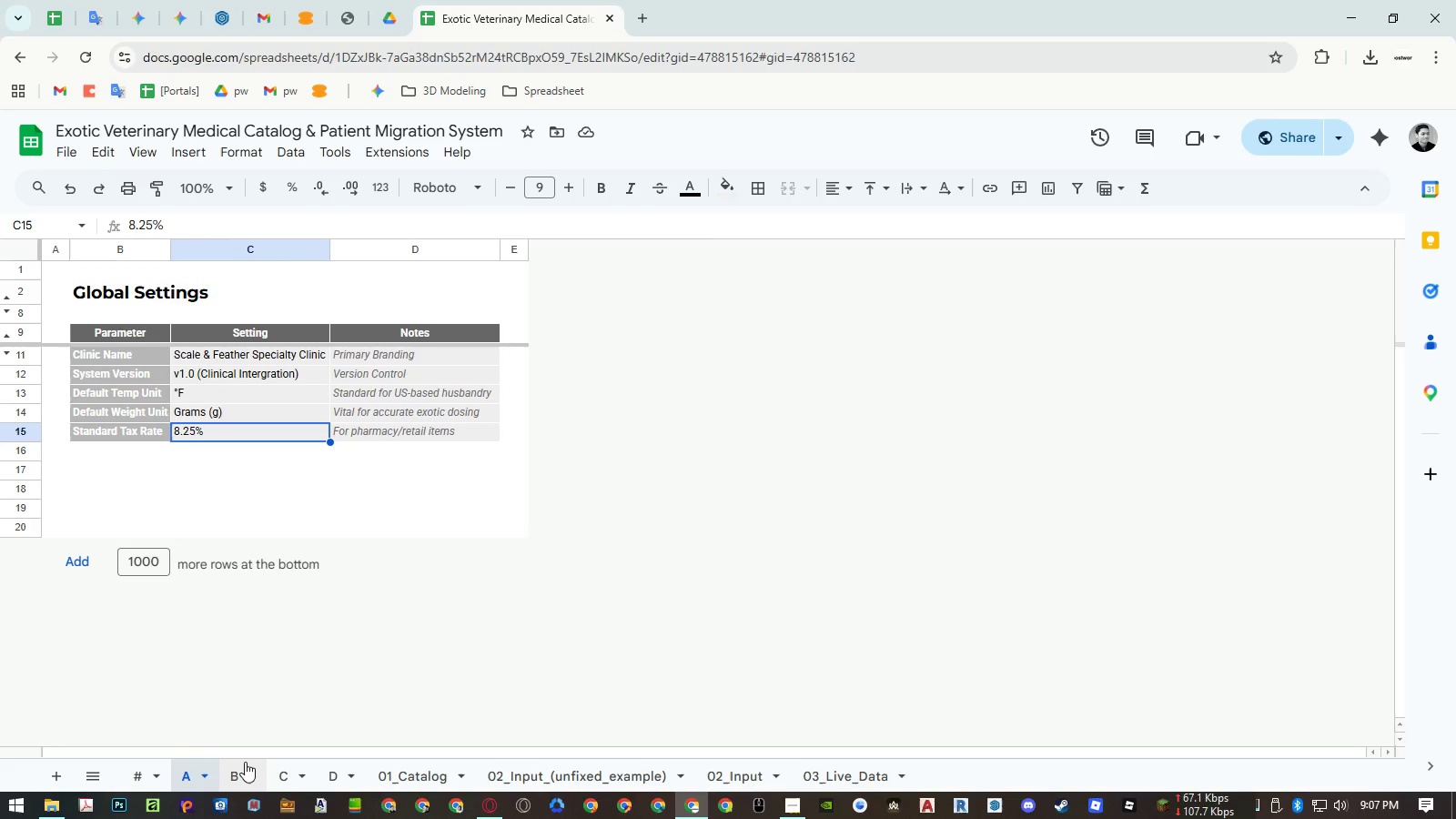 
left_click([245, 762])
 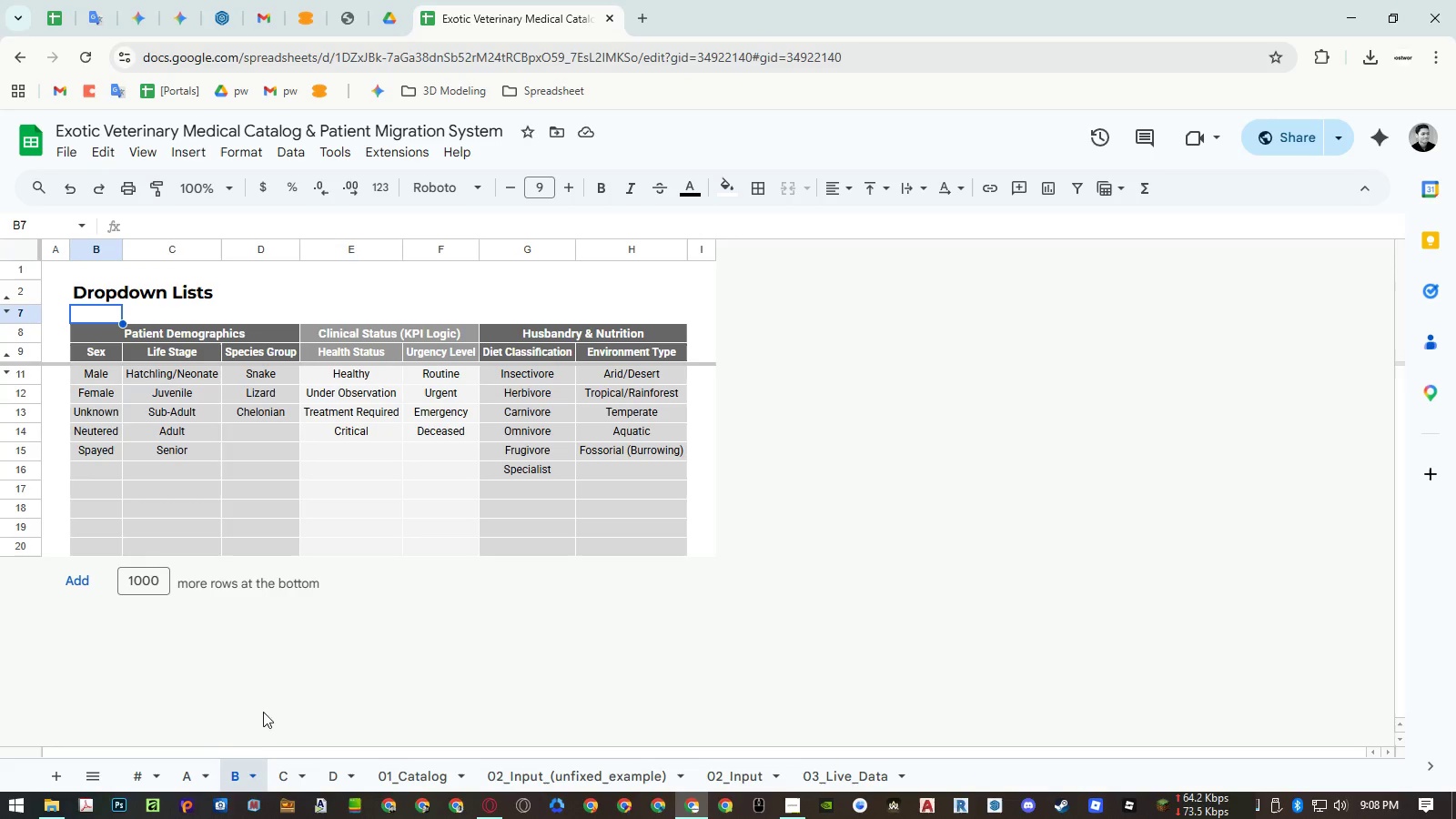 
mouse_move([258, 767])
 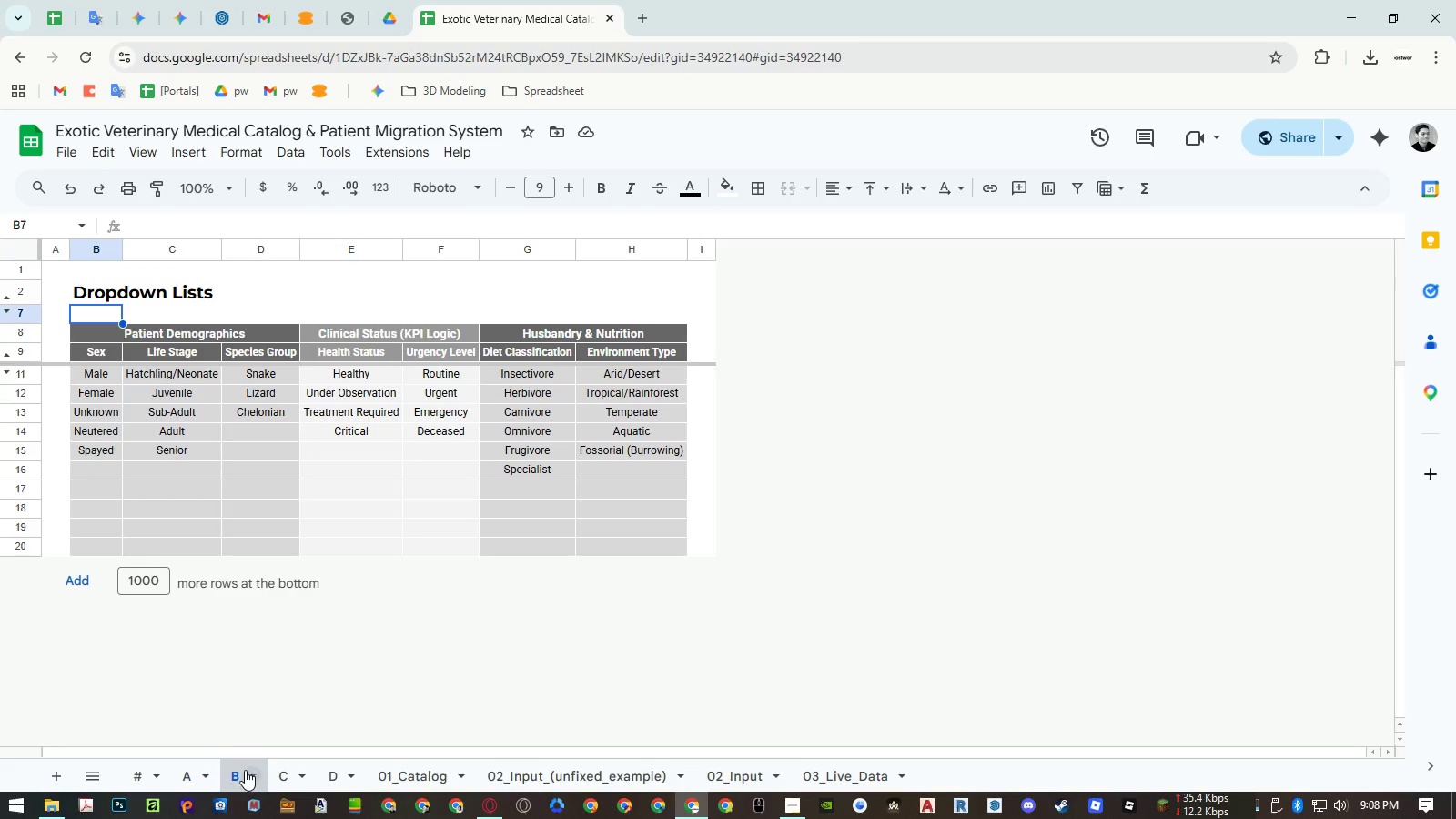 
mouse_move([219, 774])
 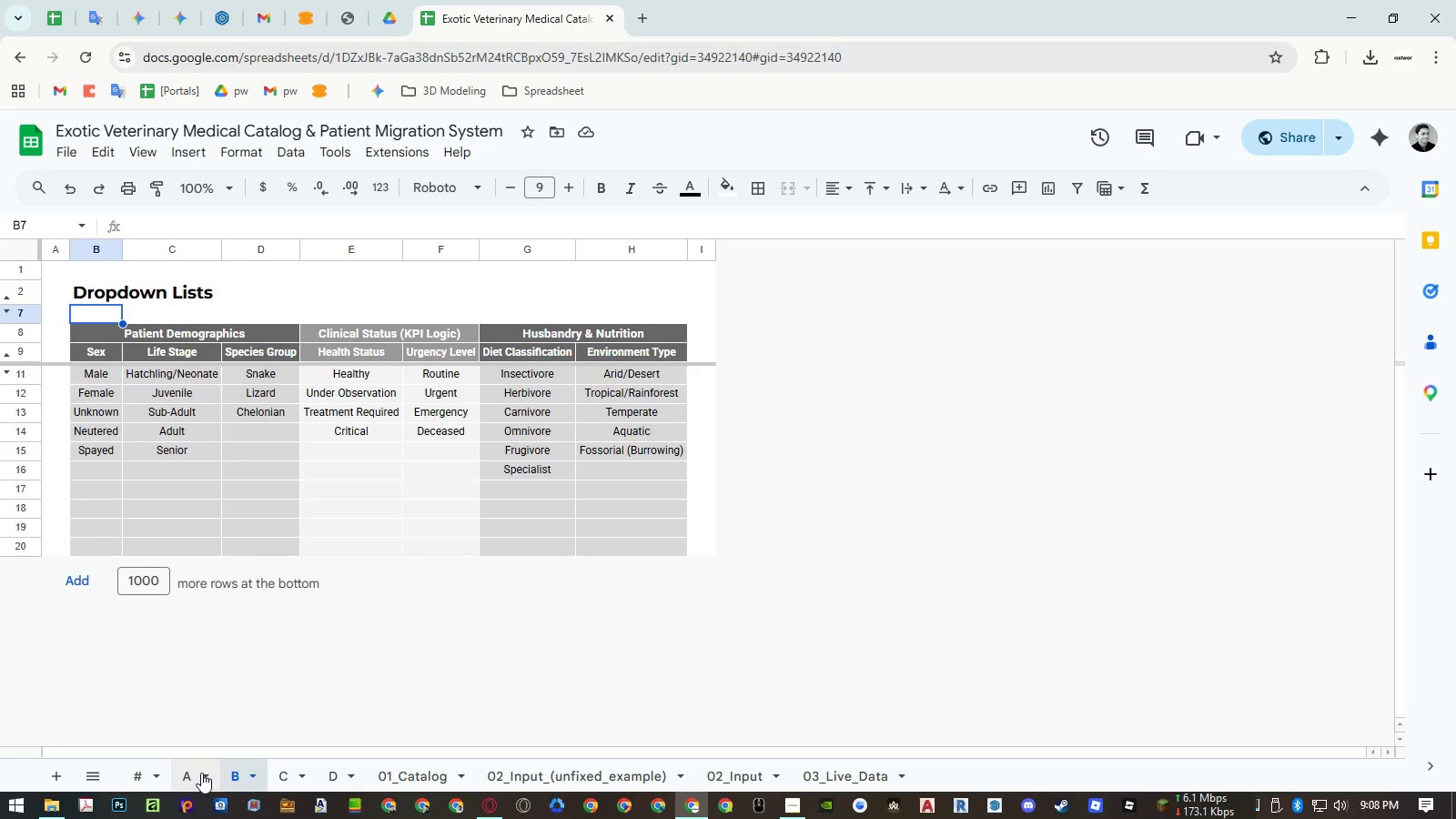 
left_click([201, 773])
 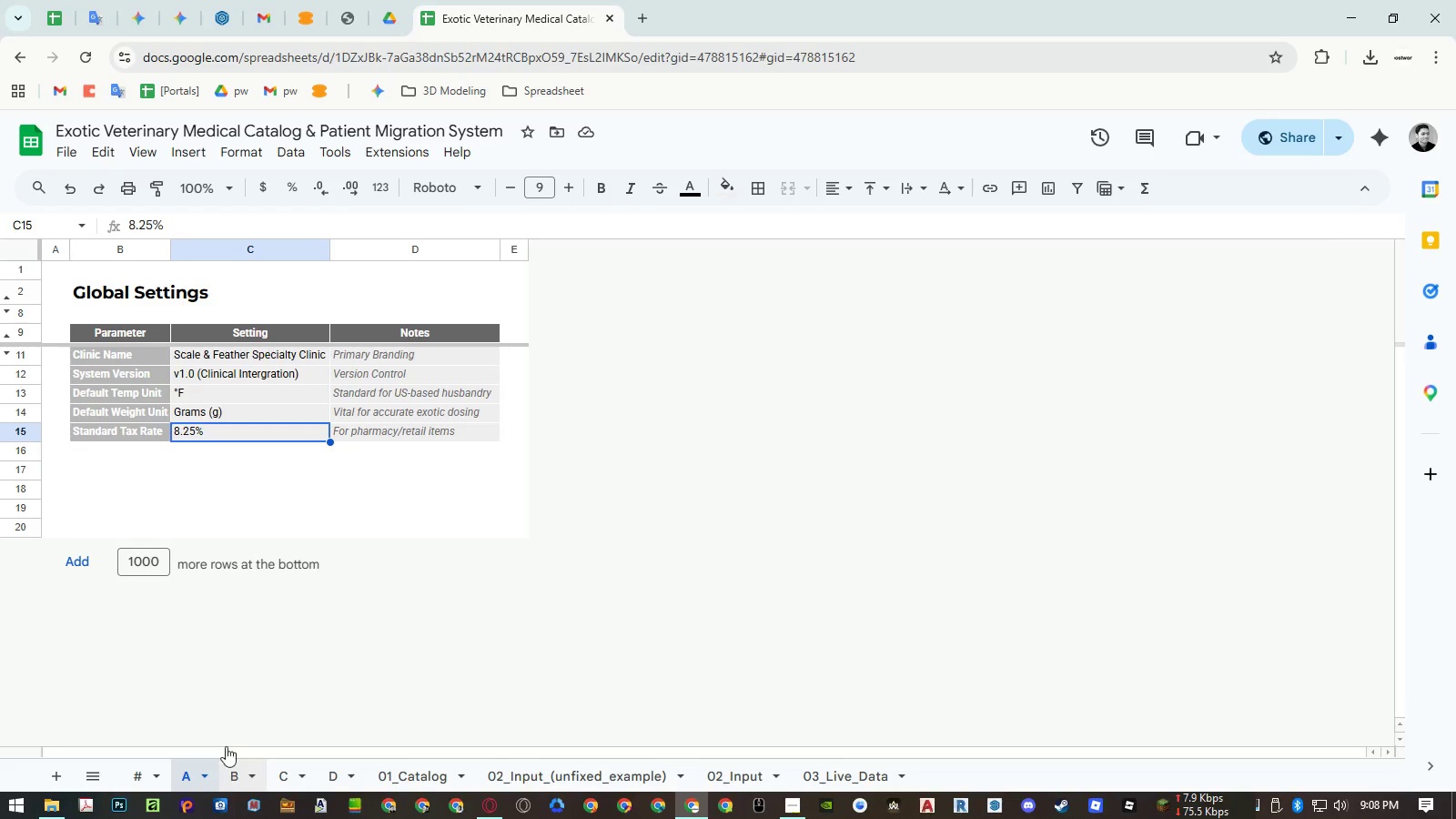 
left_click([25, 331])
 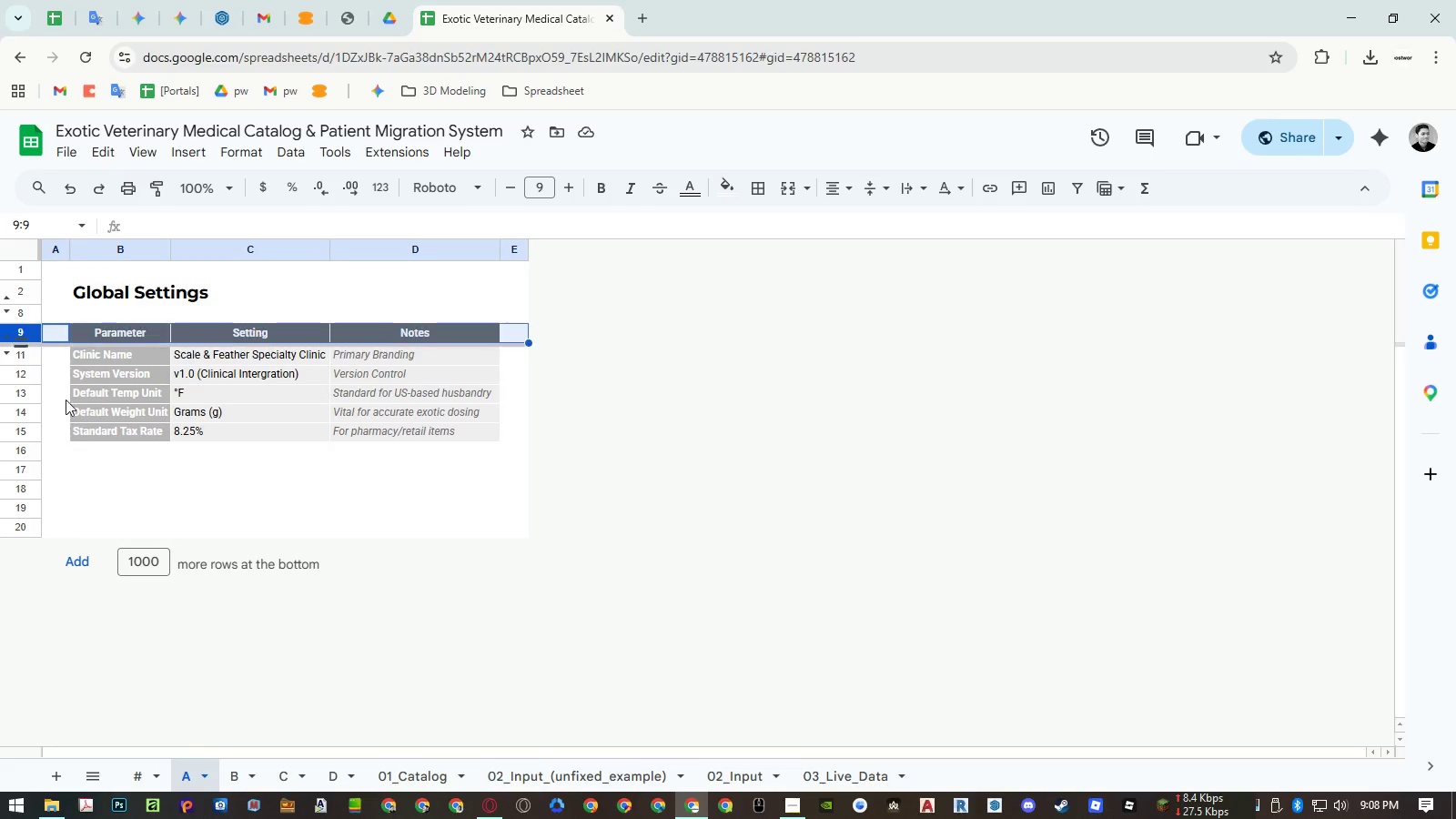 
key(Control+ControlLeft)
 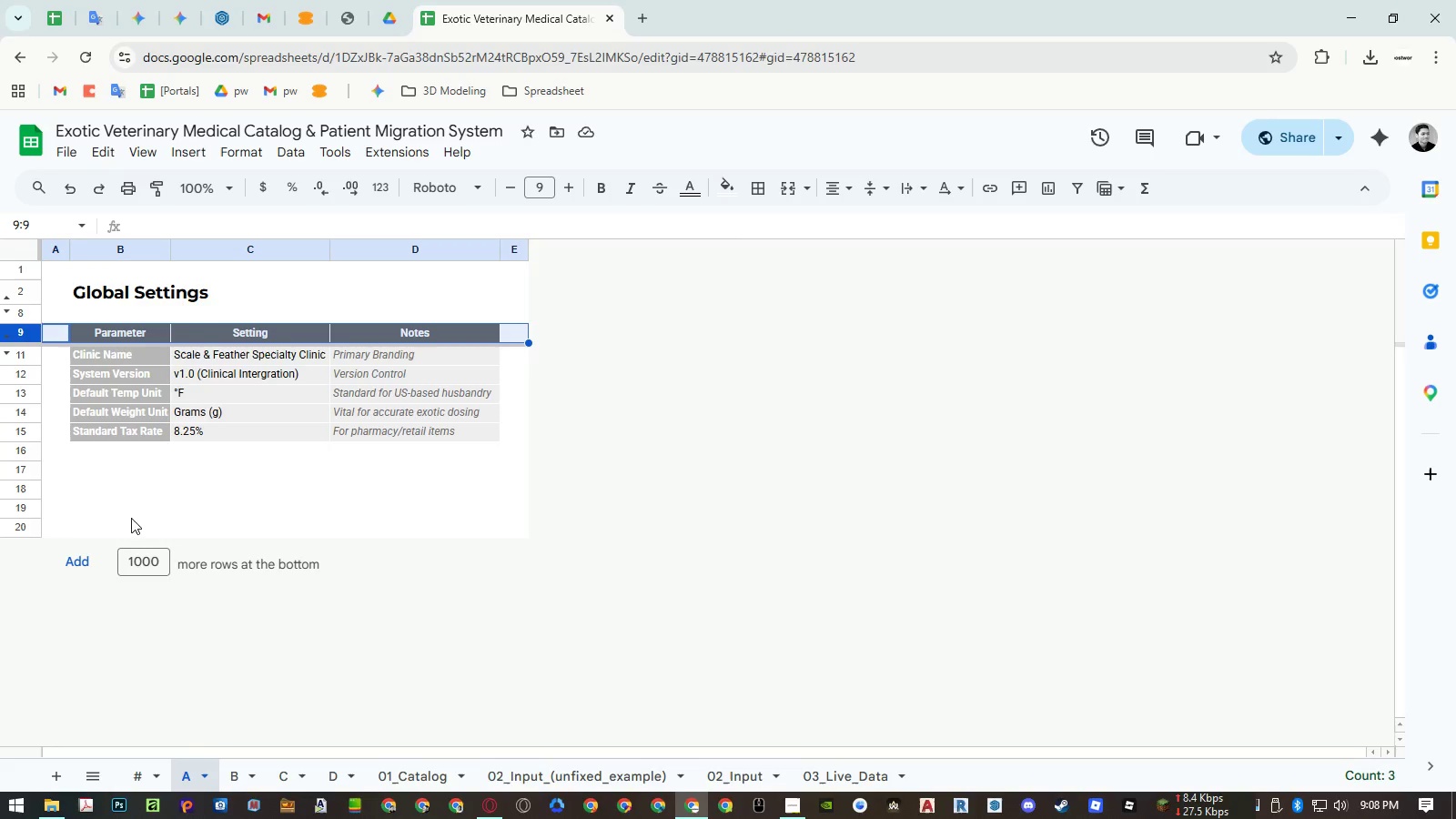 
key(Control+C)
 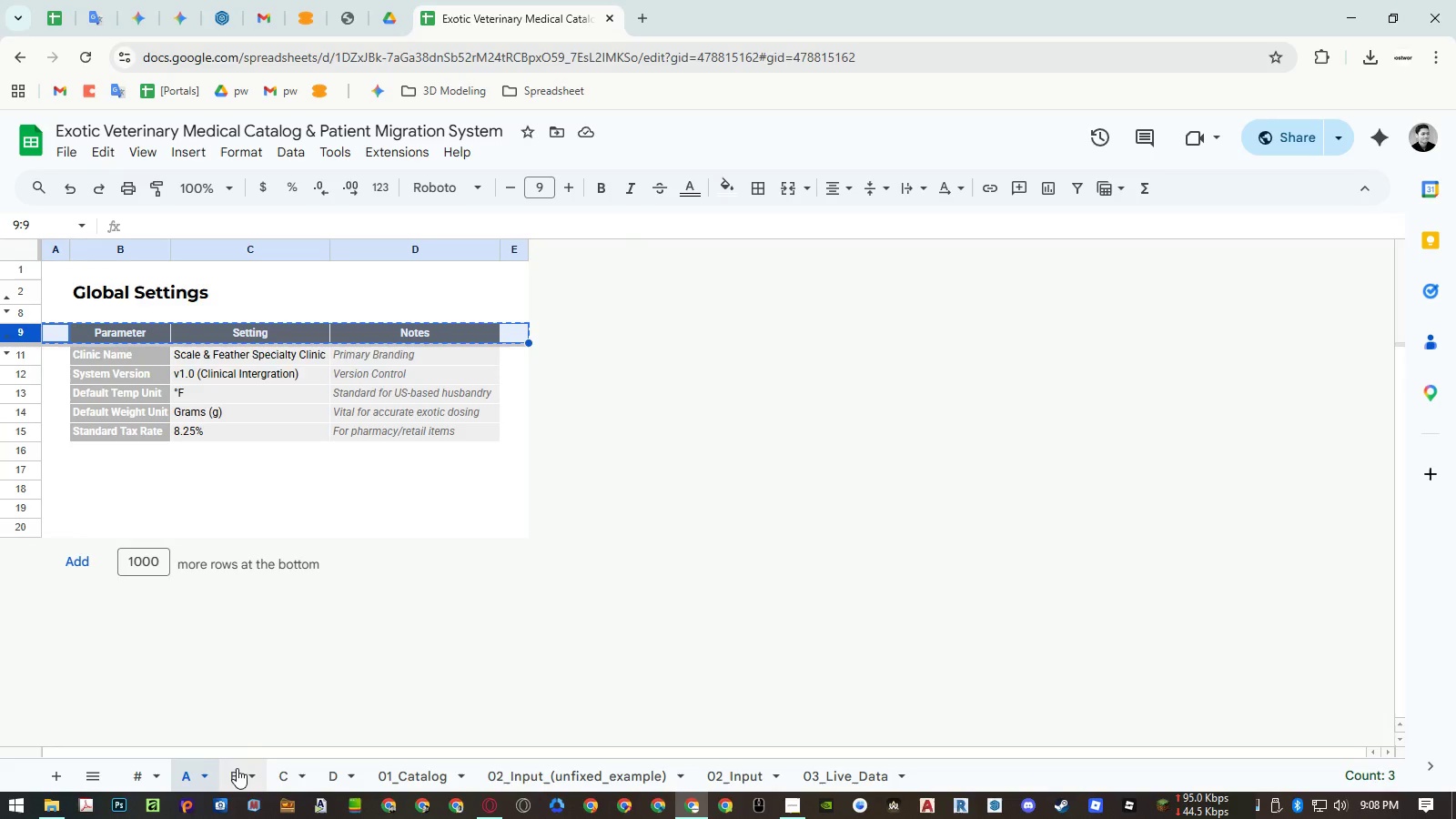 
left_click([237, 768])
 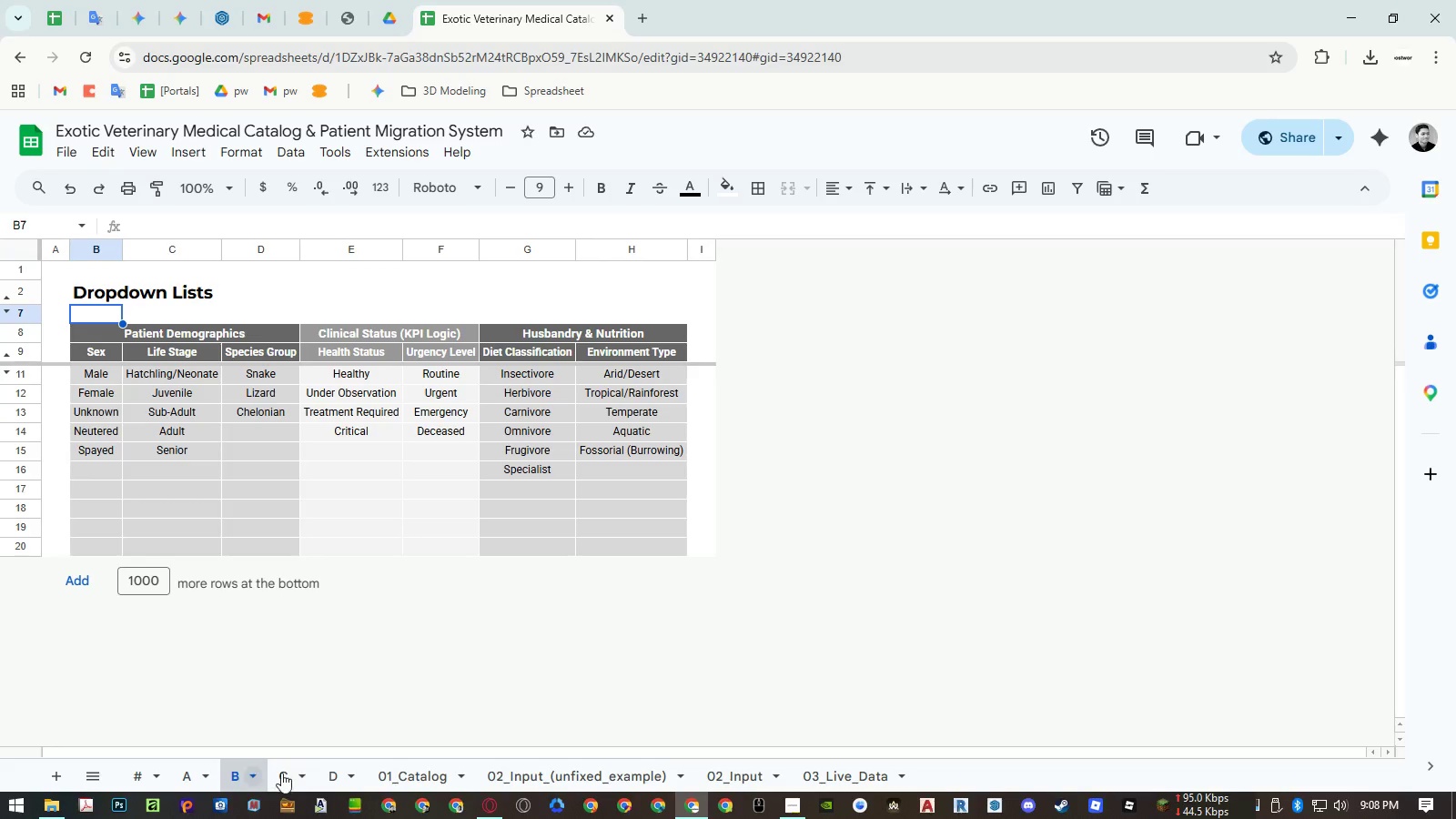 
left_click([286, 773])
 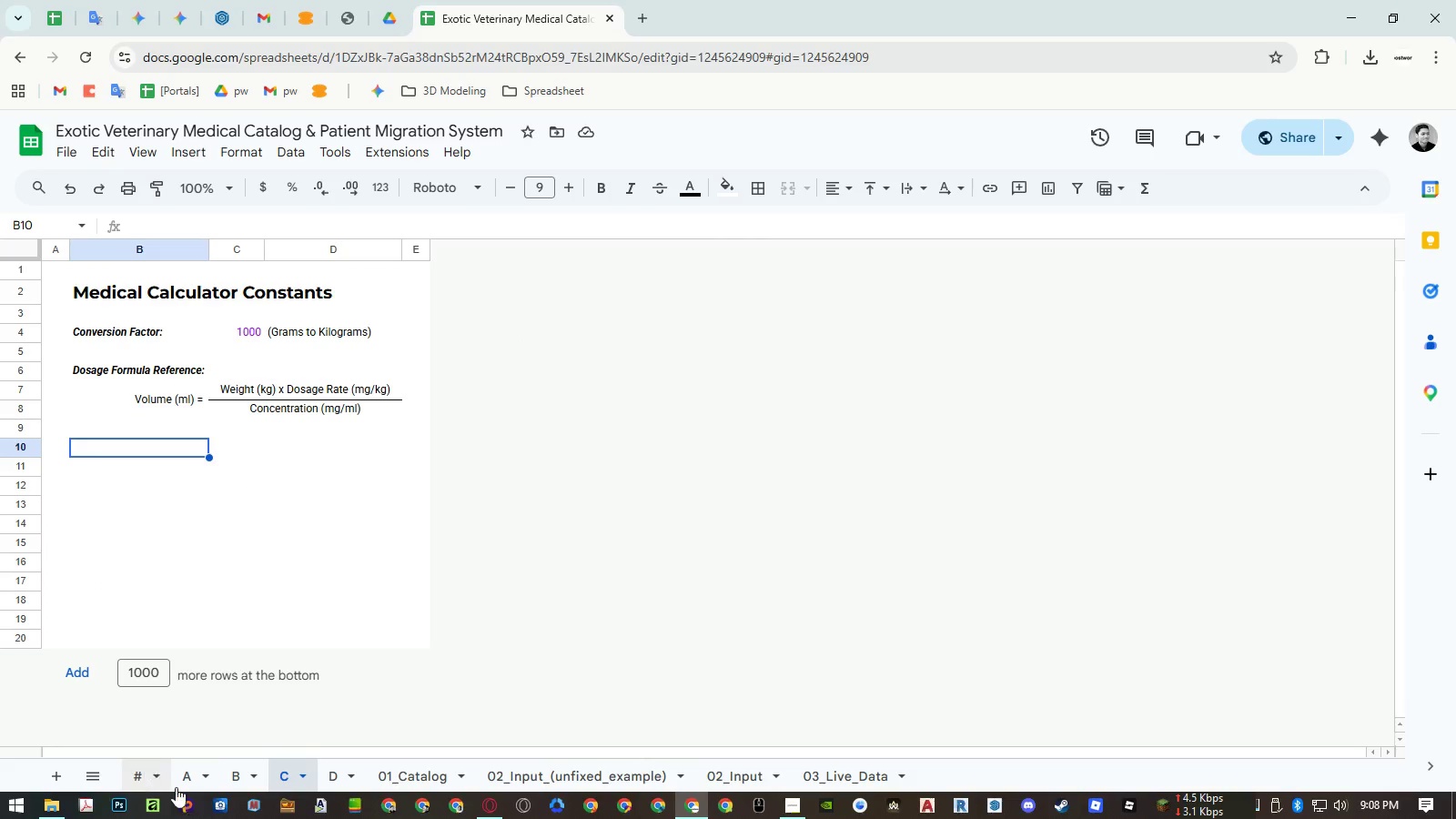 
left_click([291, 781])
 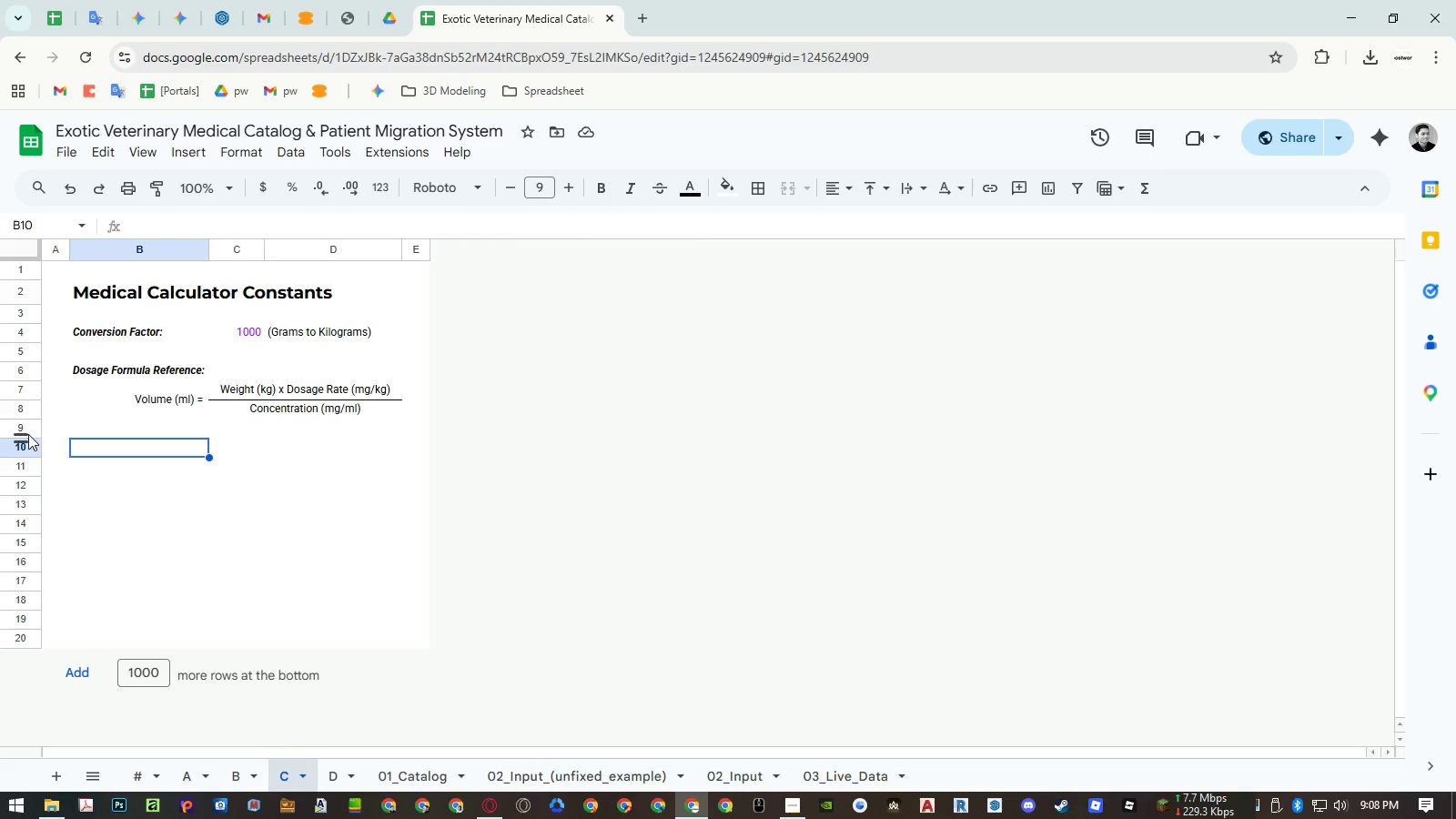 
left_click([27, 430])
 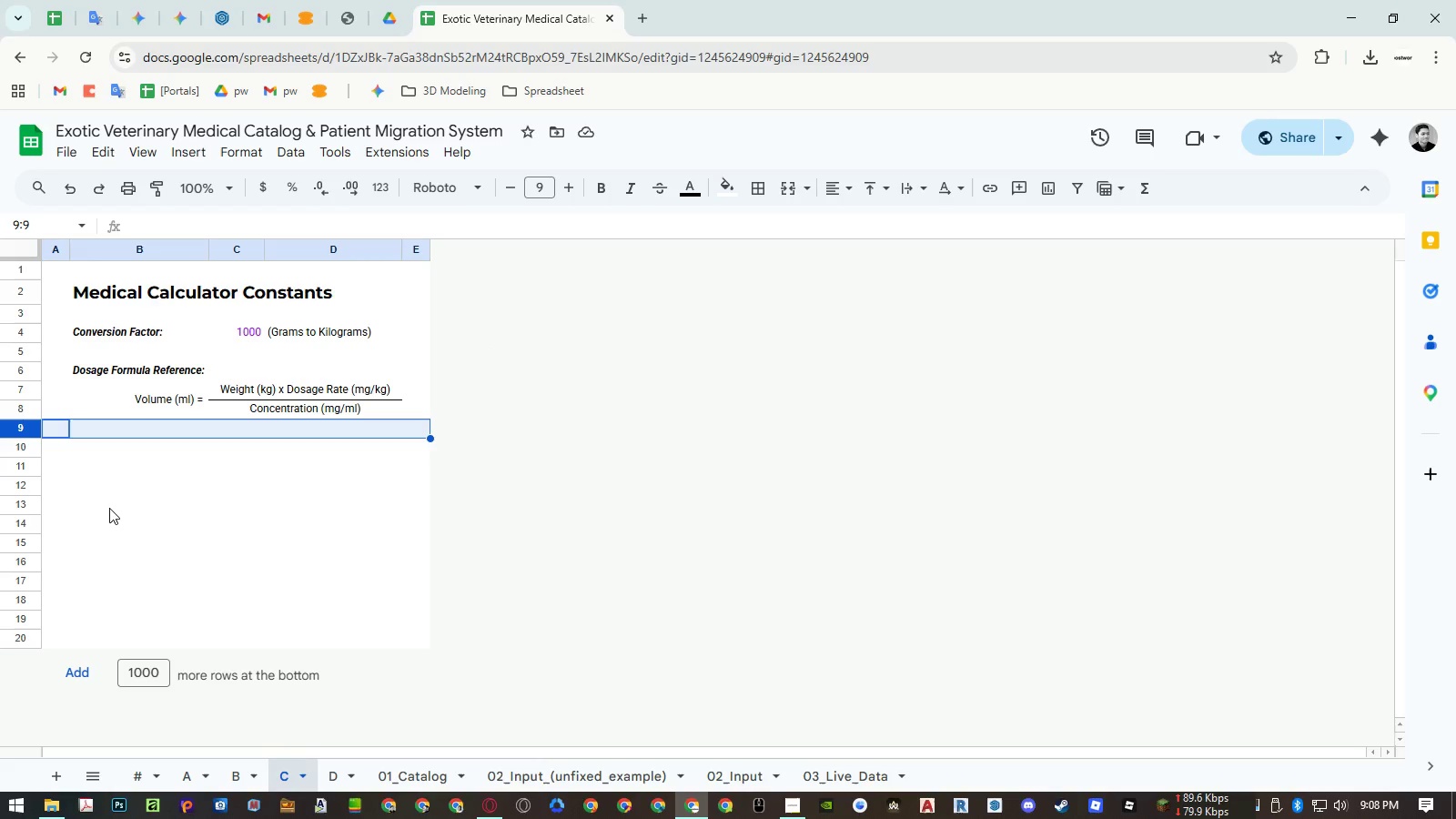 
key(Control+ControlLeft)
 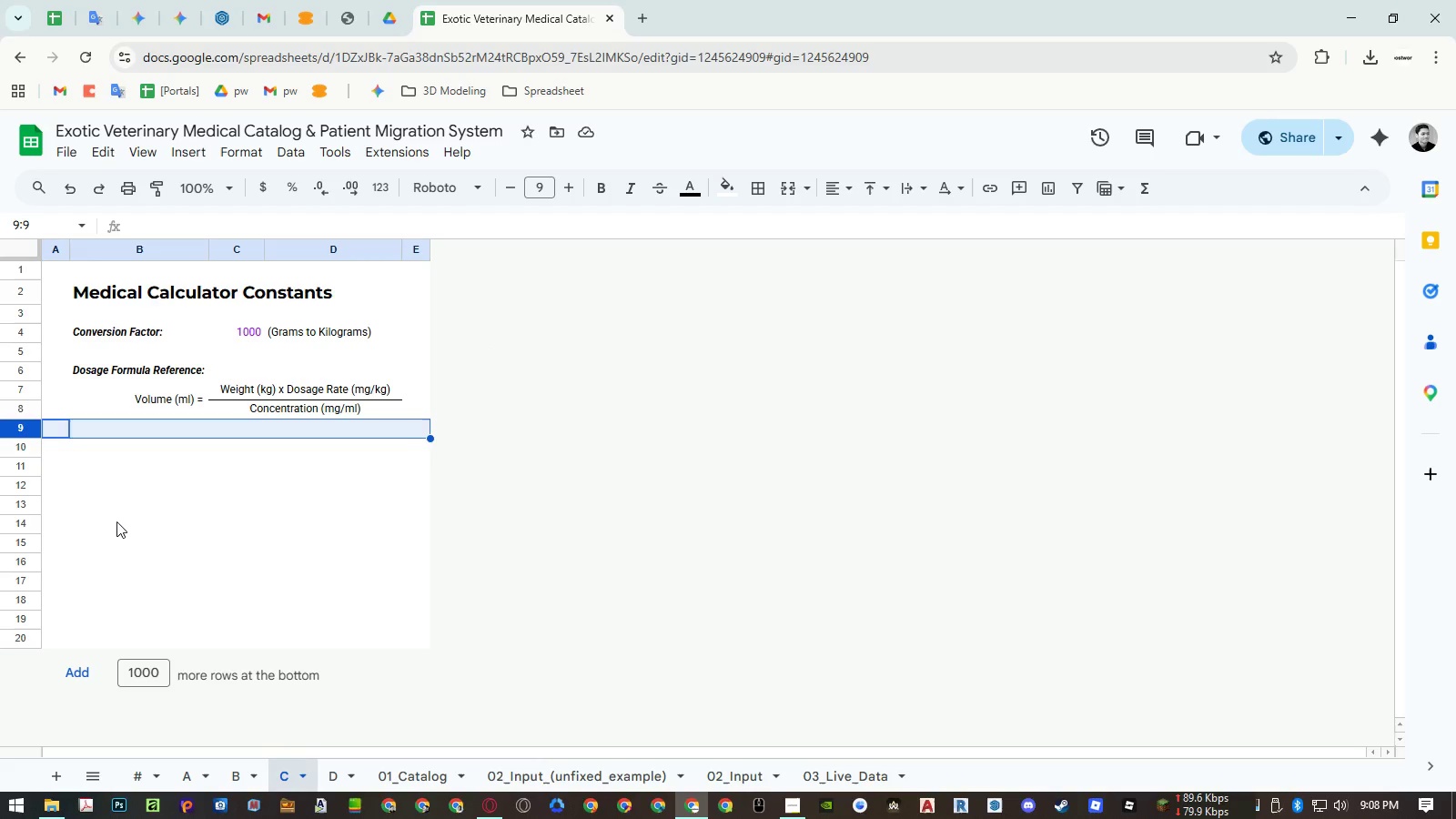 
key(Control+V)
 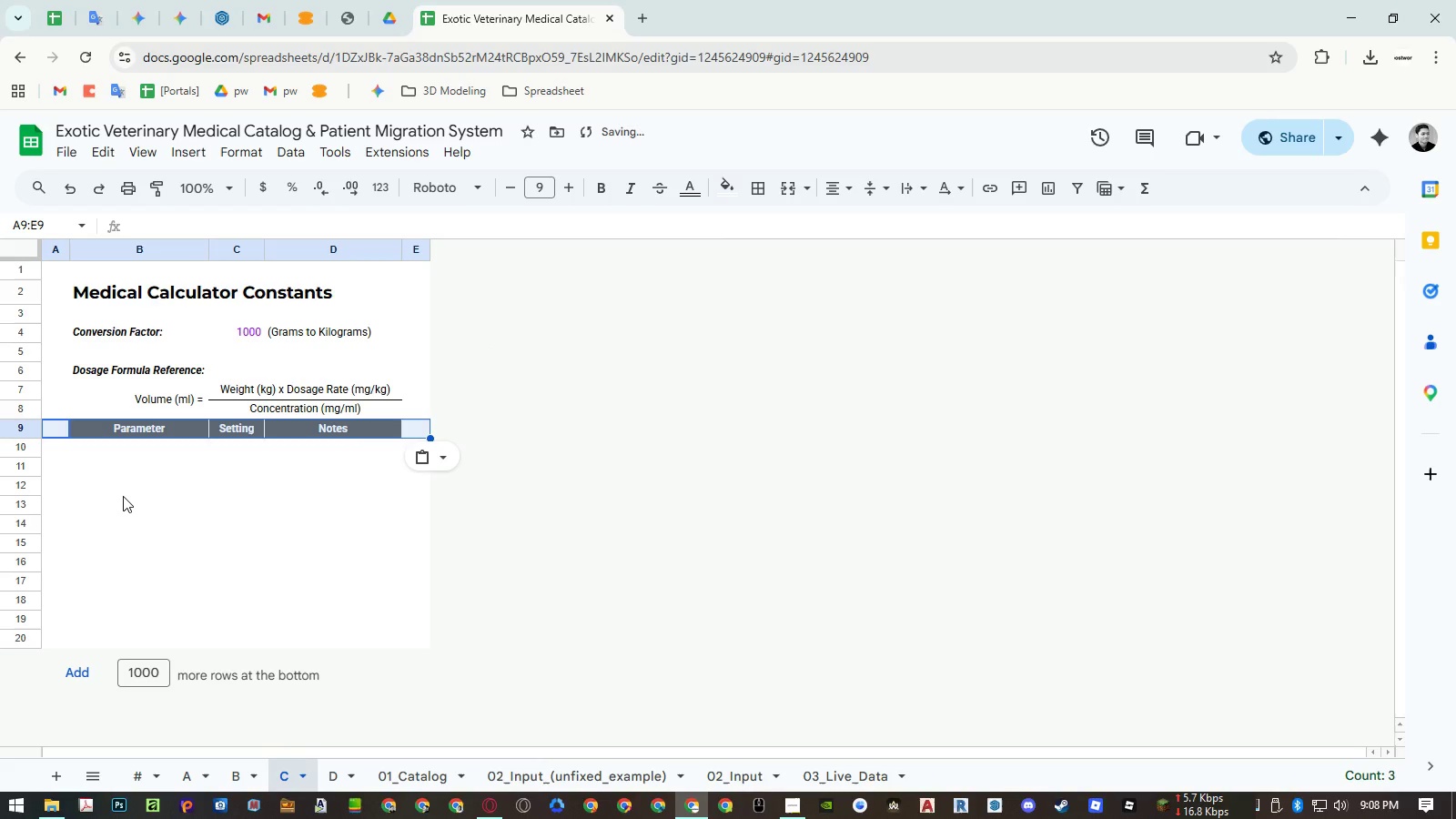 
key(Delete)
 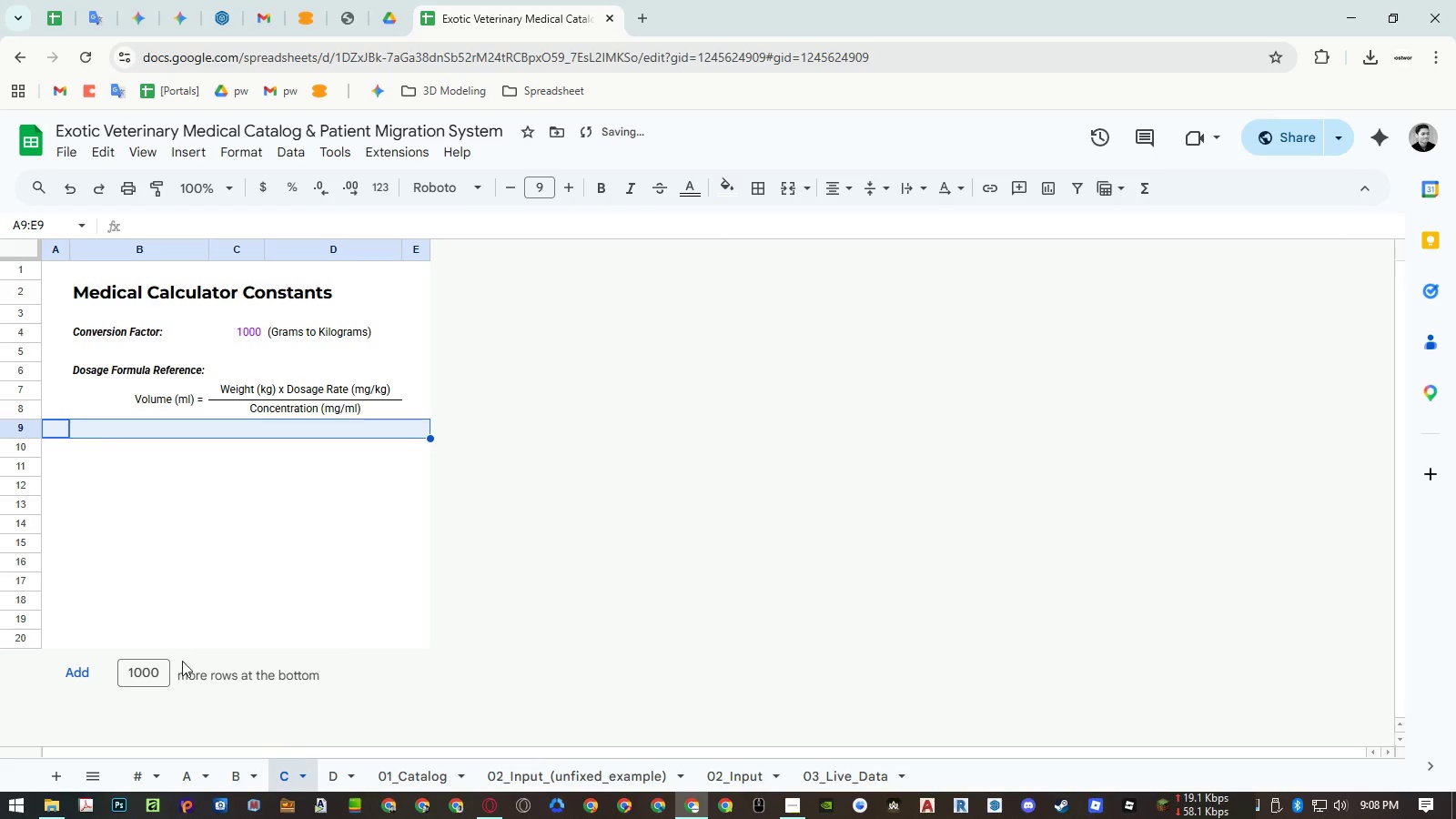 
left_click([193, 770])
 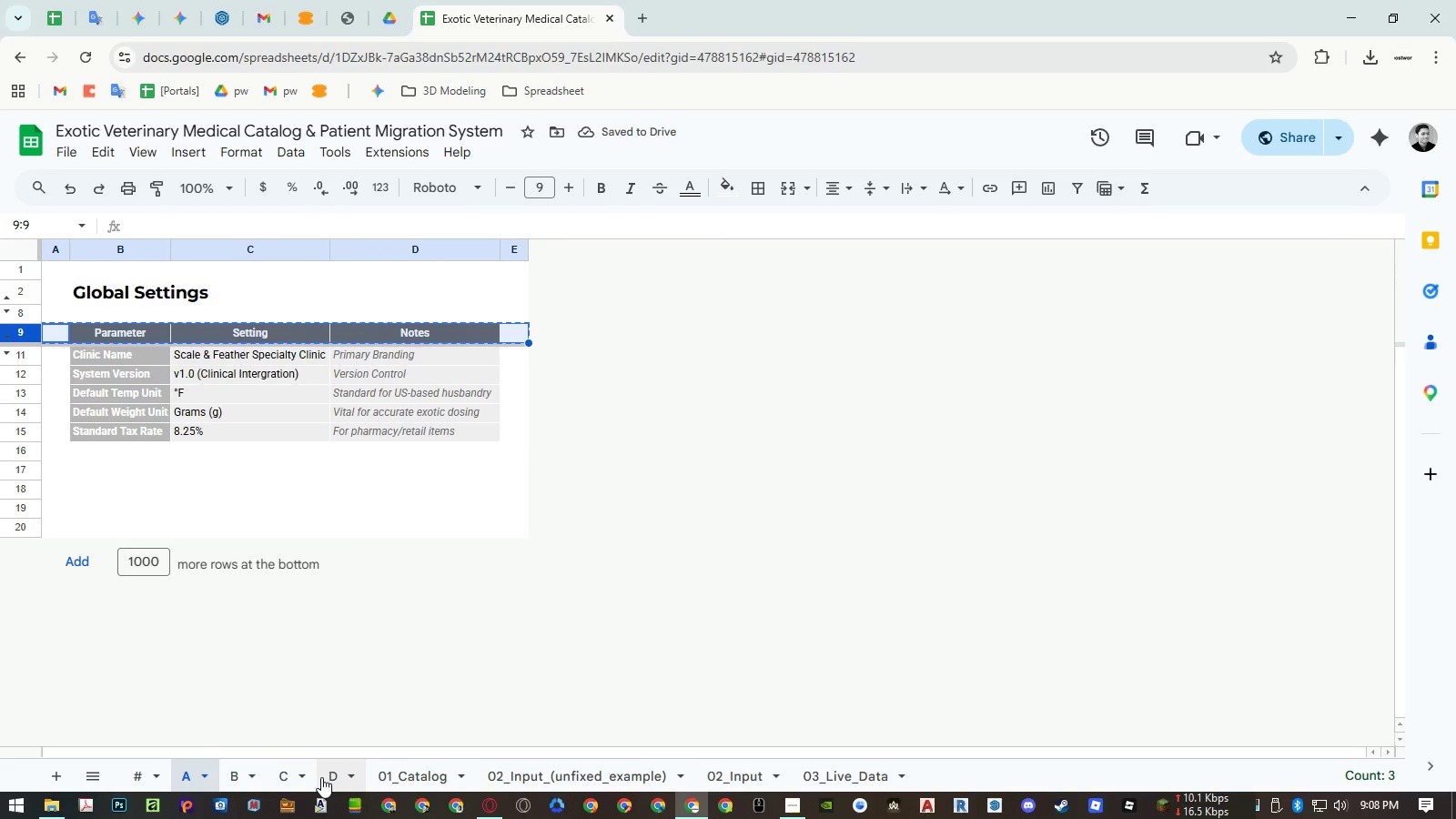 
left_click([322, 777])
 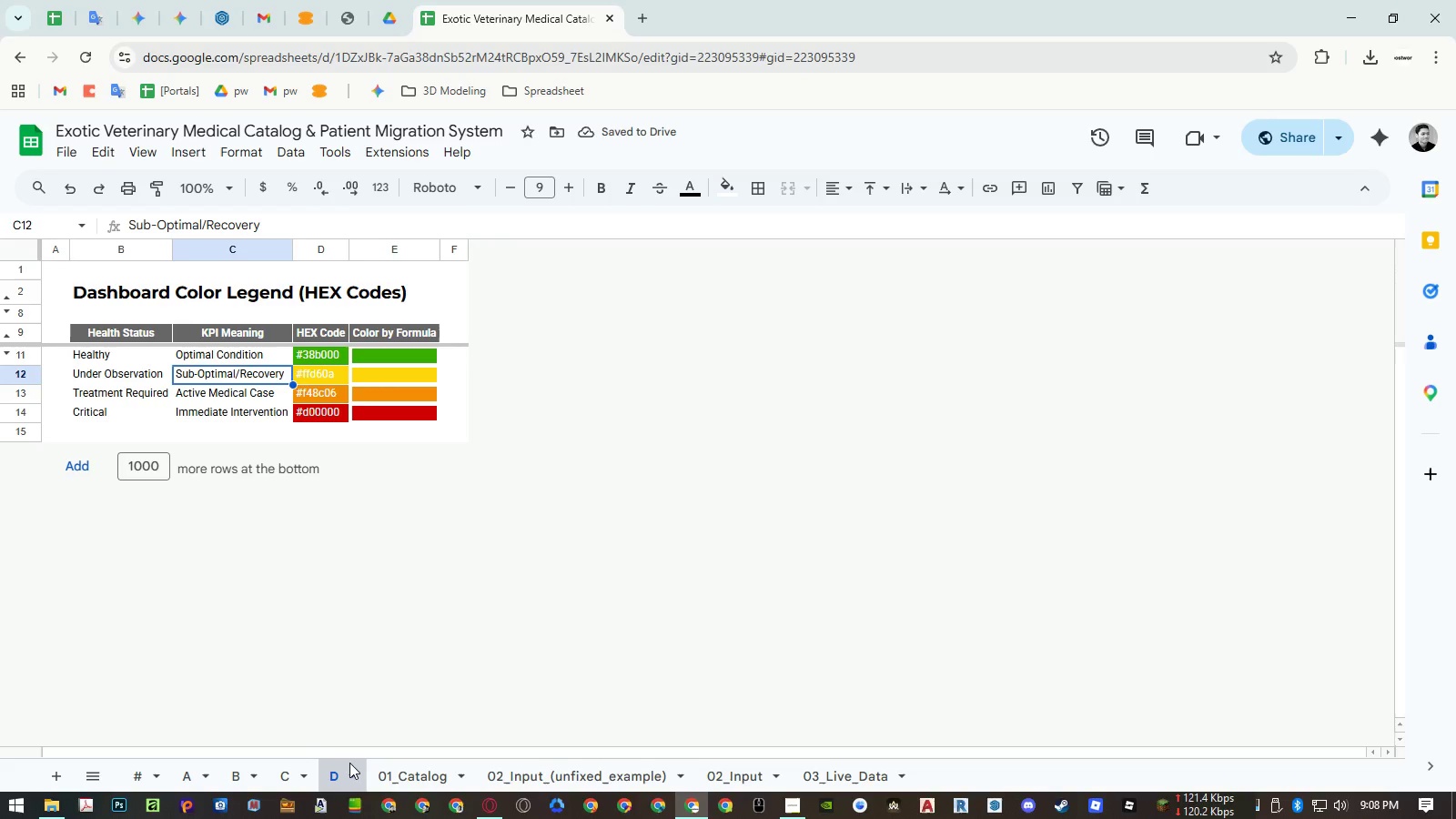 
left_click([290, 772])
 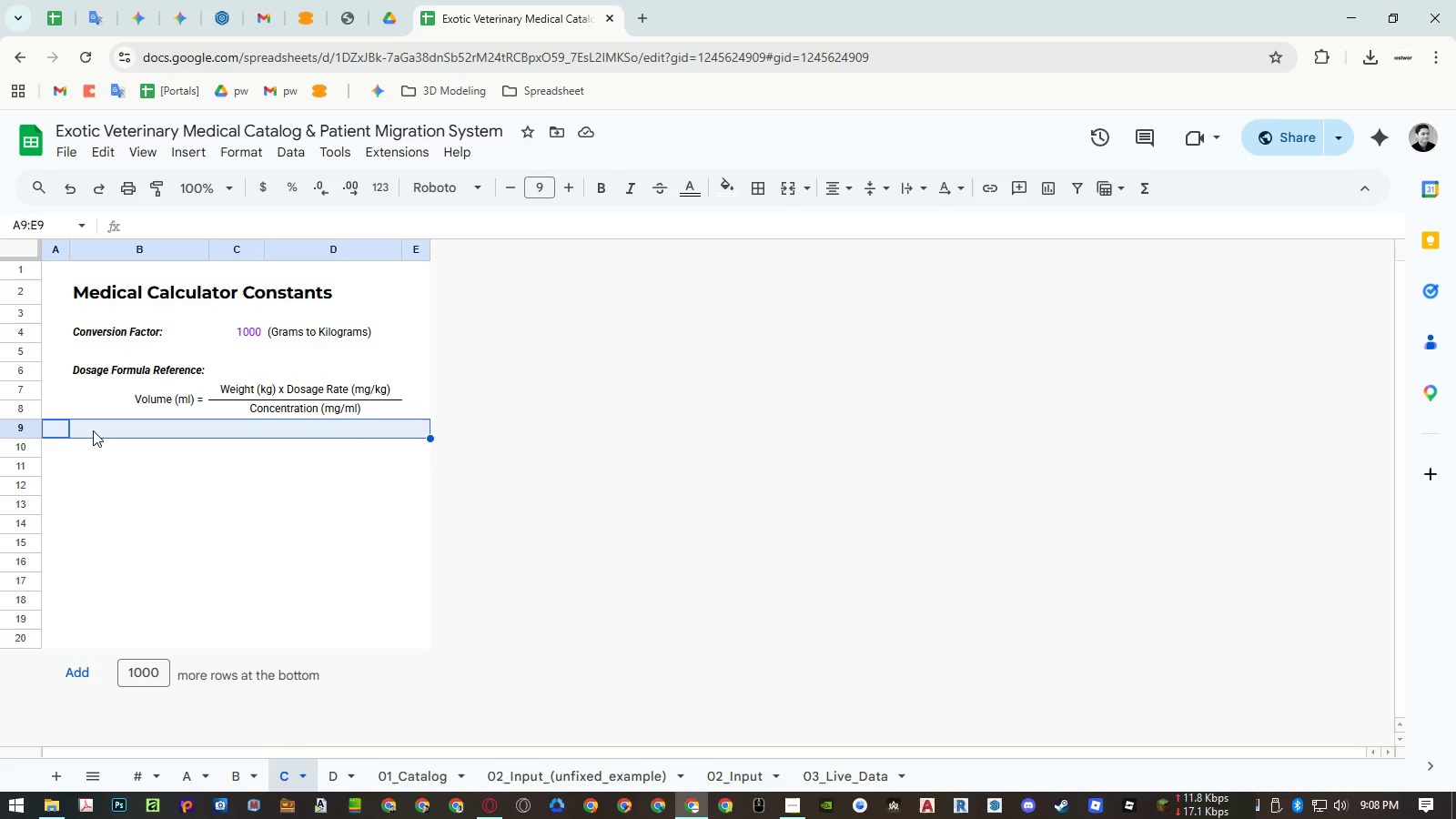 
left_click([93, 430])
 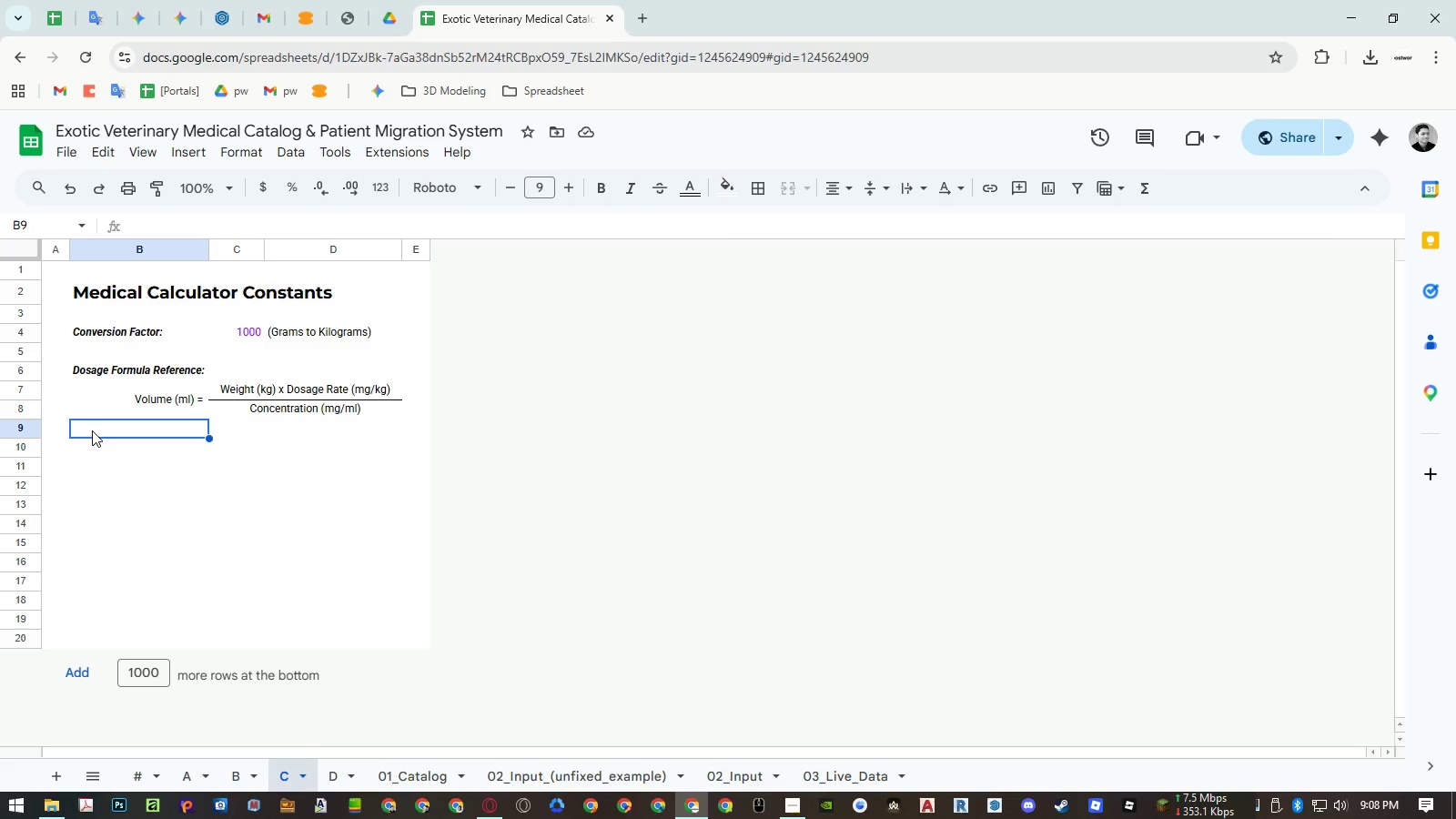 
type(Medication)
 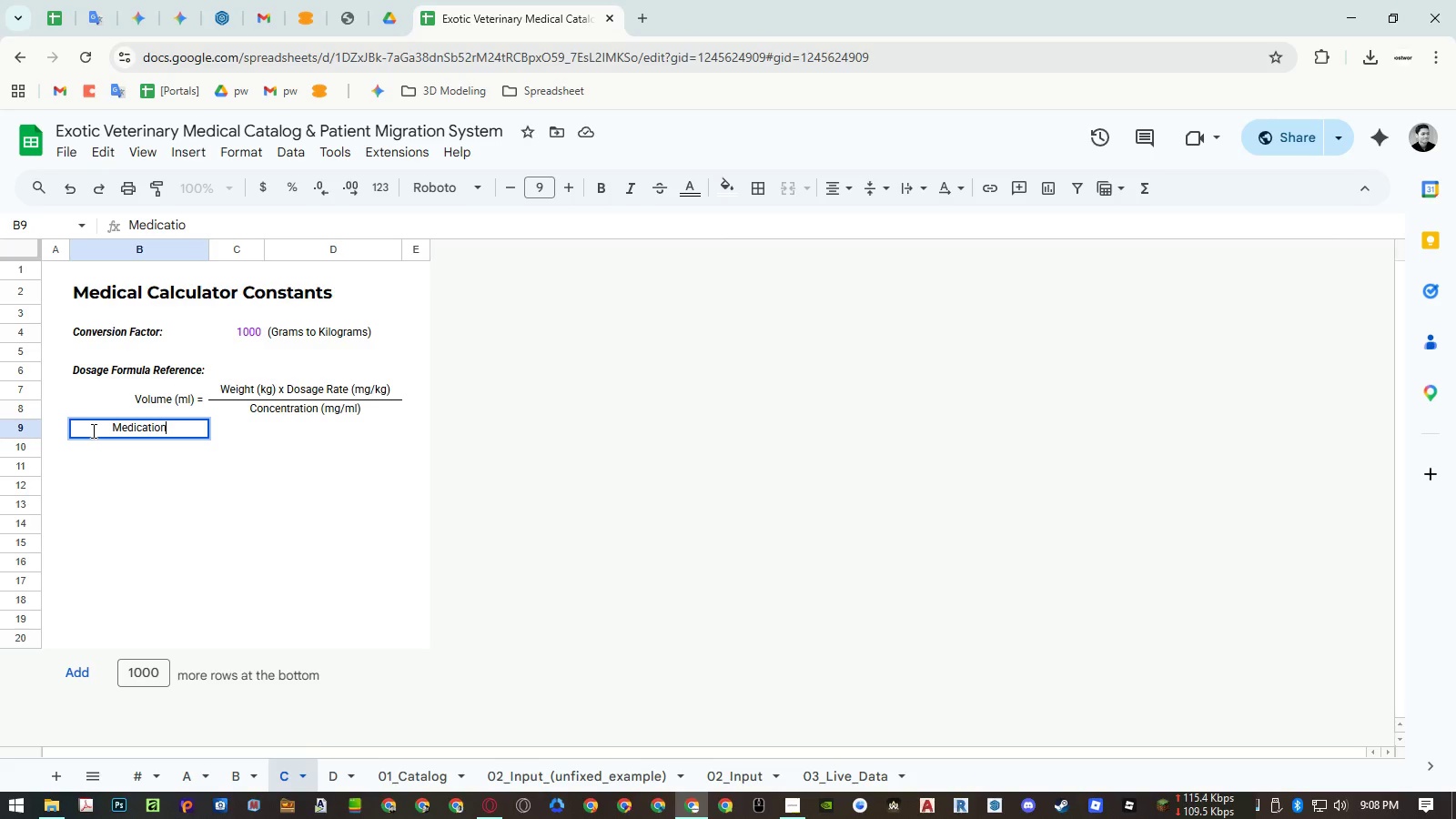 
key(Enter)
 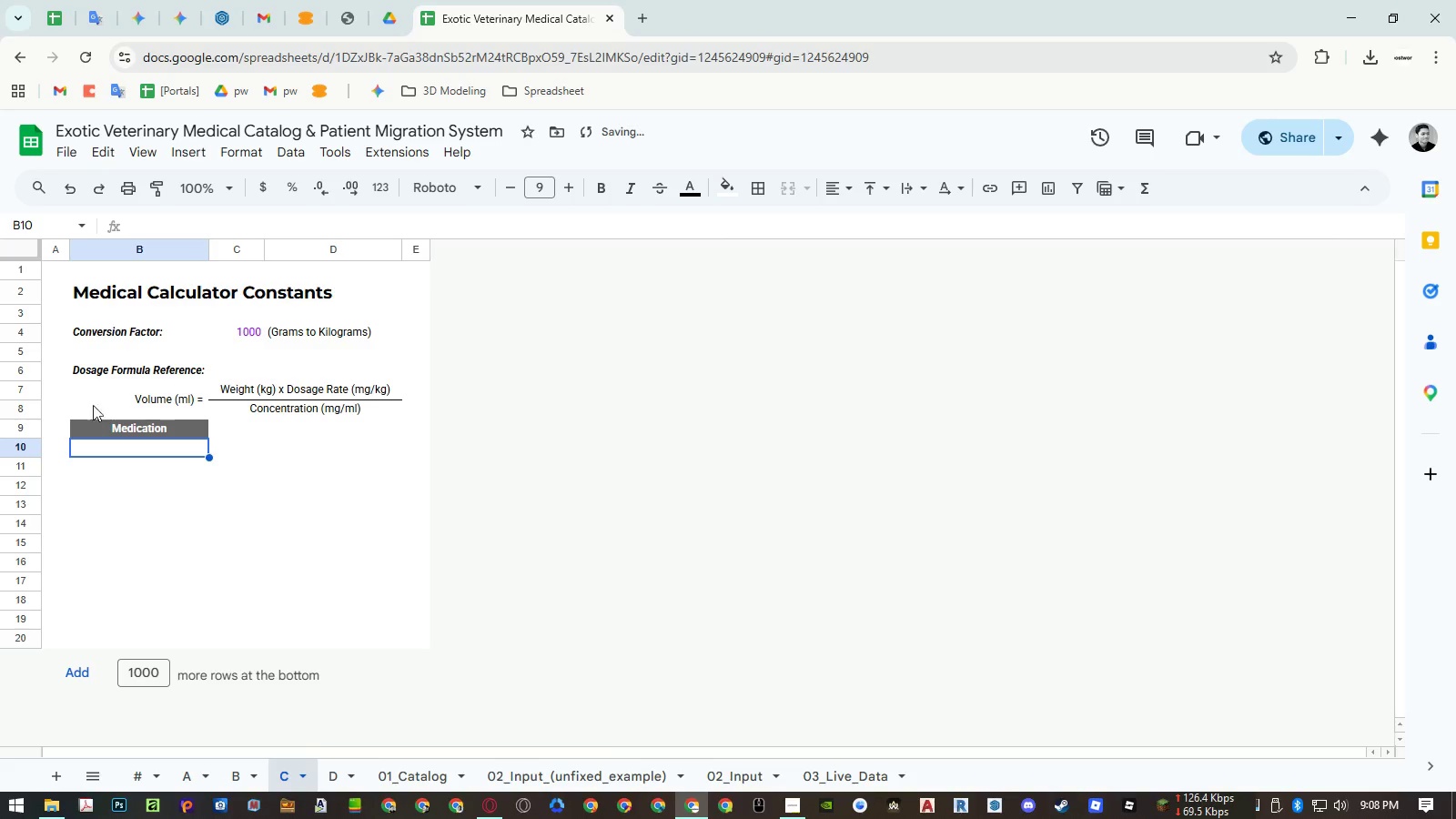 
left_click([89, 350])
 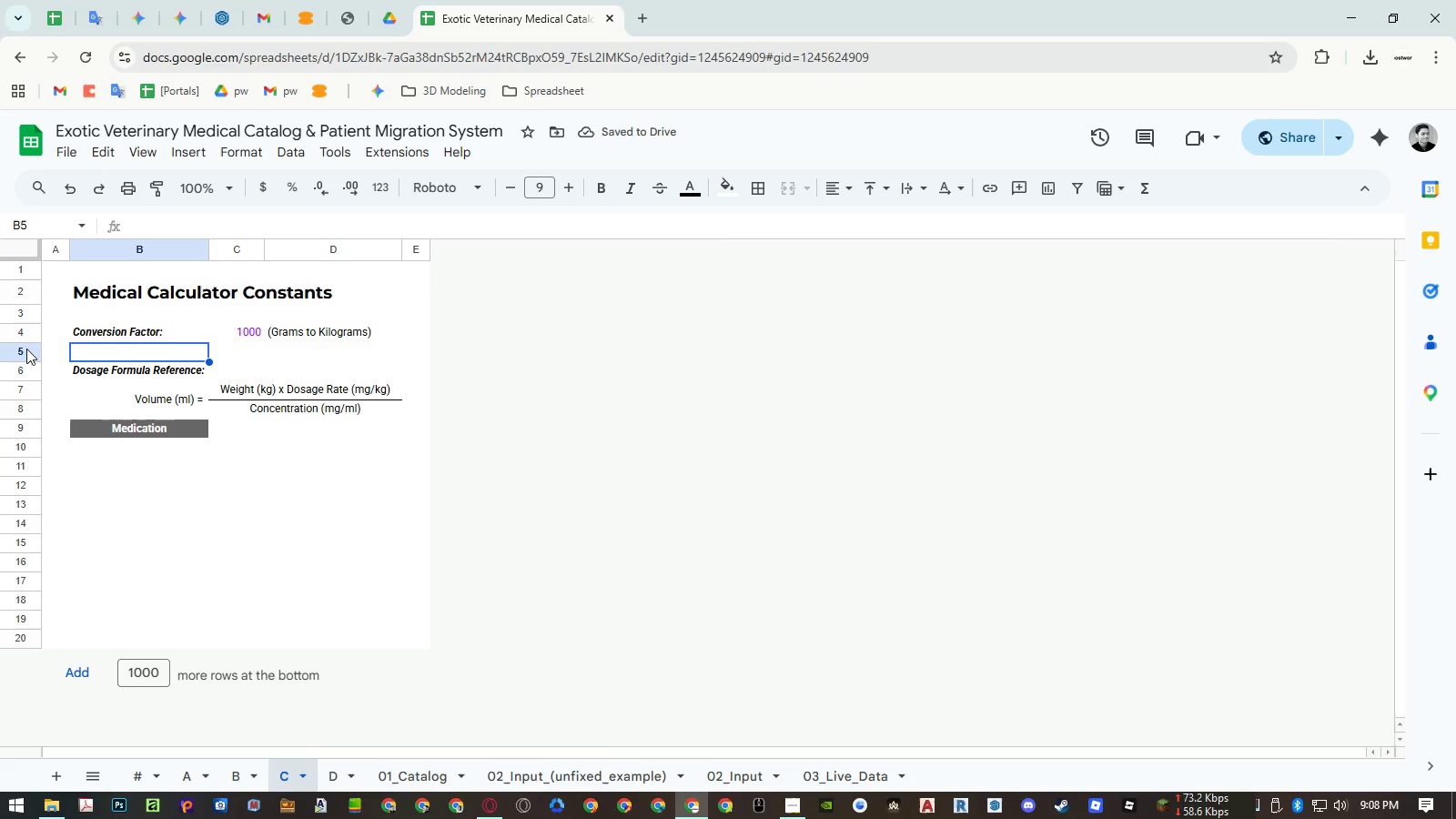 
left_click([26, 349])
 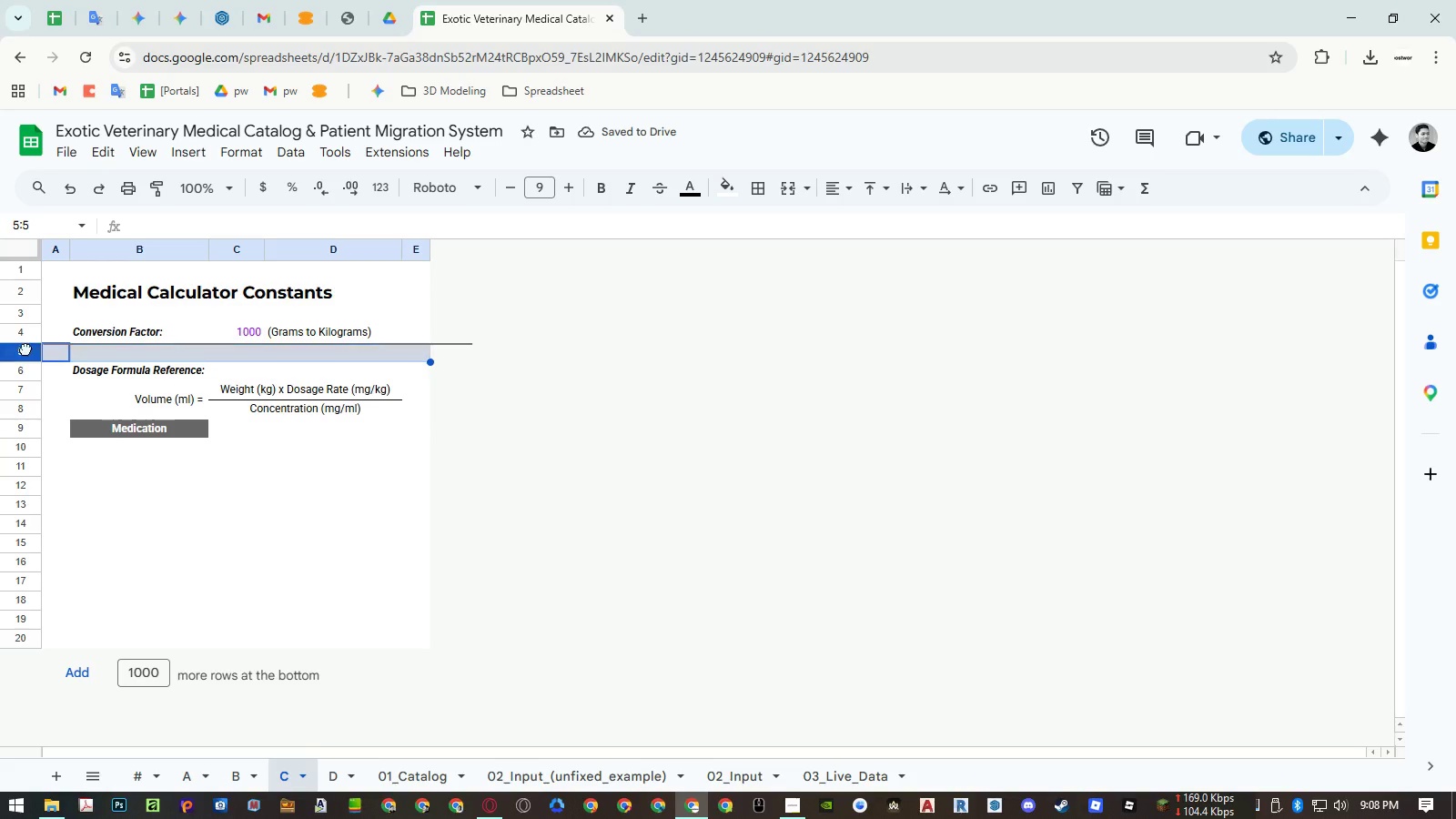 
left_click_drag(start_coordinate=[25, 349], to_coordinate=[25, 401])
 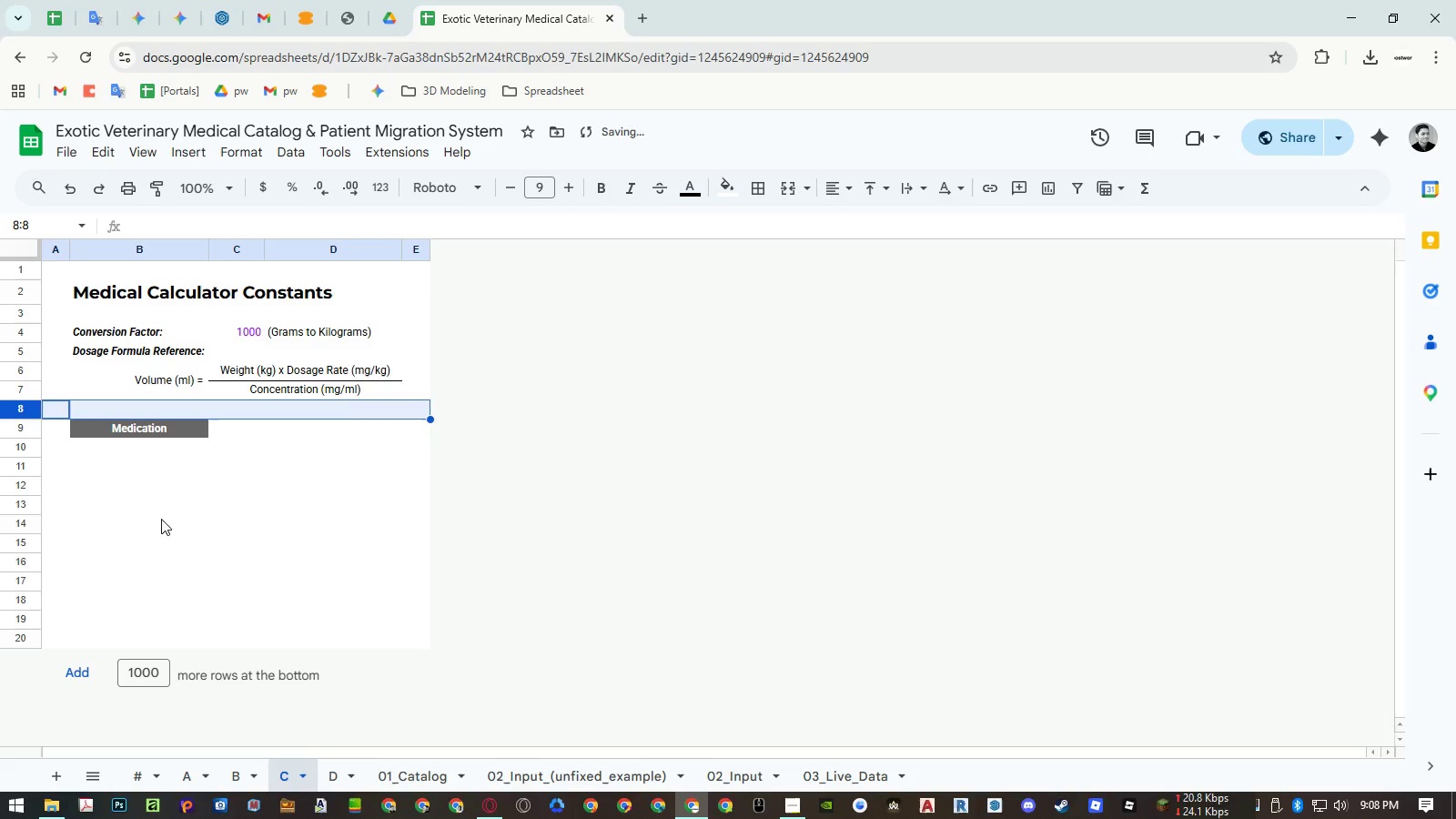 
left_click([177, 524])
 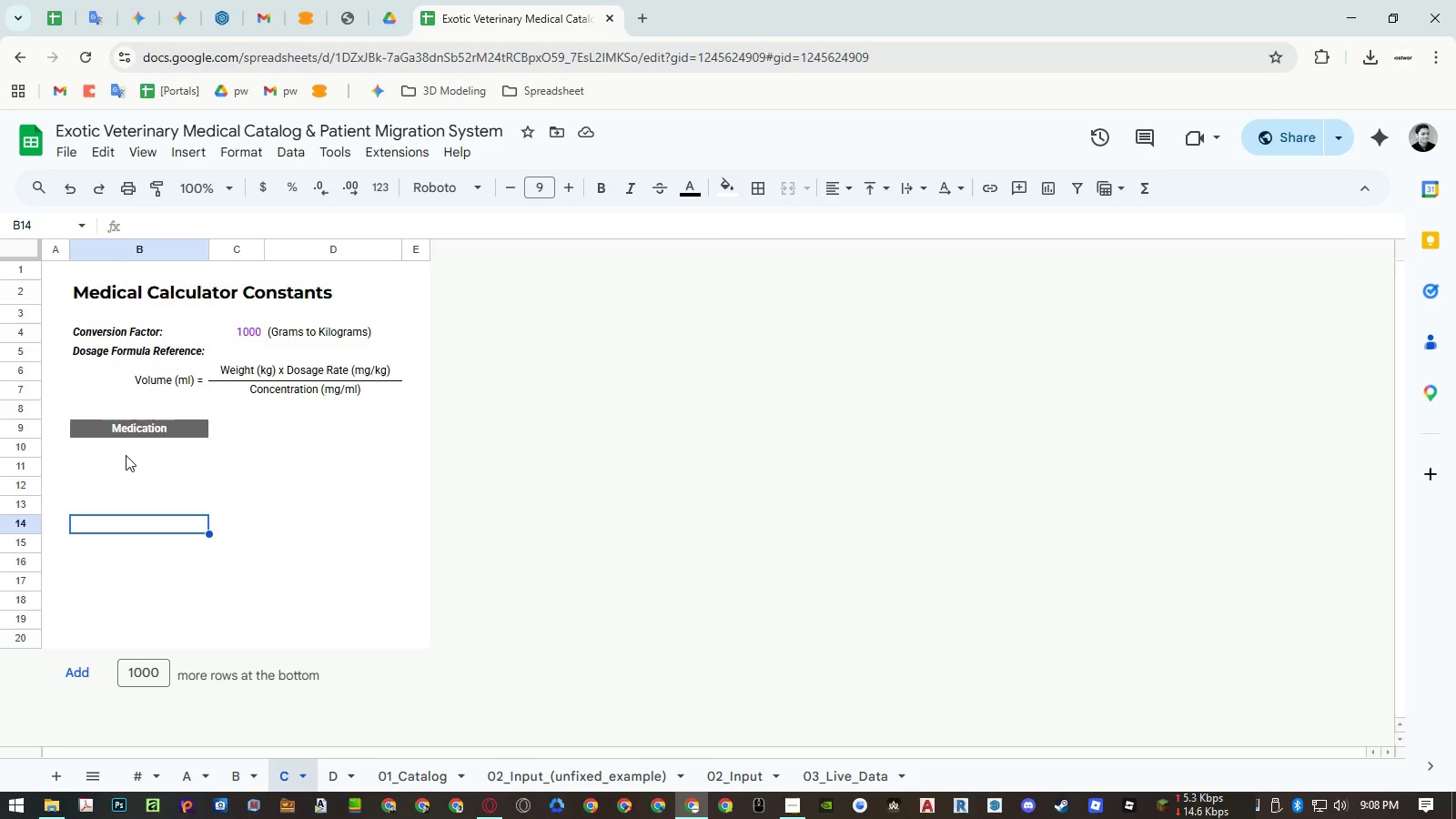 
wait(6.52)
 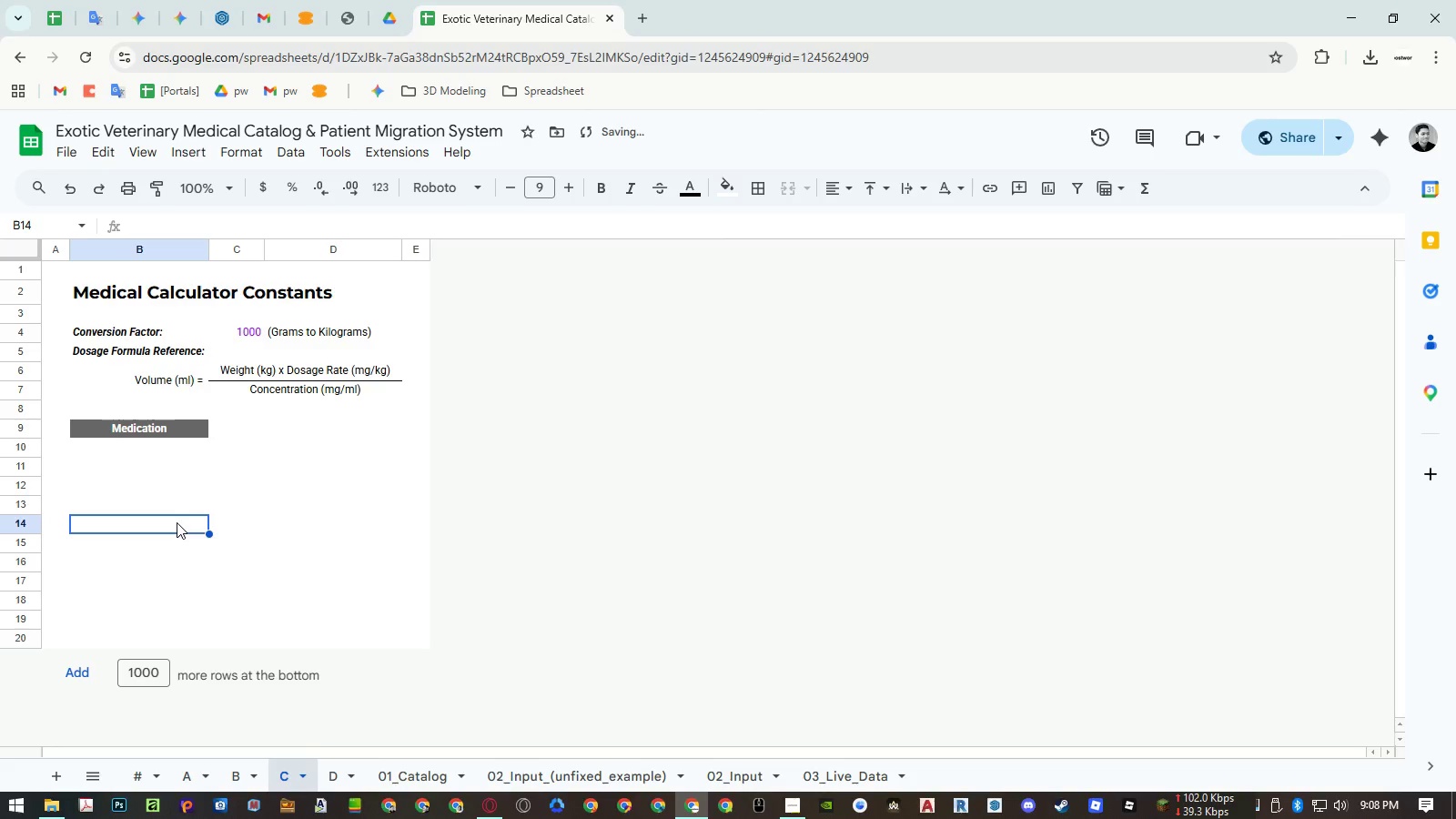 
left_click([228, 429])
 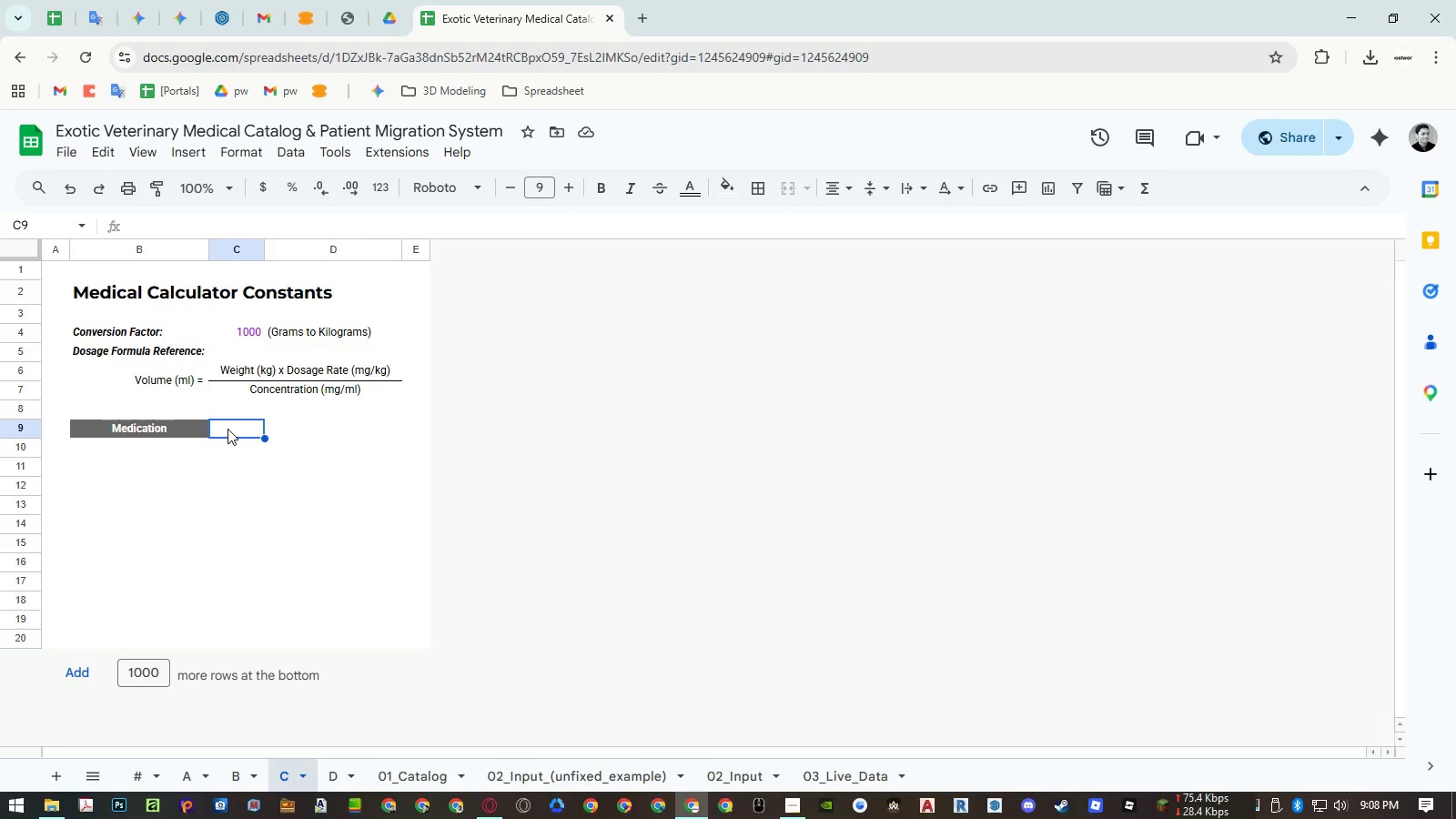 
type(Default Rate (mg/kg))
 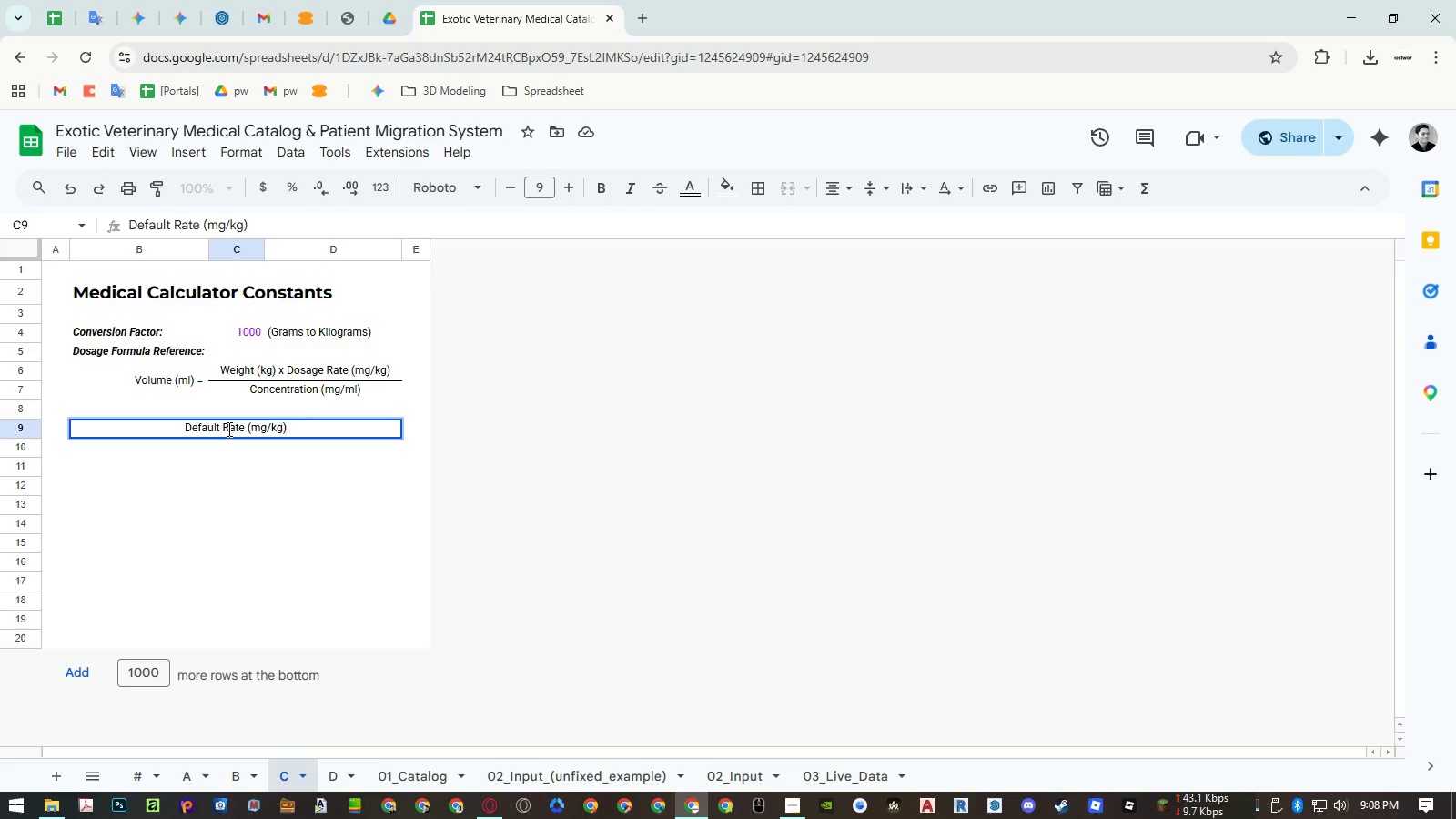 
key(Enter)
 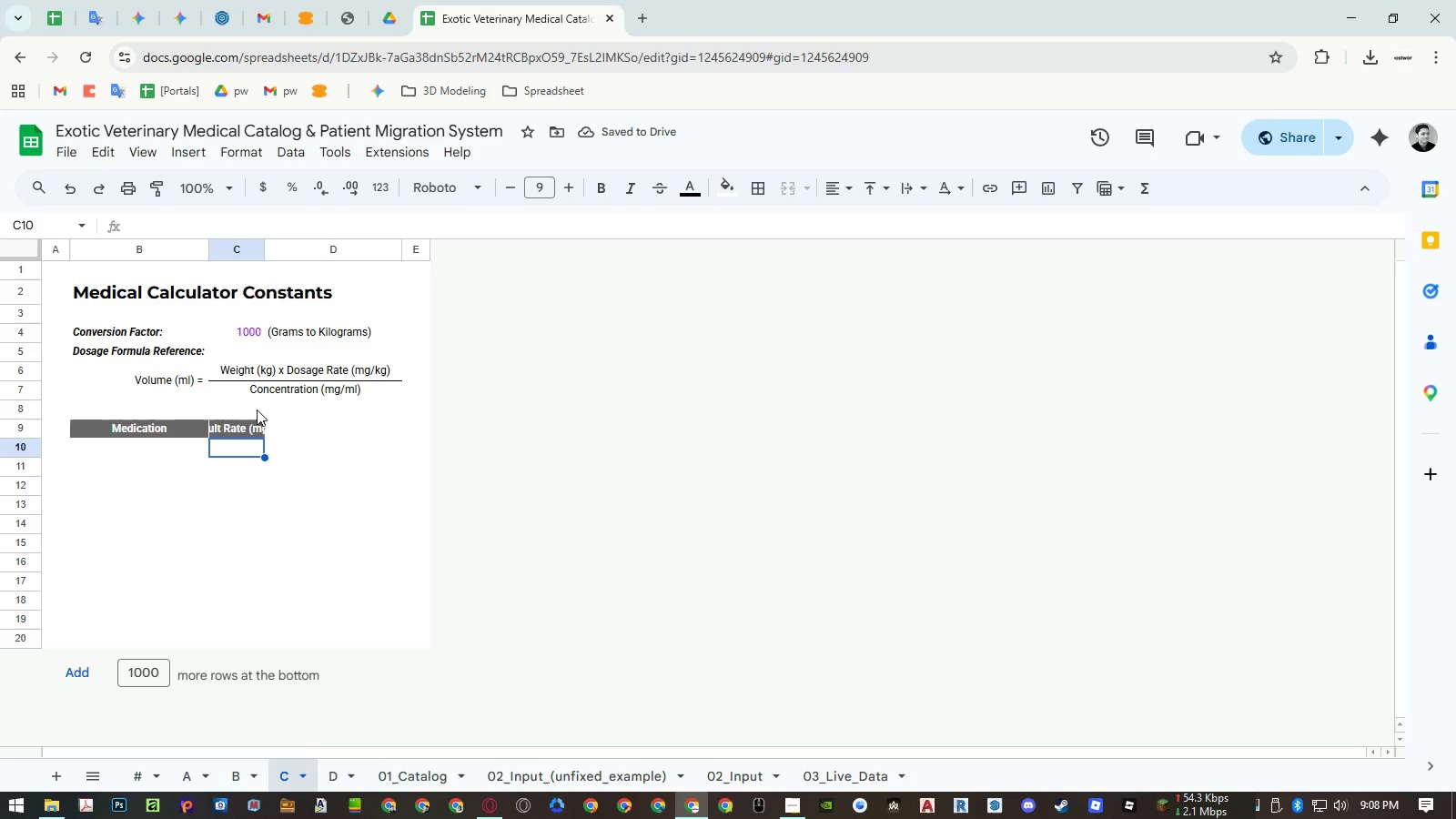 
double_click([278, 380])
 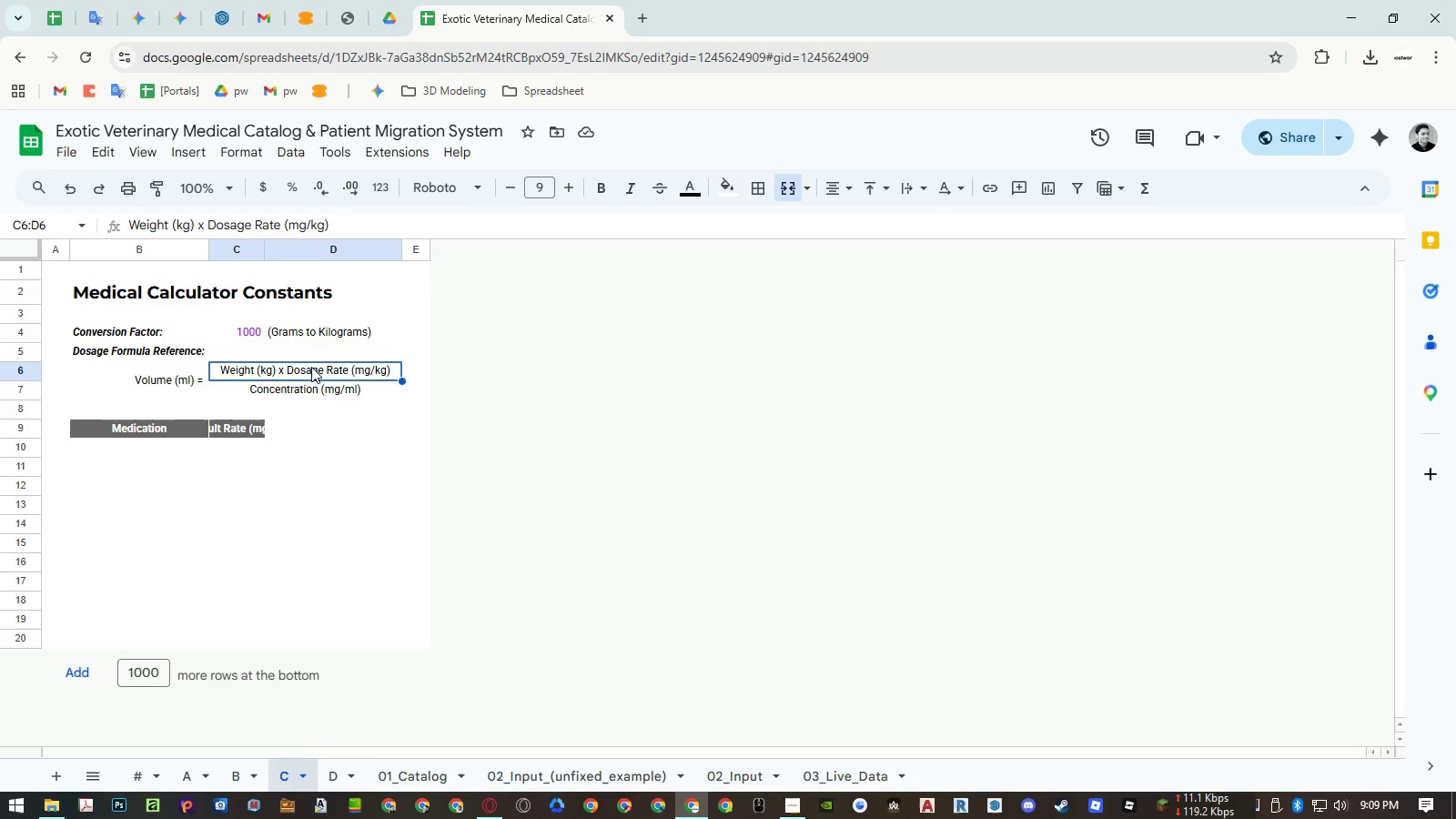 
double_click([311, 367])
 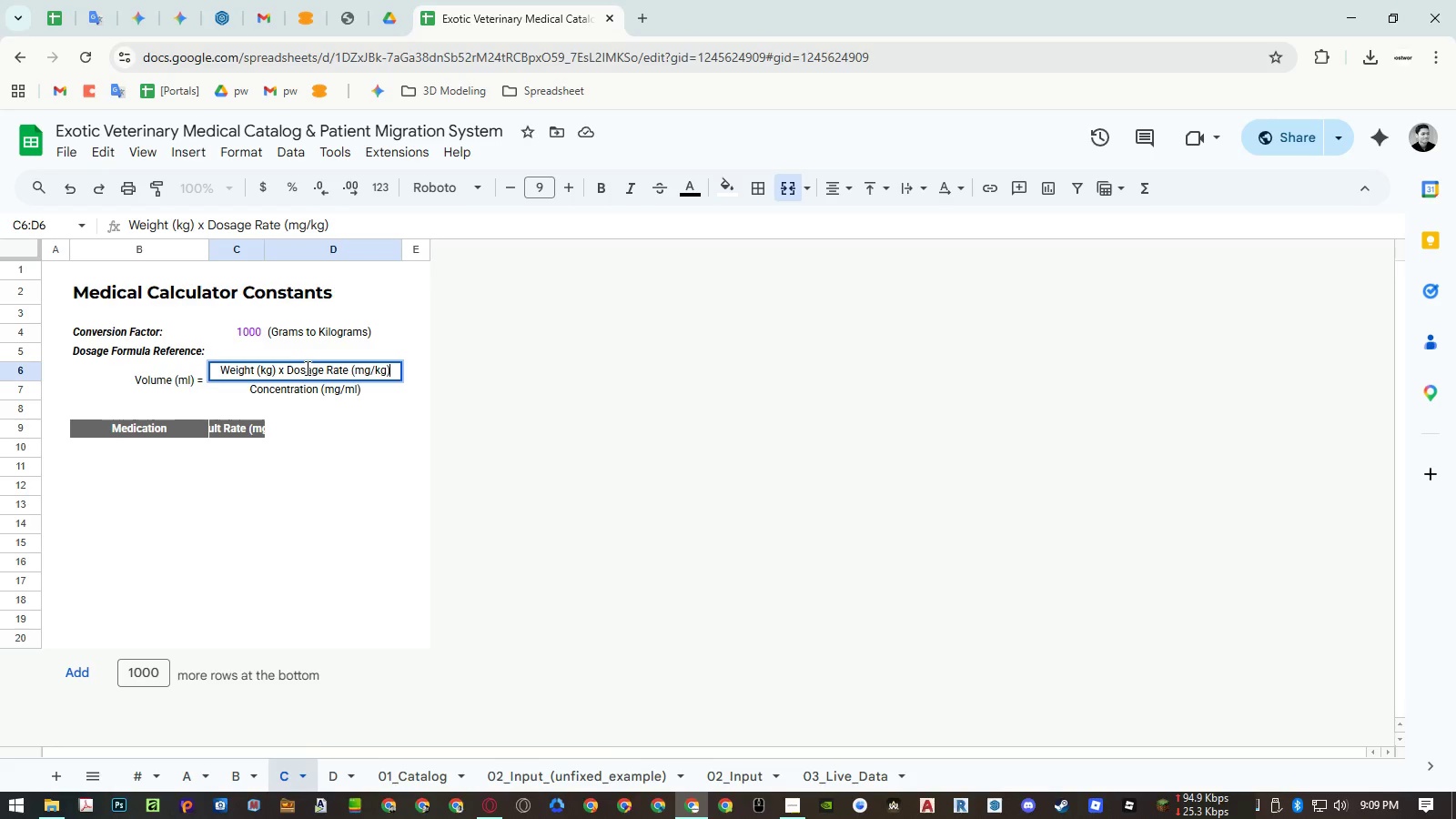 
left_click([305, 368])
 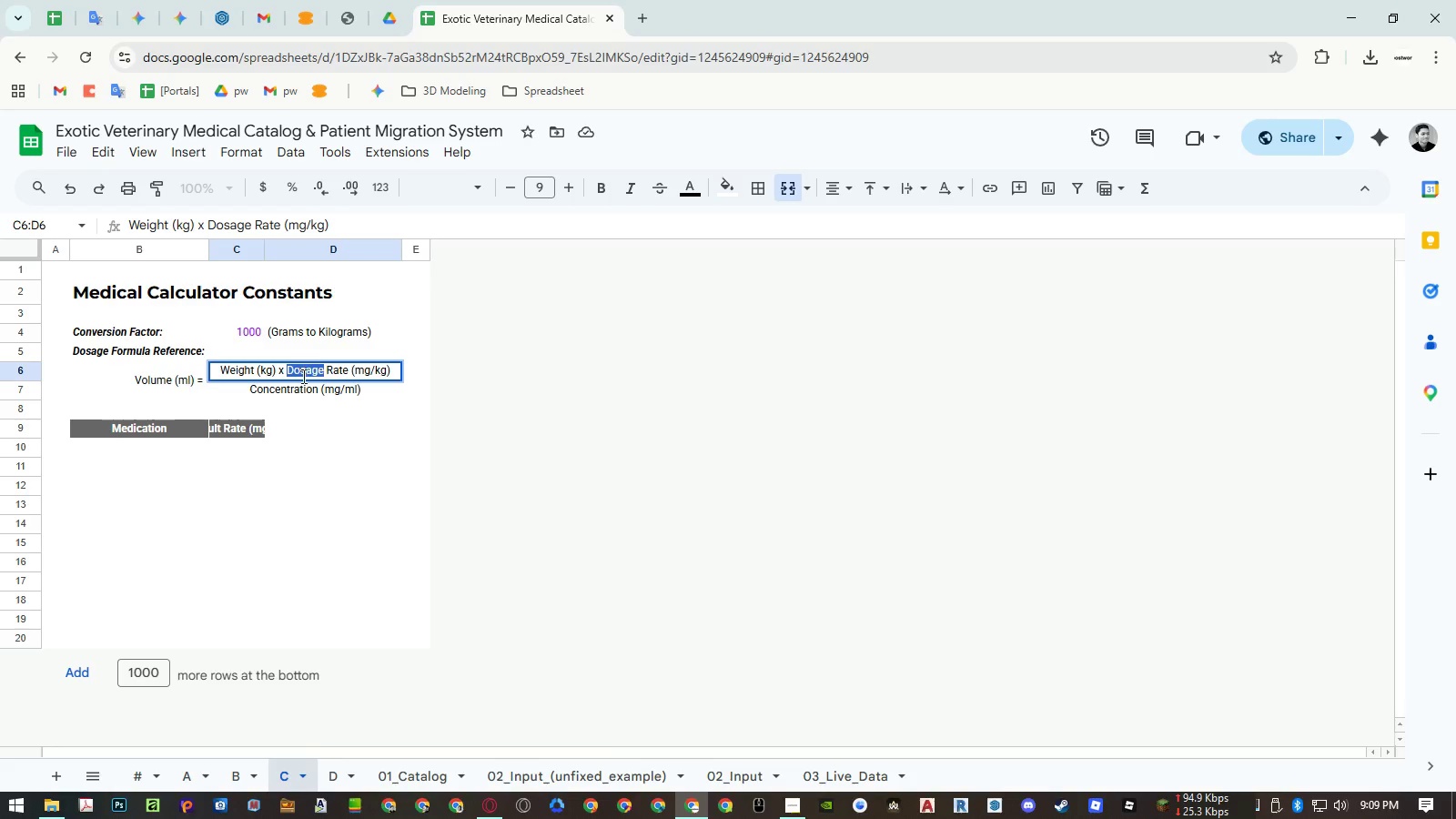 
key(Control+ControlLeft)
 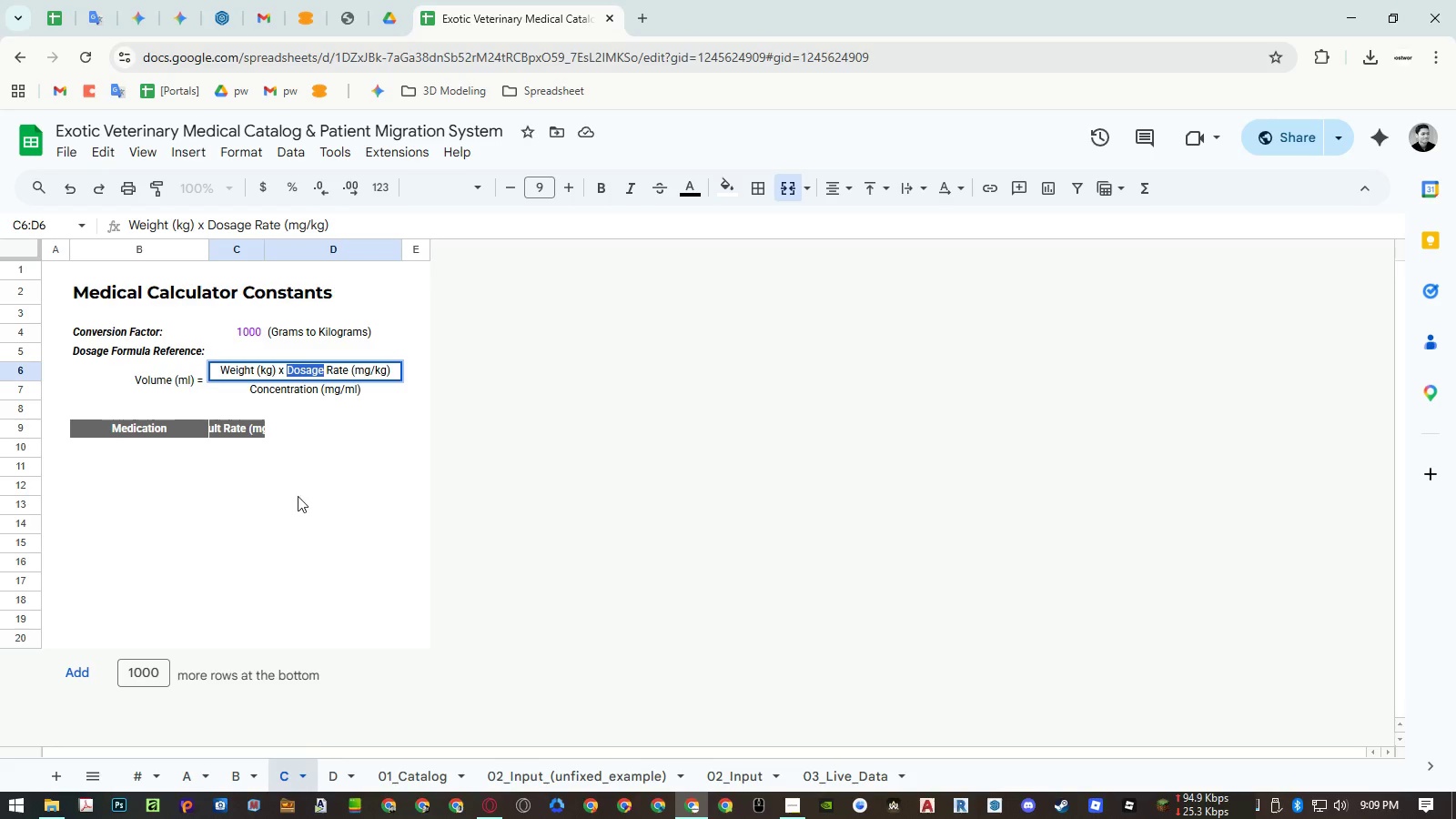 
key(Control+C)
 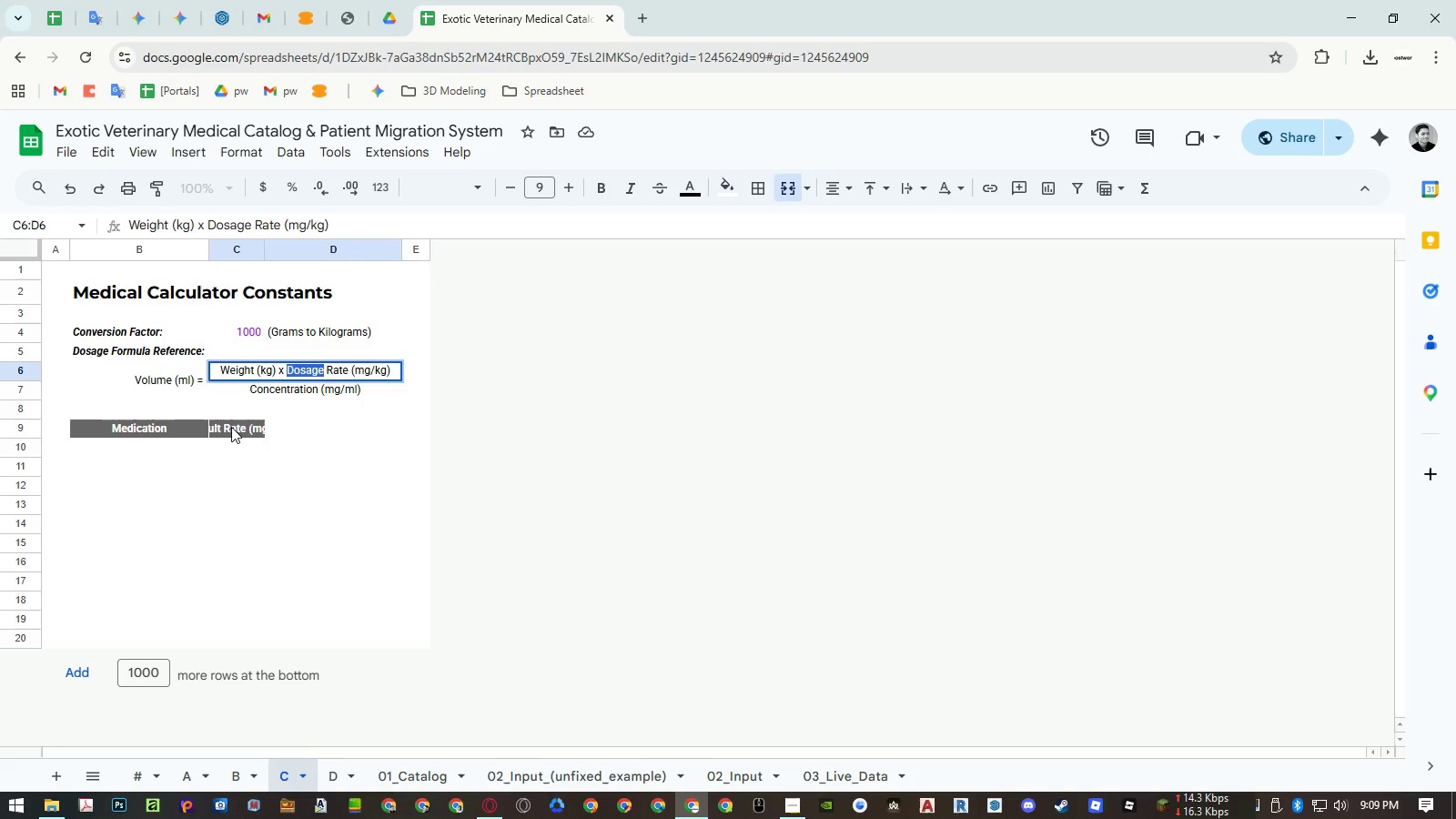 
double_click([231, 427])
 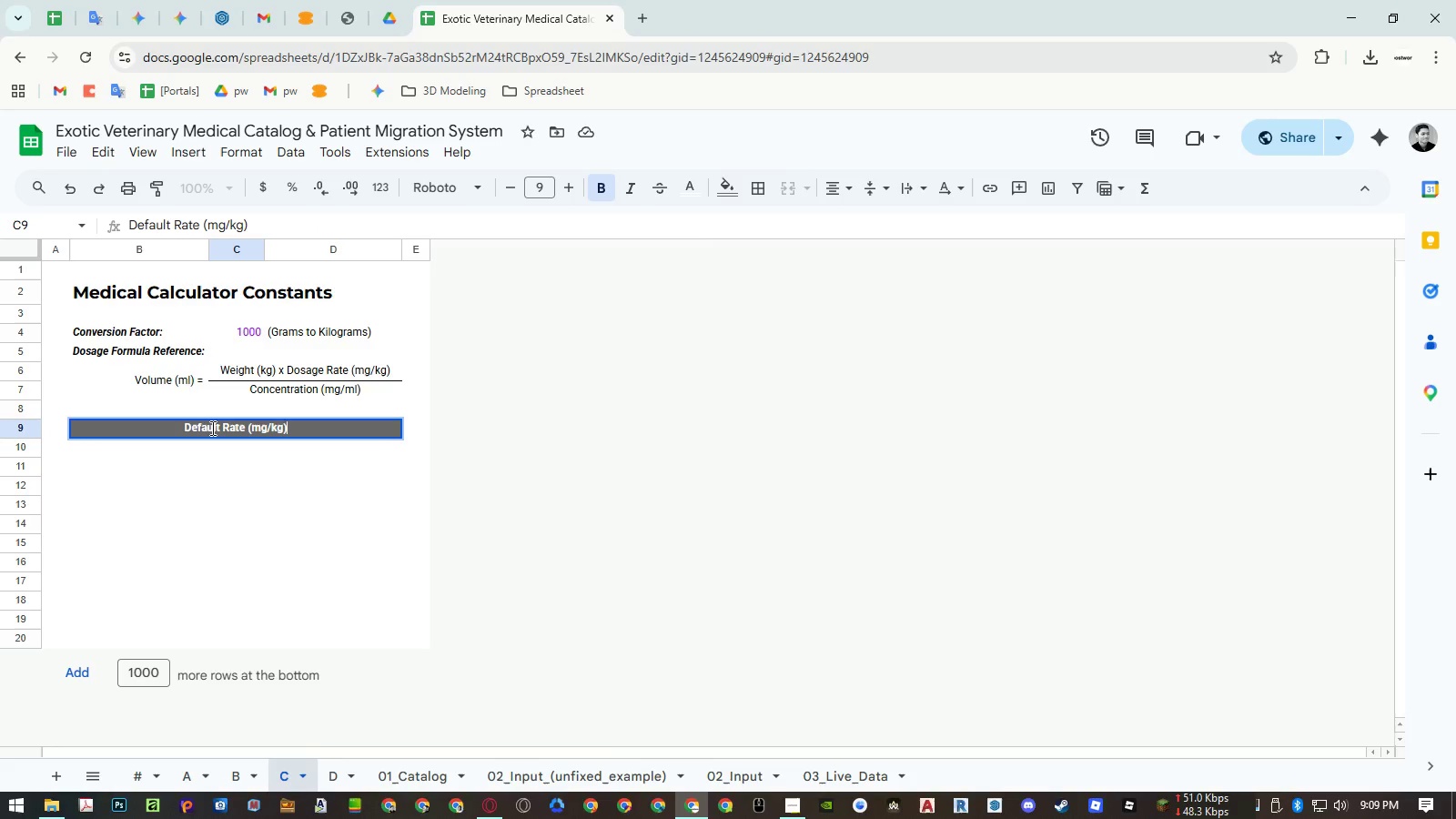 
left_click([207, 427])
 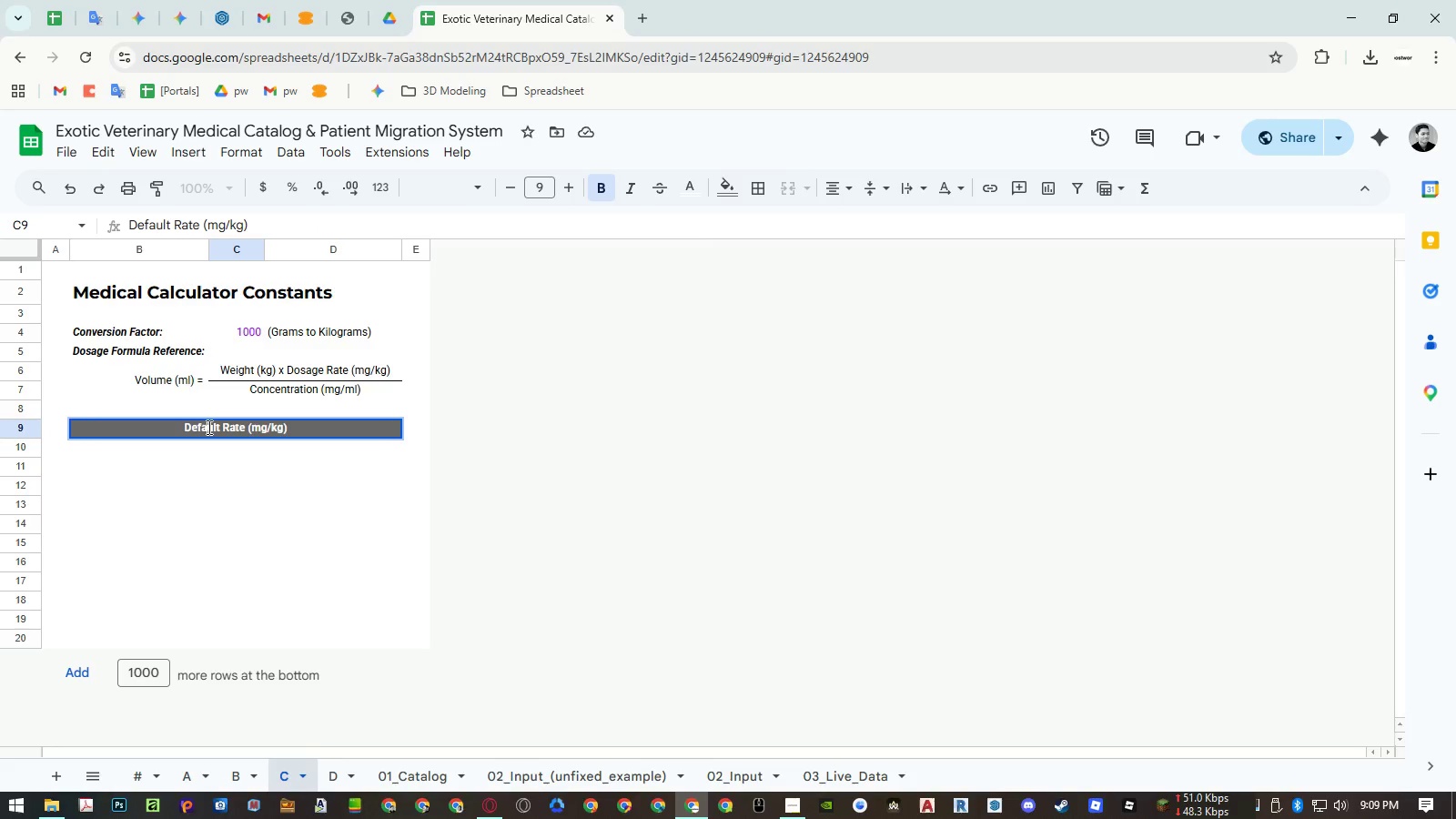 
left_click_drag(start_coordinate=[207, 427], to_coordinate=[199, 427])
 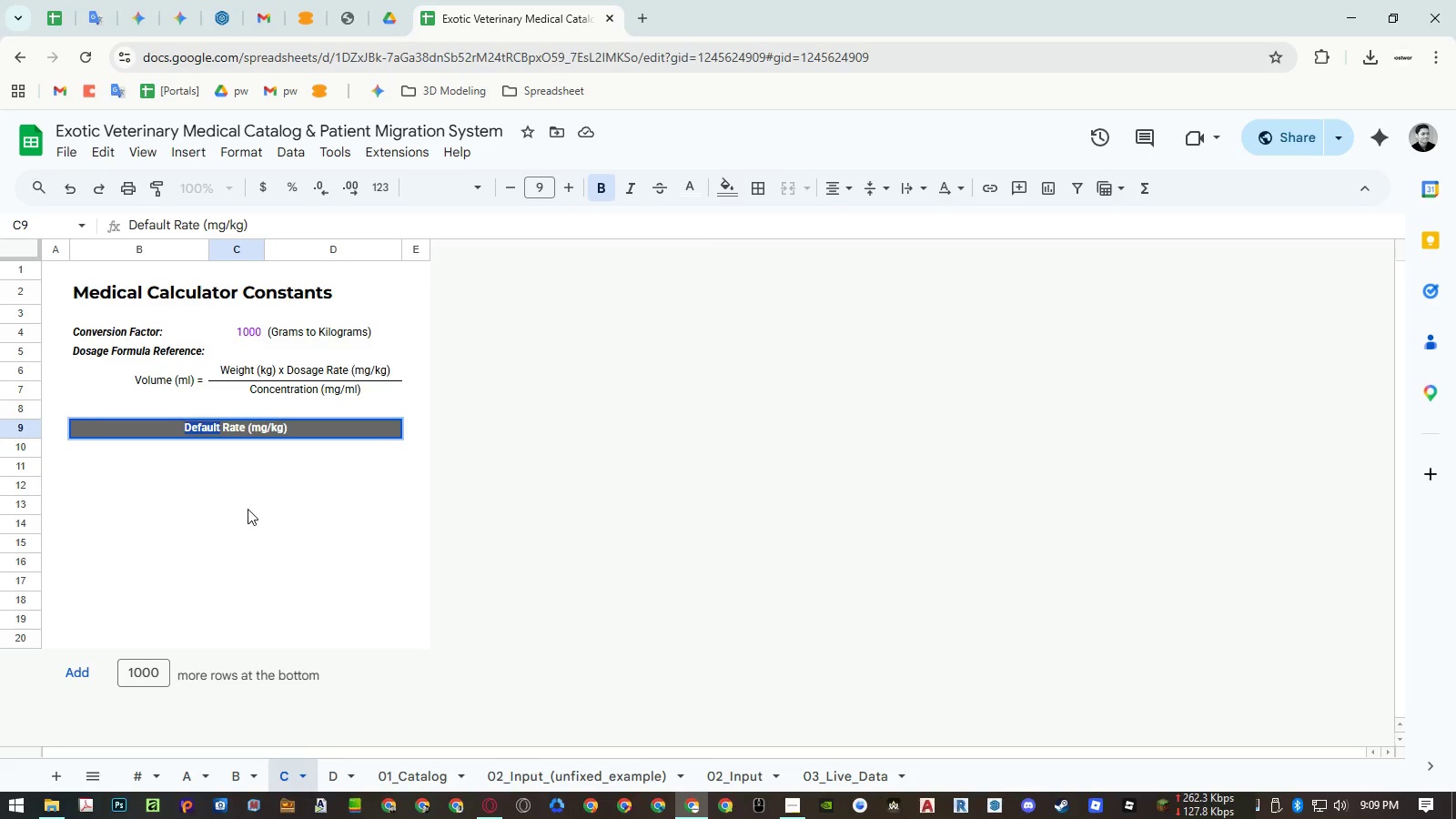 
key(Control+ControlLeft)
 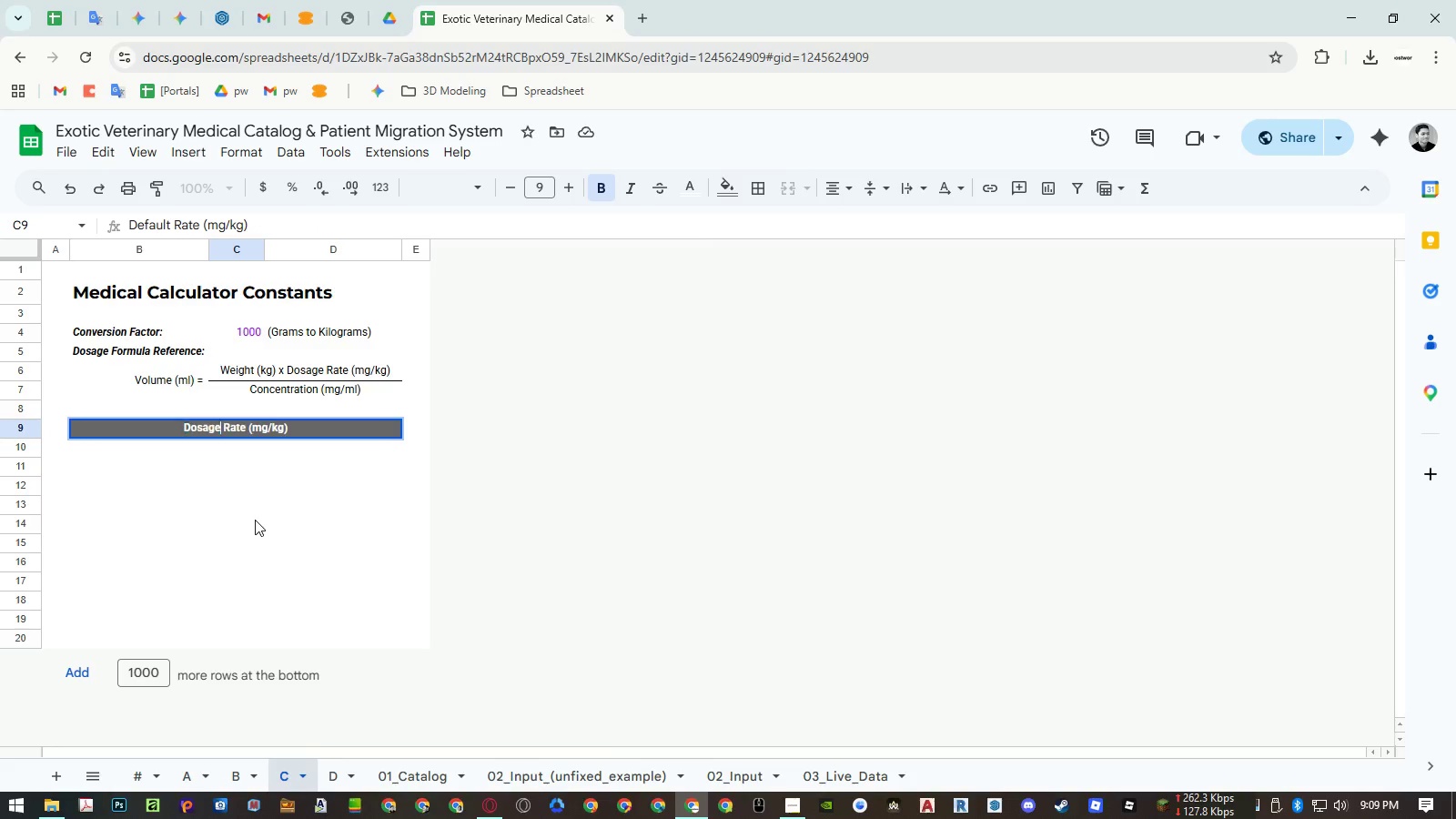 
key(Control+Shift+ShiftLeft)
 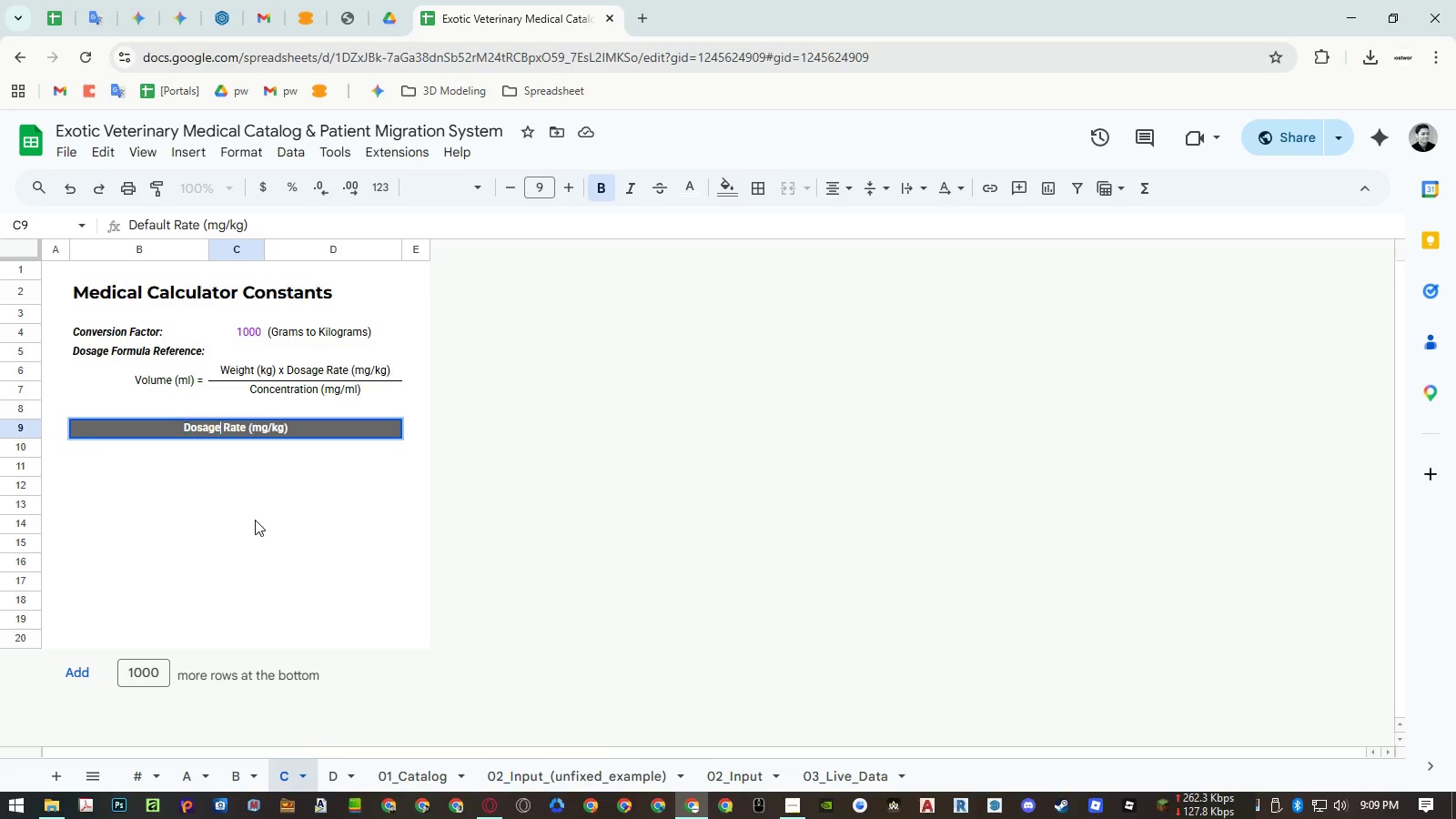 
key(Control+Shift+V)
 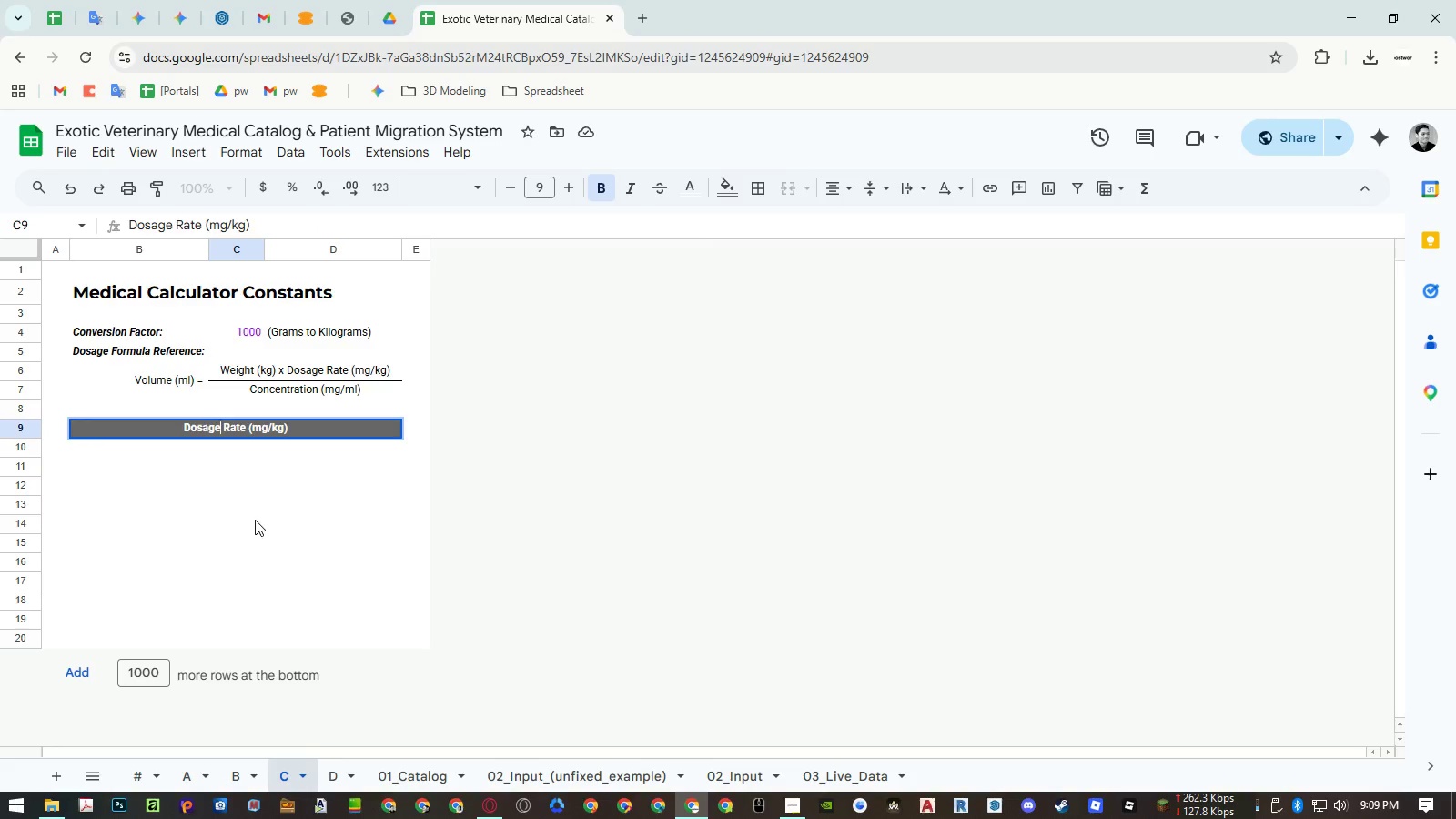 
left_click([255, 520])
 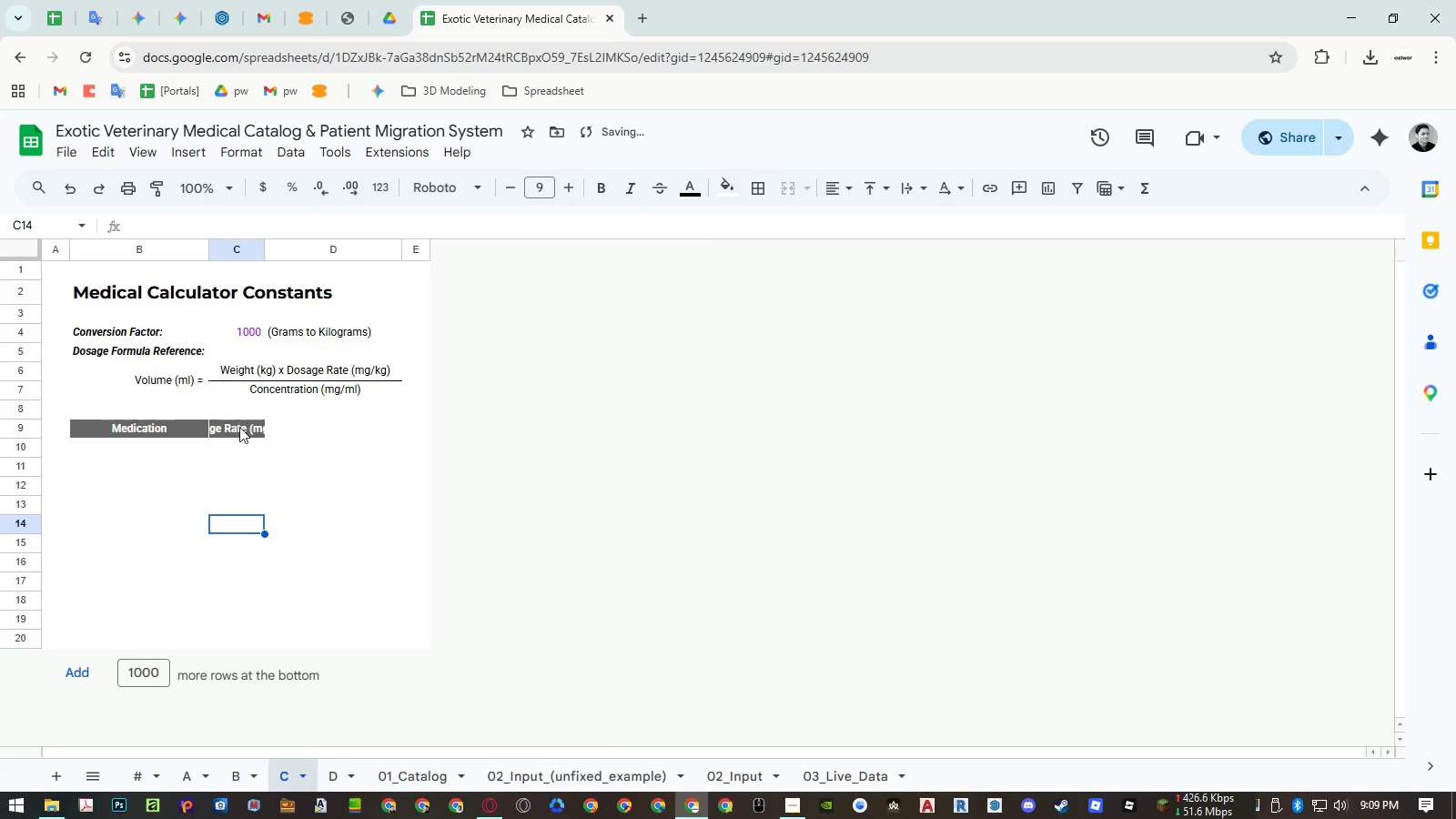 
double_click([238, 426])
 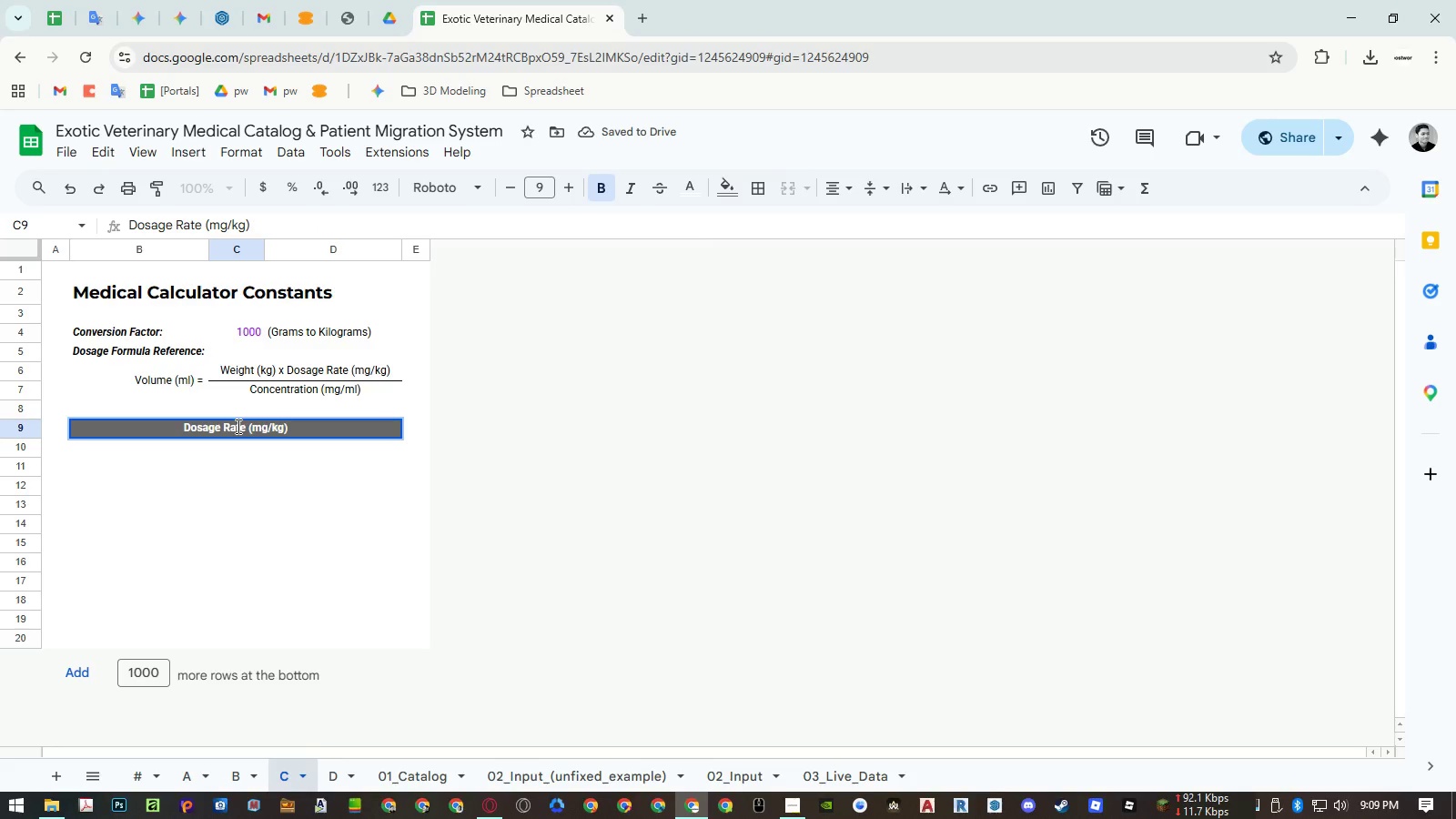 
key(Escape)
 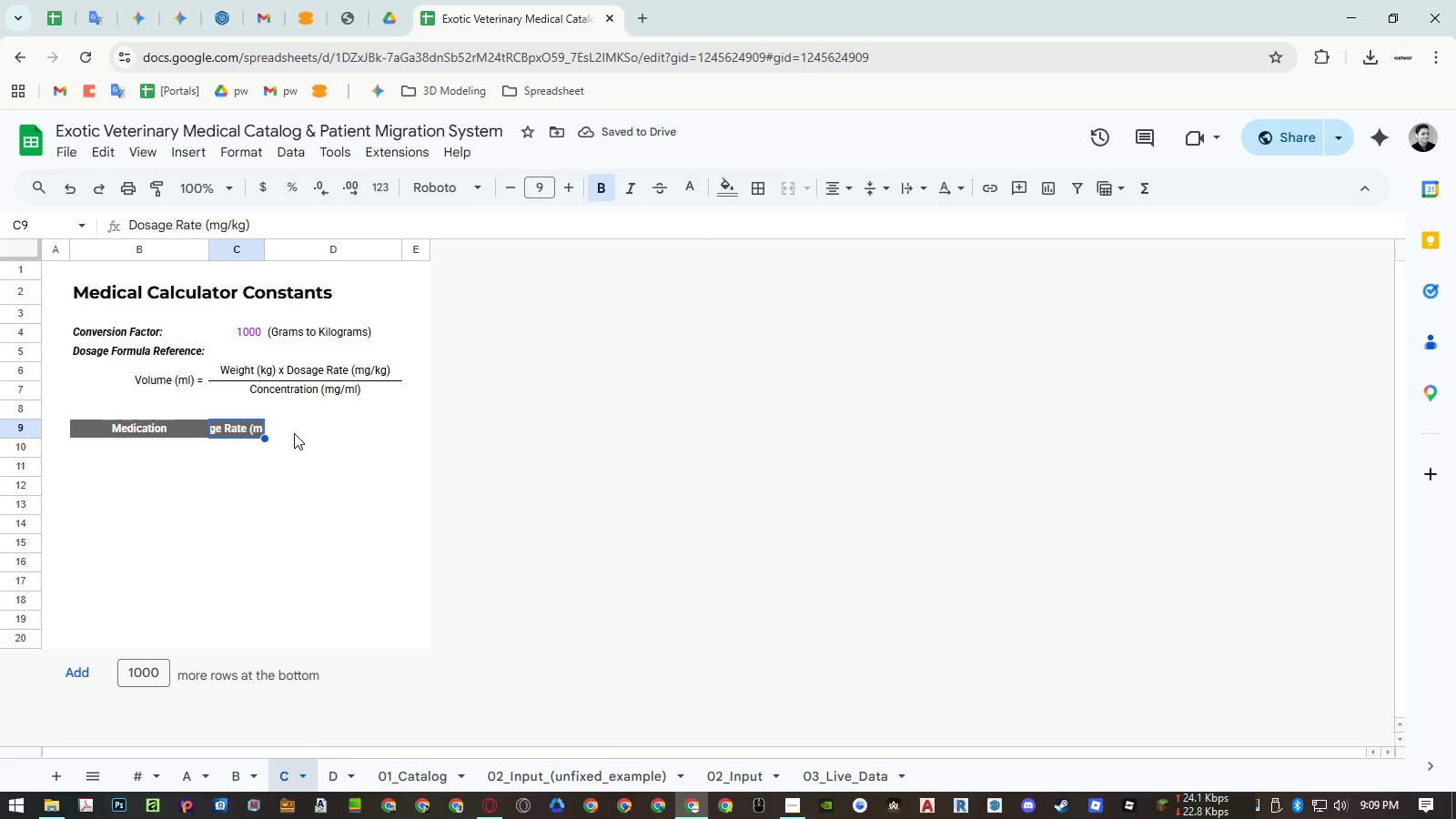 
left_click([294, 433])
 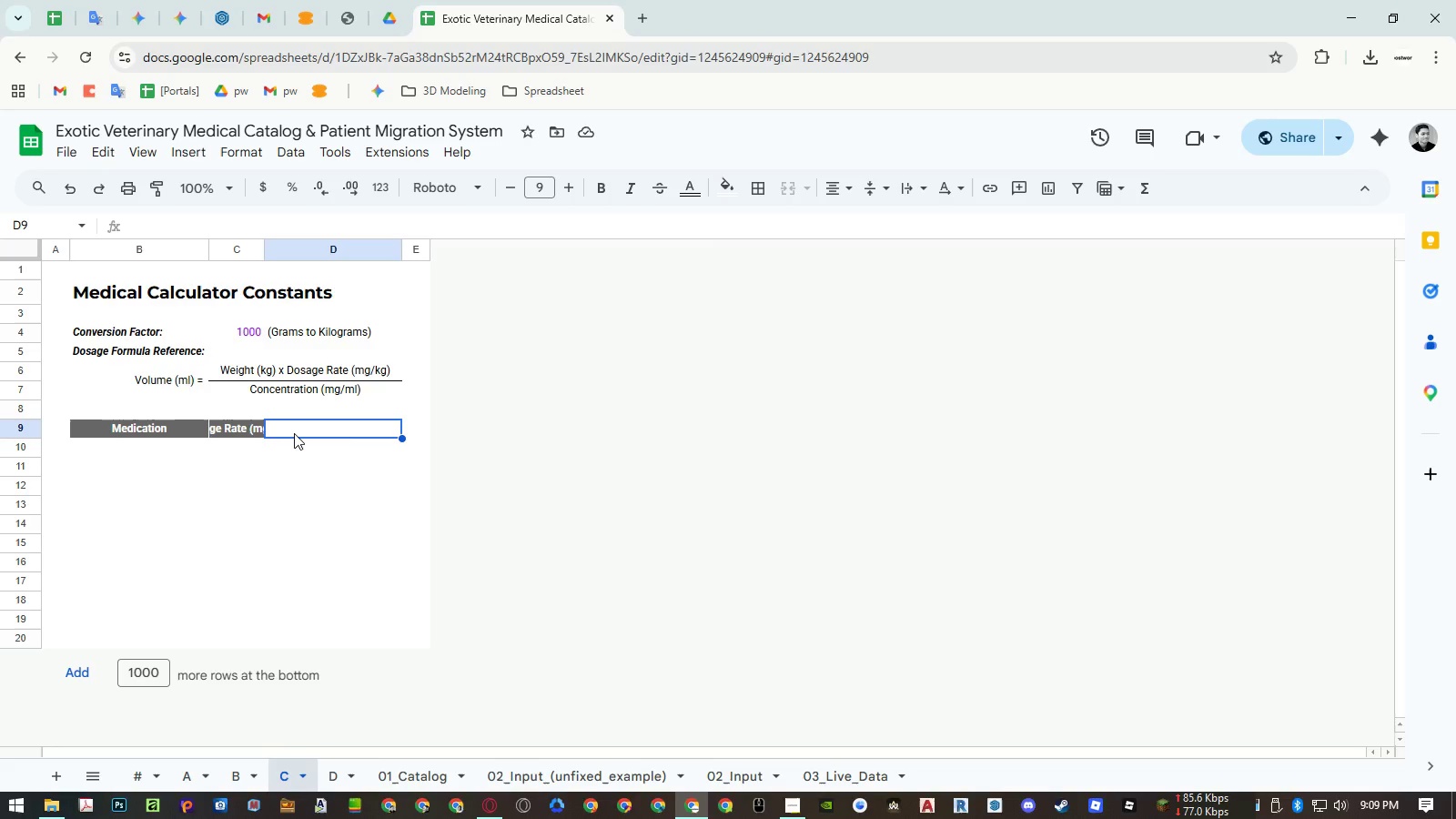 
double_click([278, 389])
 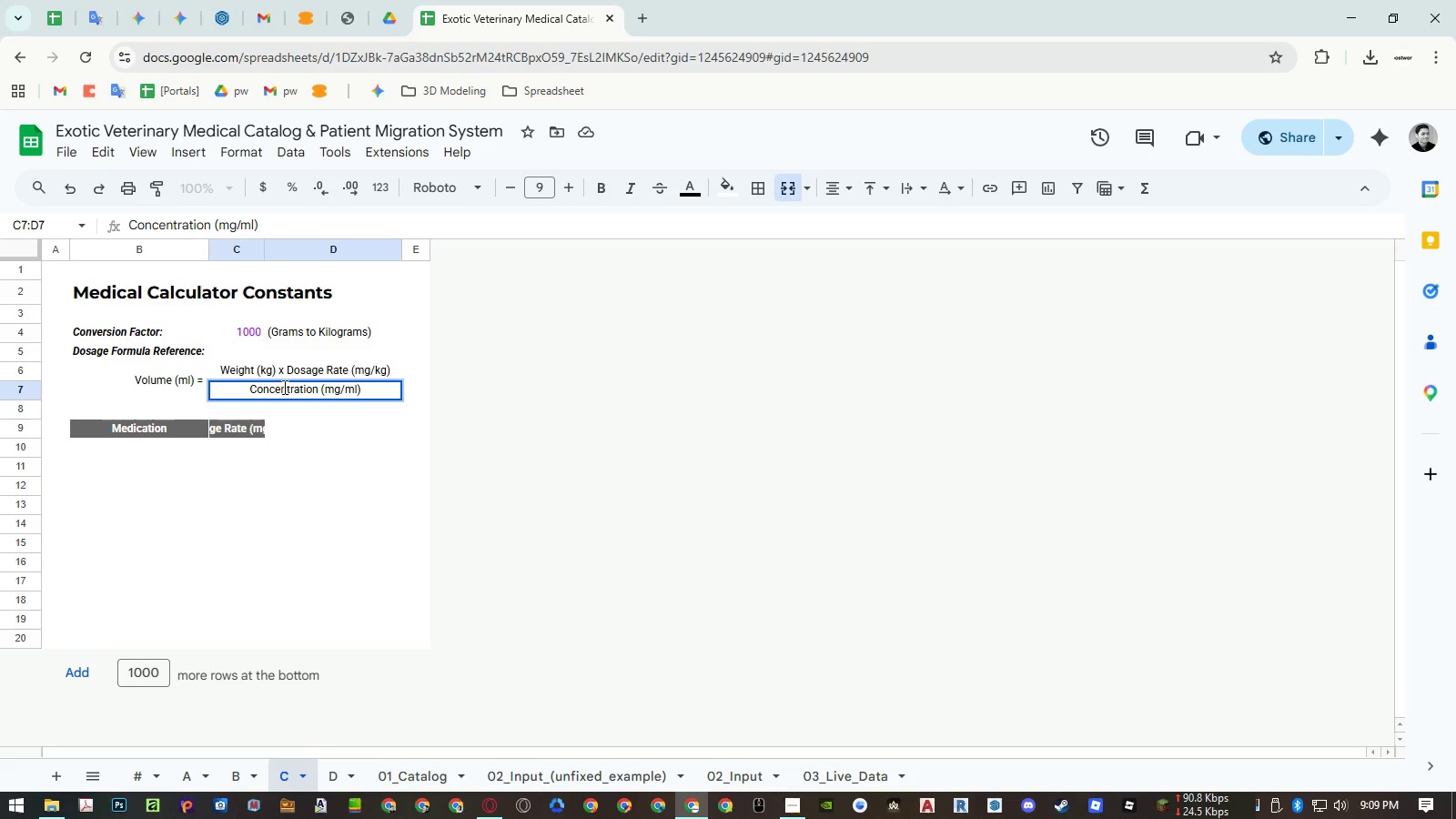 
key(Escape)
 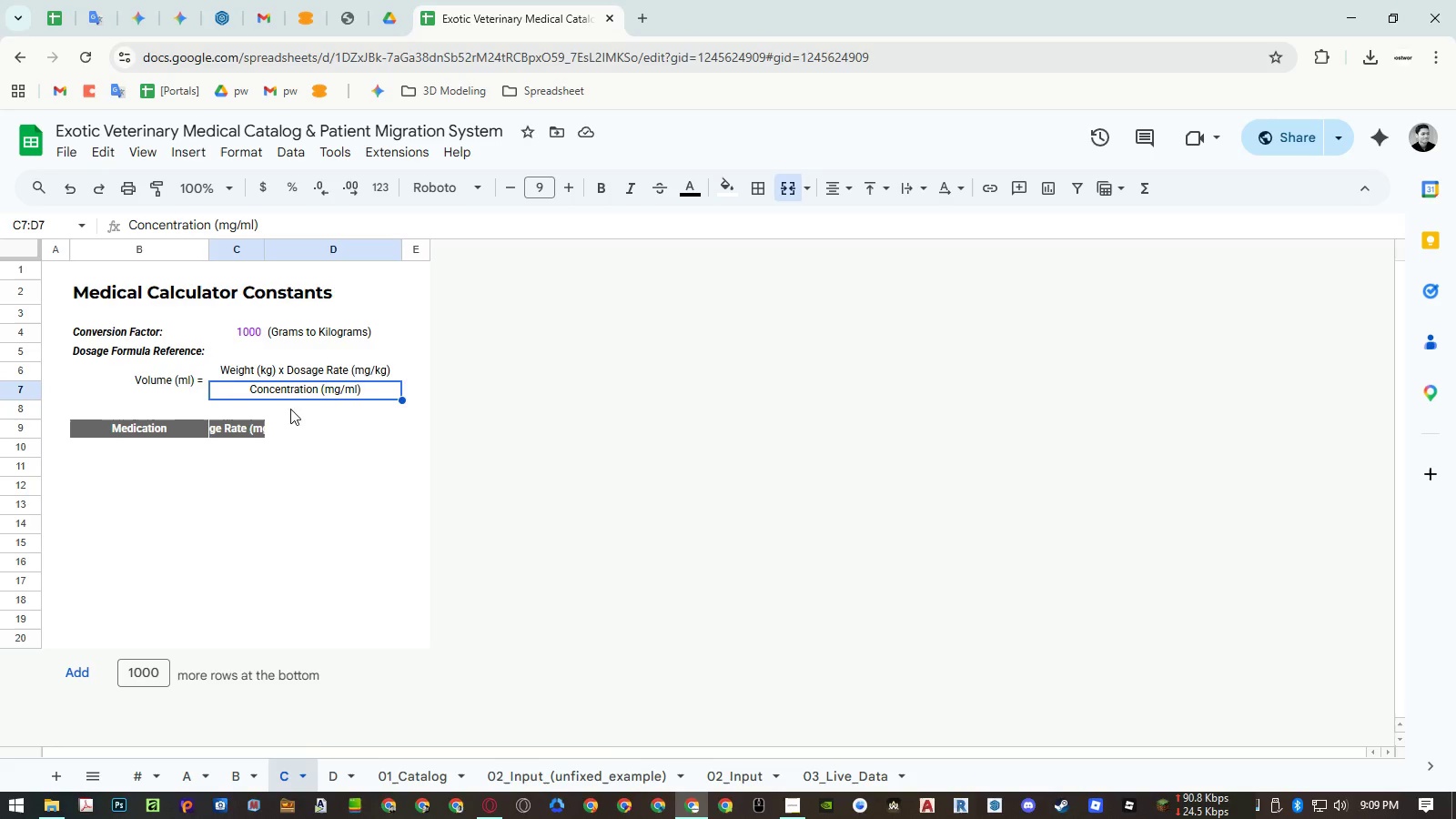 
key(Control+ControlLeft)
 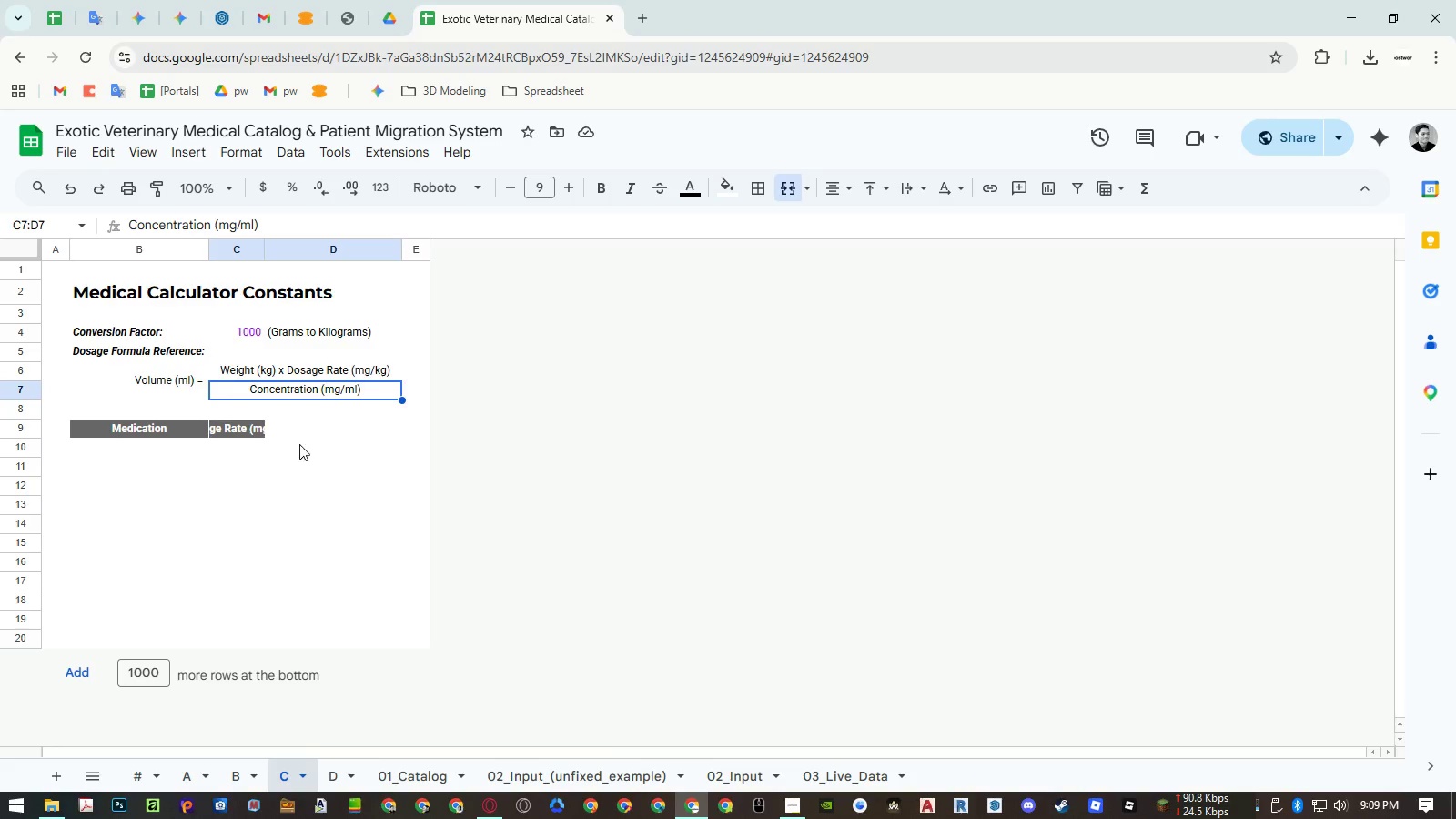 
key(Control+C)
 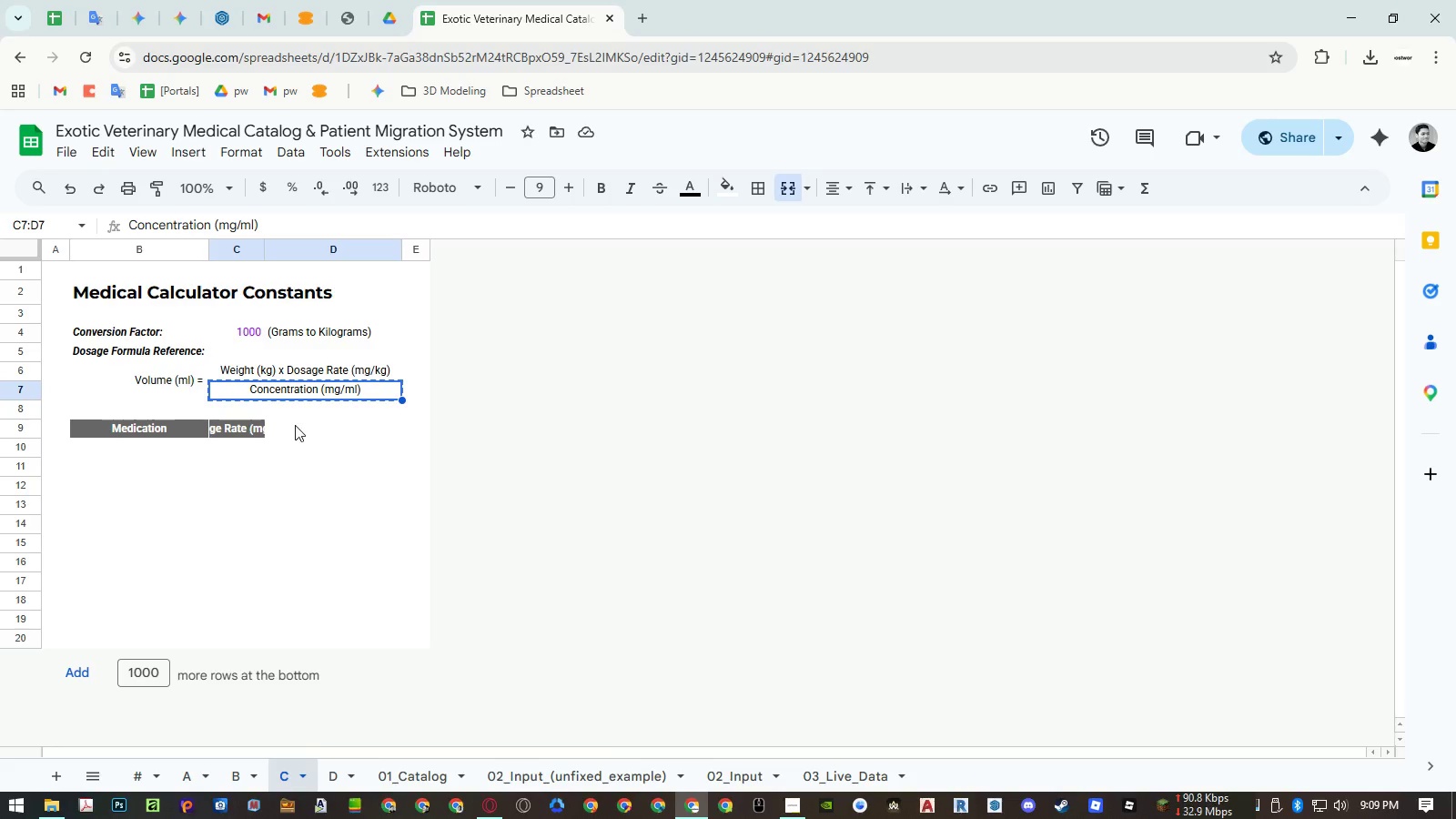 
left_click([295, 425])
 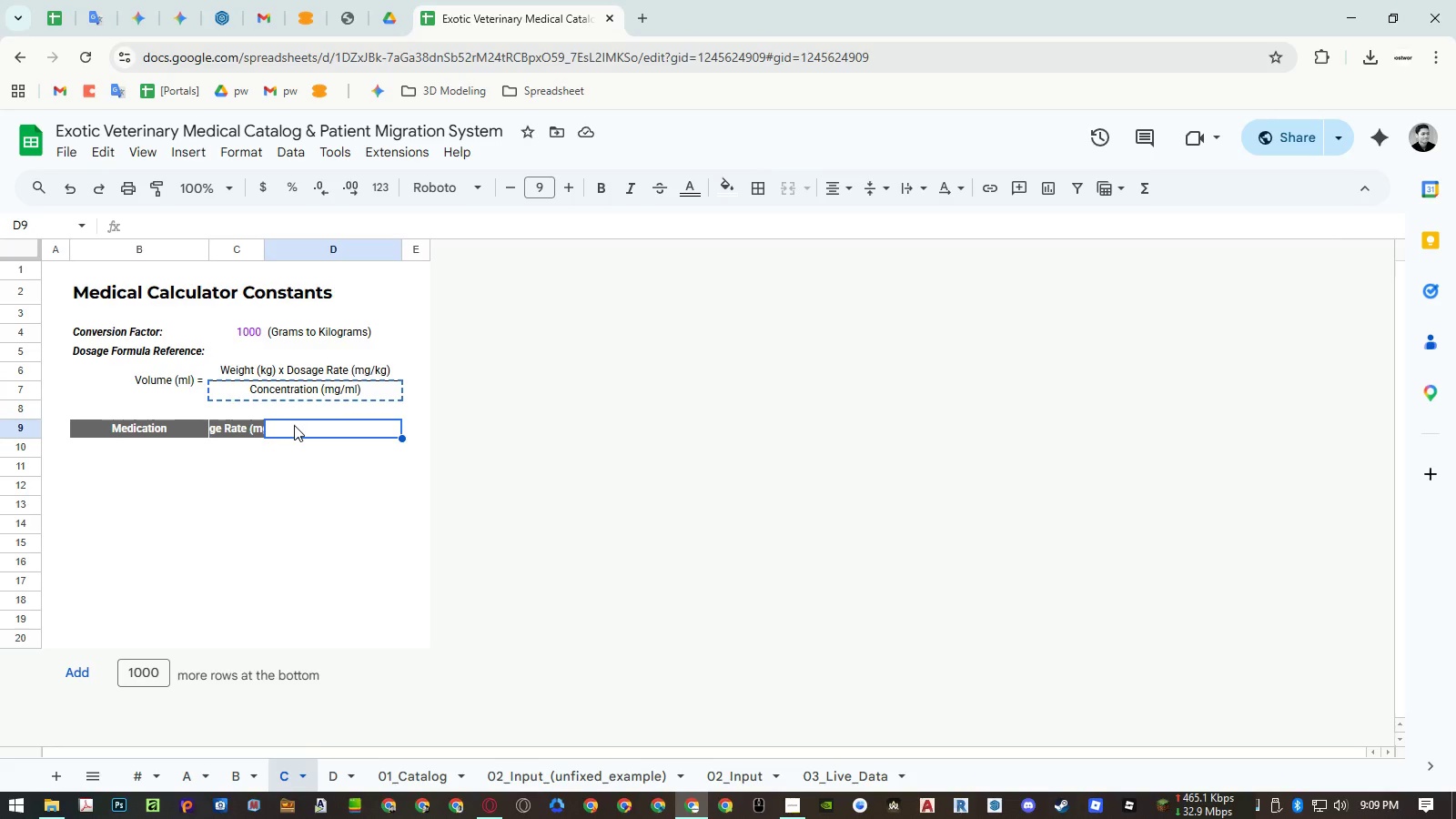 
key(Control+ControlLeft)
 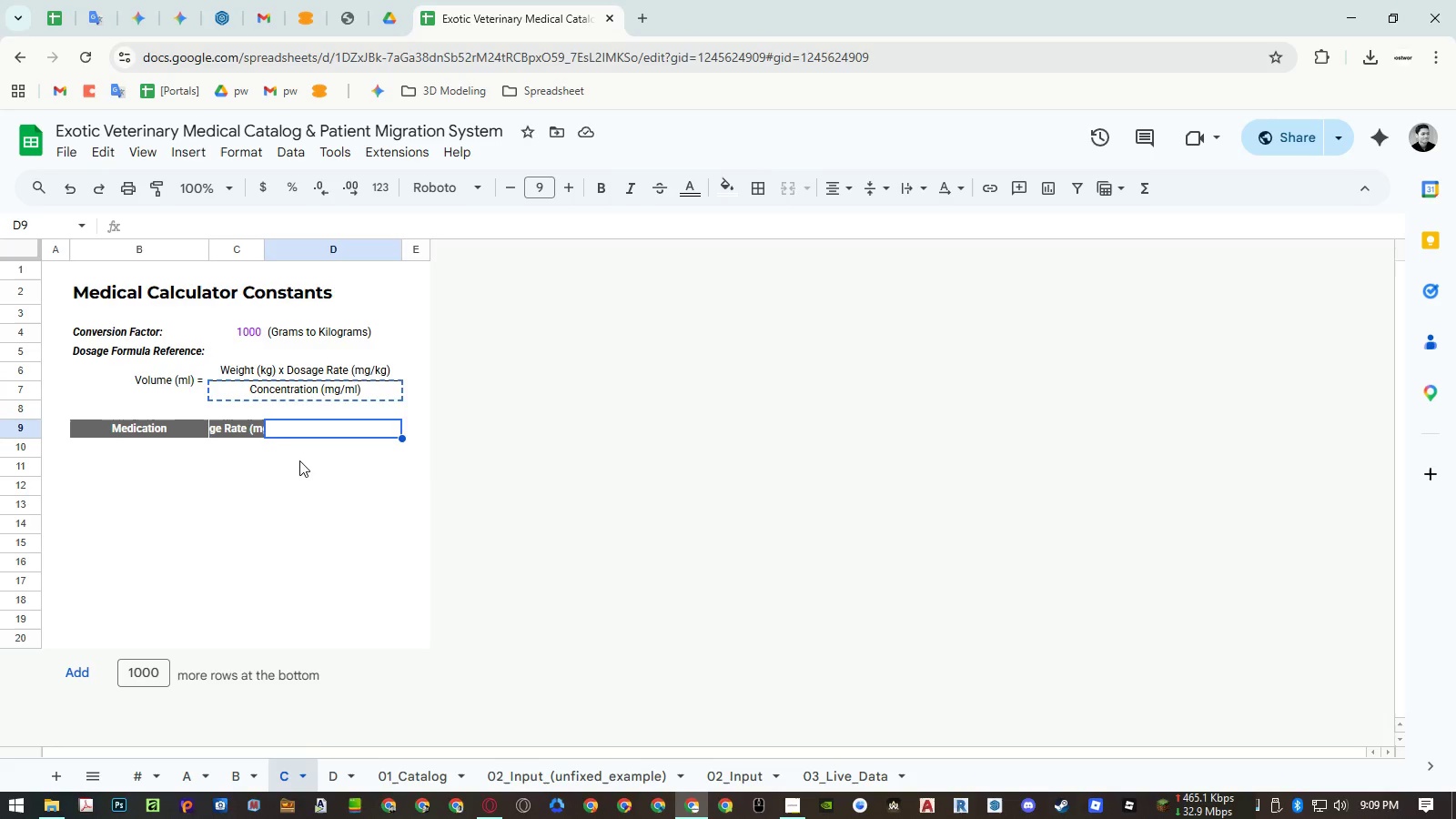 
key(Control+Shift+ShiftLeft)
 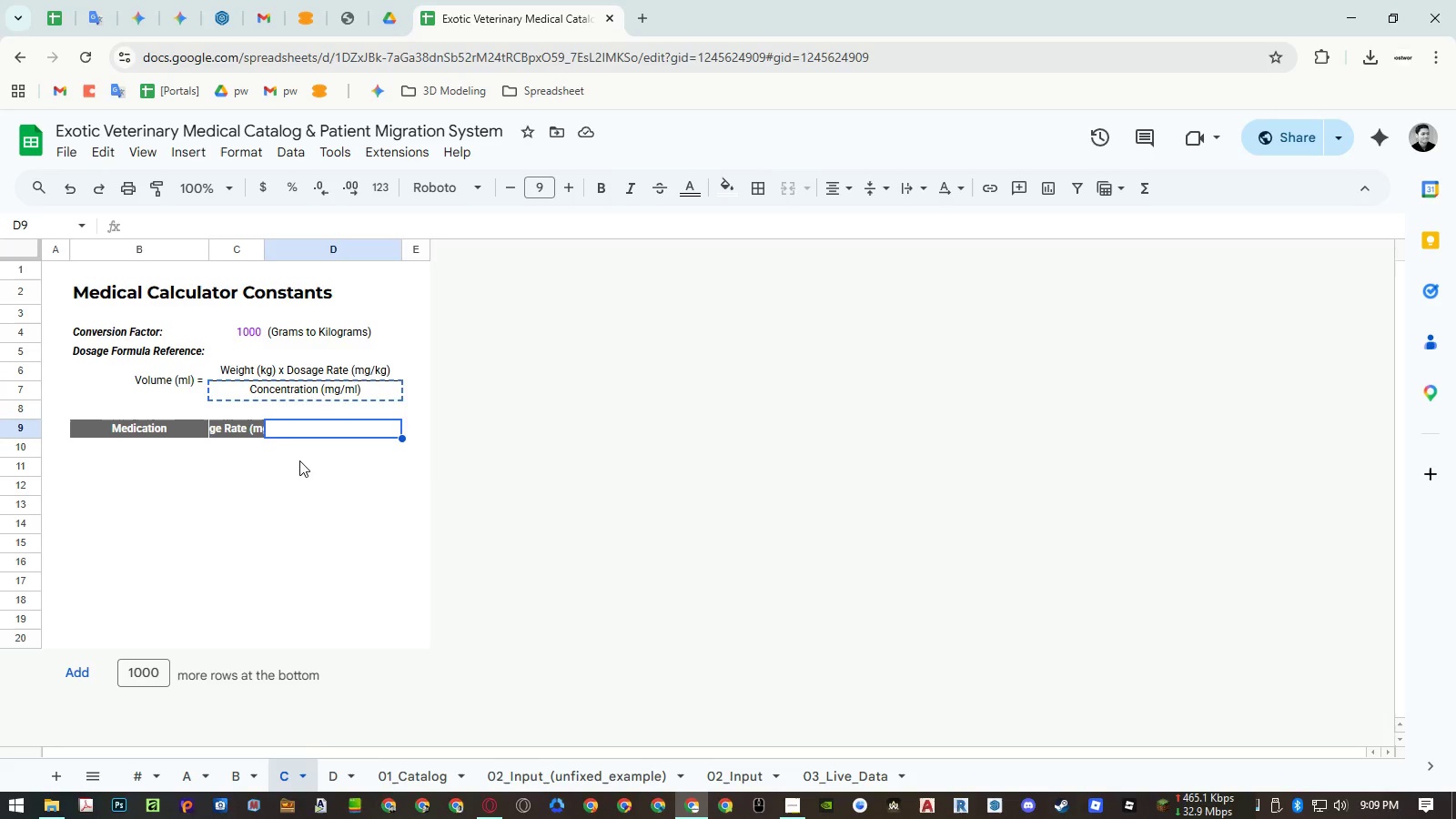 
key(Control+Shift+V)
 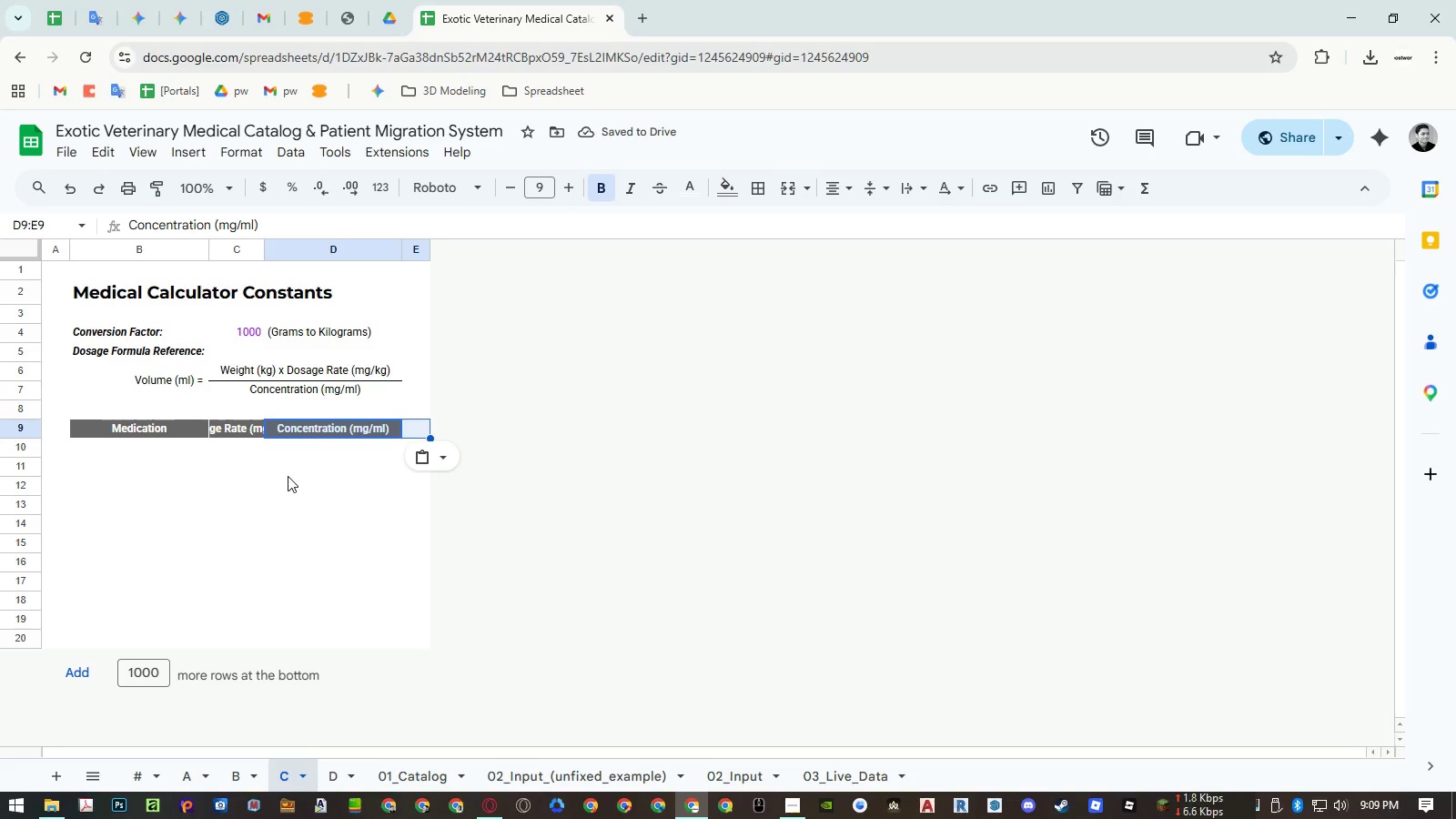 
left_click([288, 476])
 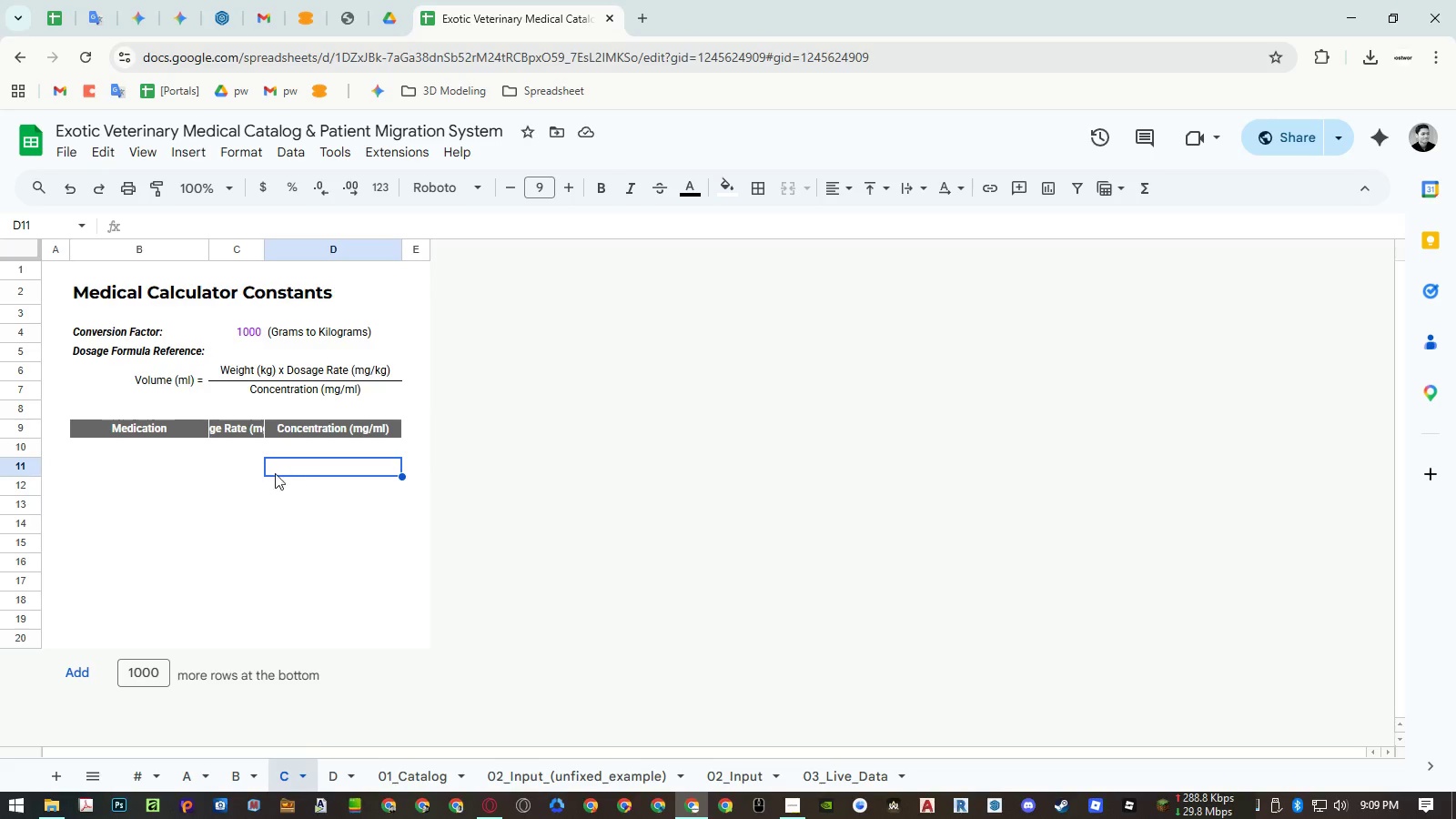 
left_click([190, 452])
 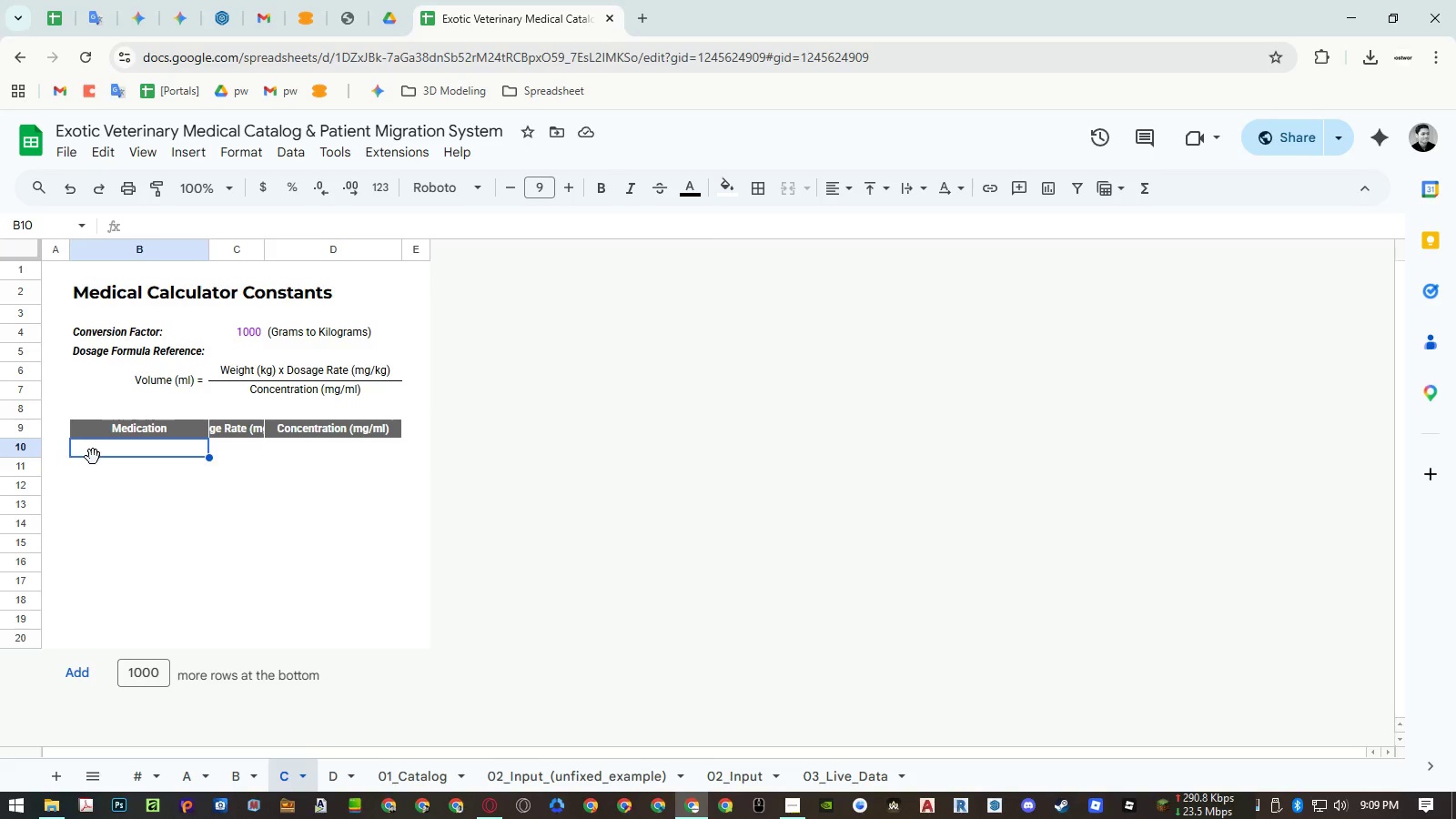 
left_click([96, 462])
 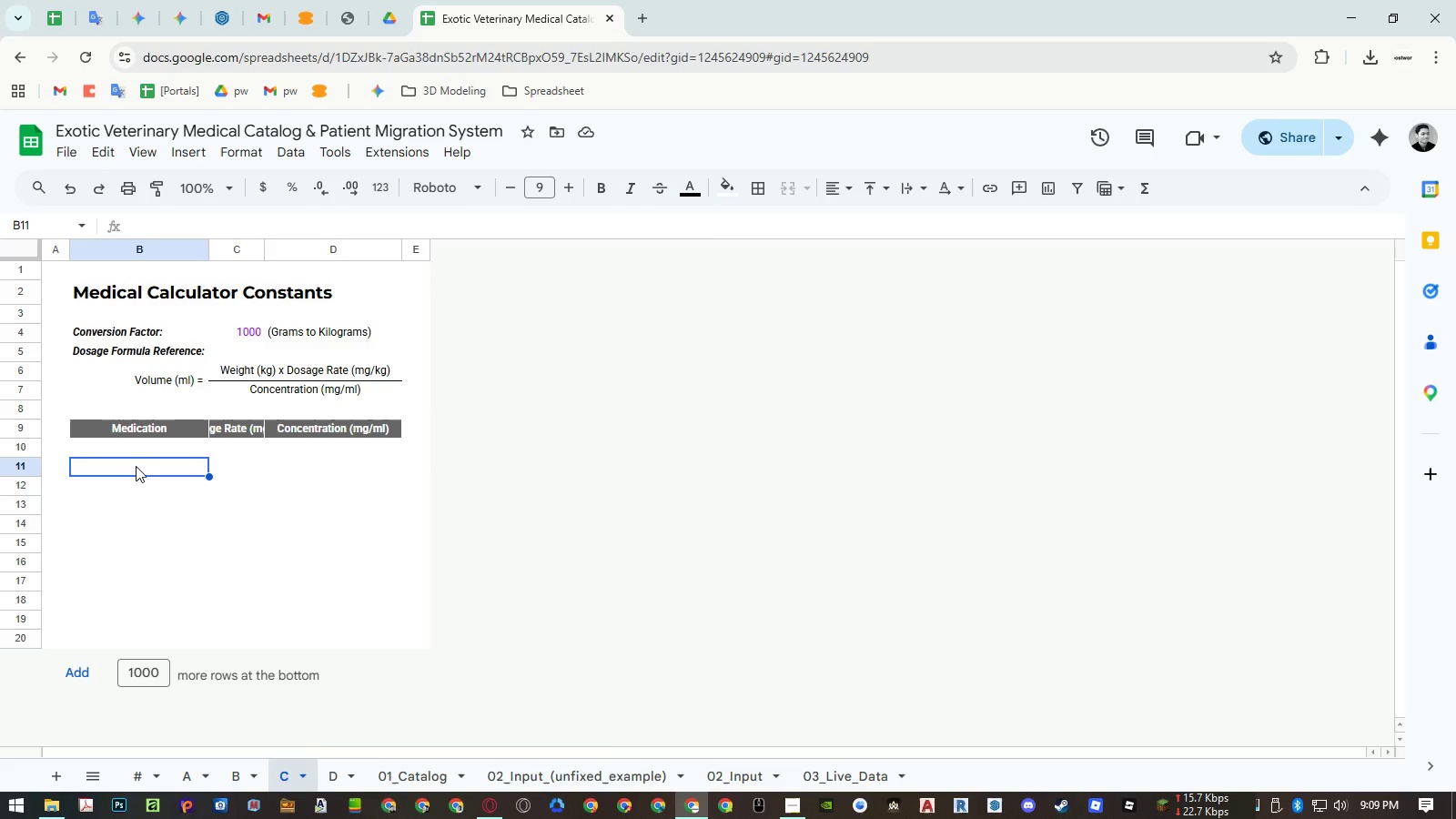 
type(Eurofloxacin)
 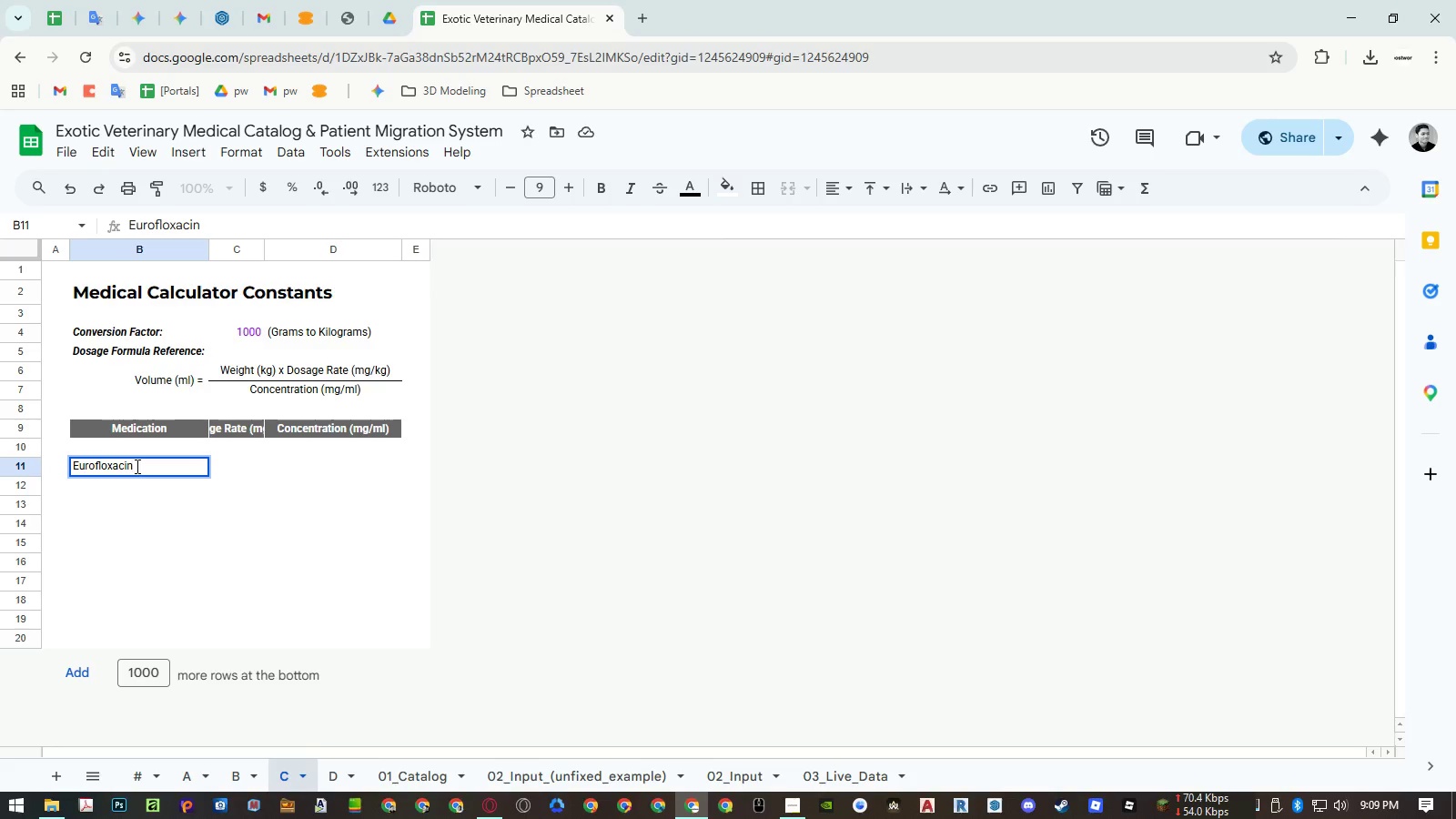 
key(Enter)
 